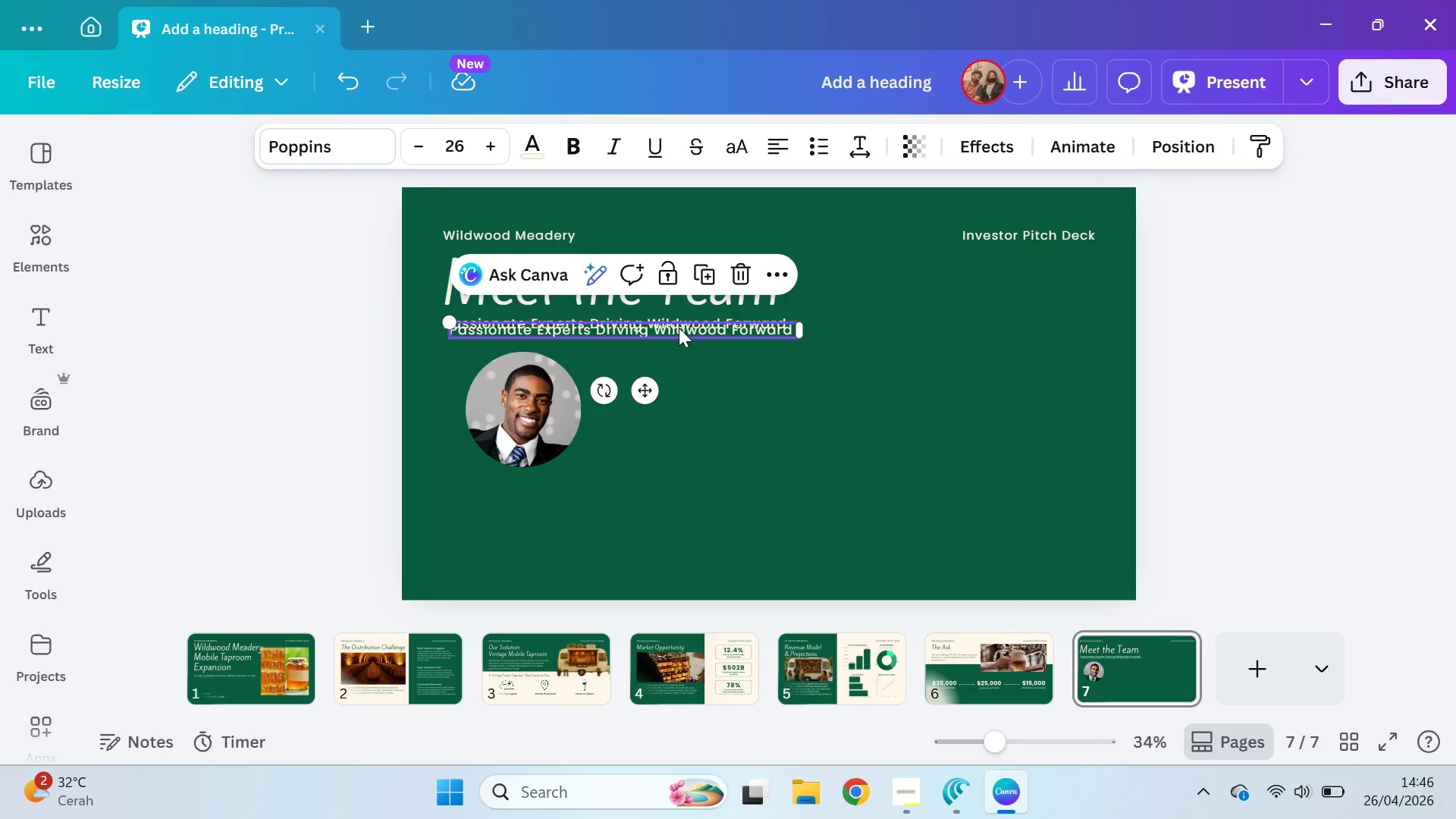 
left_click_drag(start_coordinate=[679, 328], to_coordinate=[674, 501])
 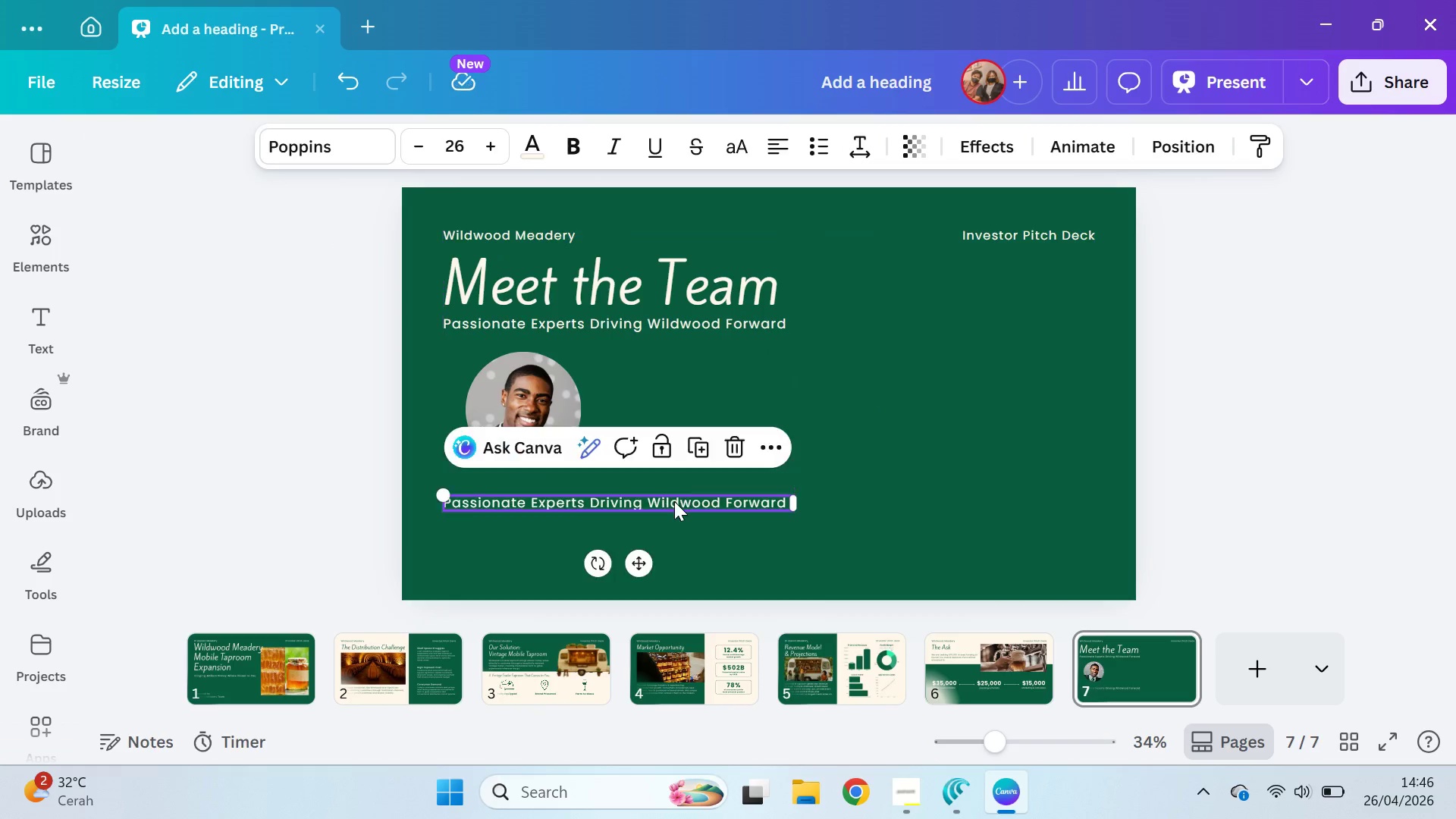 
left_click([674, 501])
 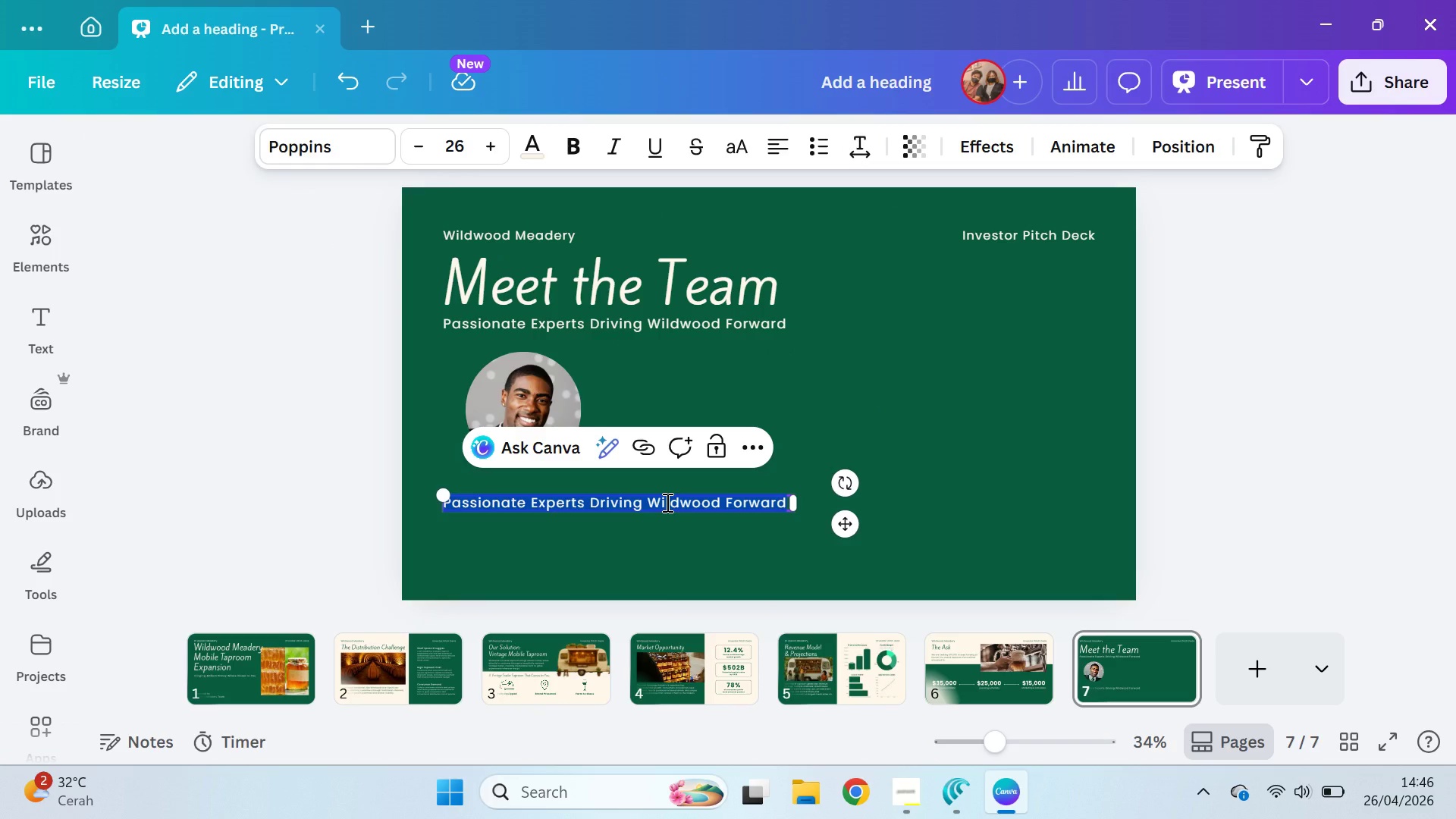 
type(Founder &)
 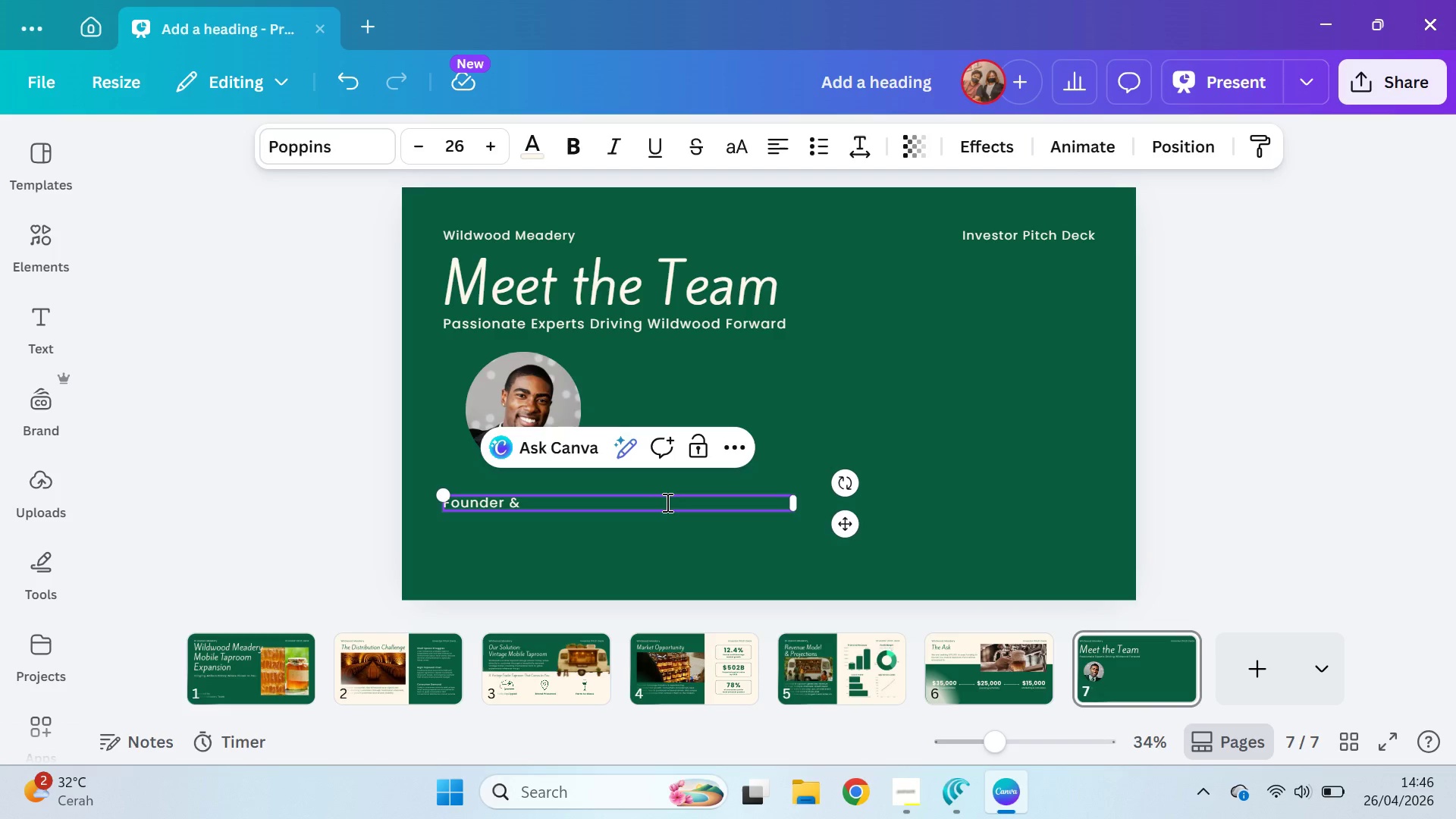 
key(Enter)
 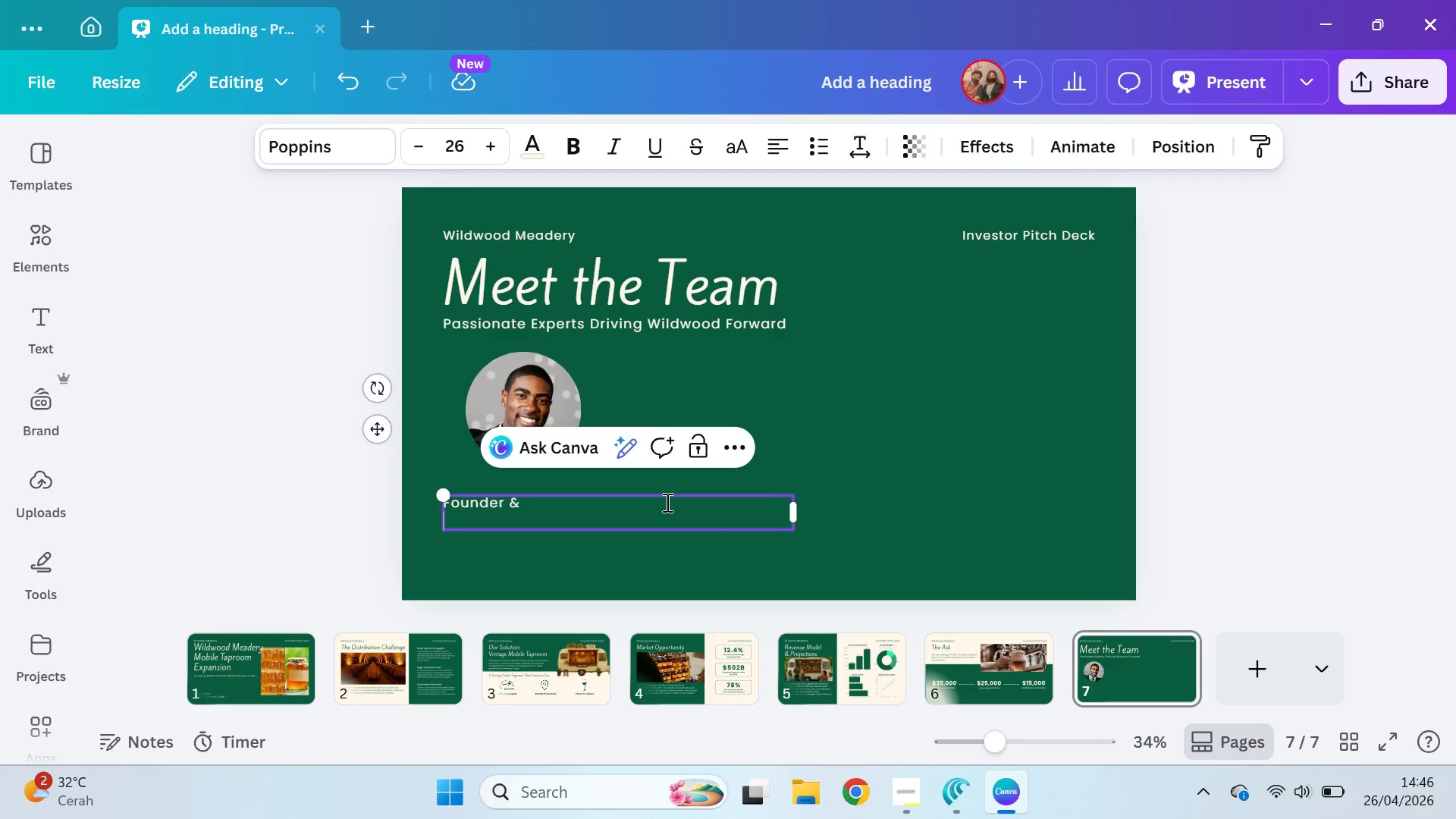 
type(Head Meadmaker )
key(Backspace)
 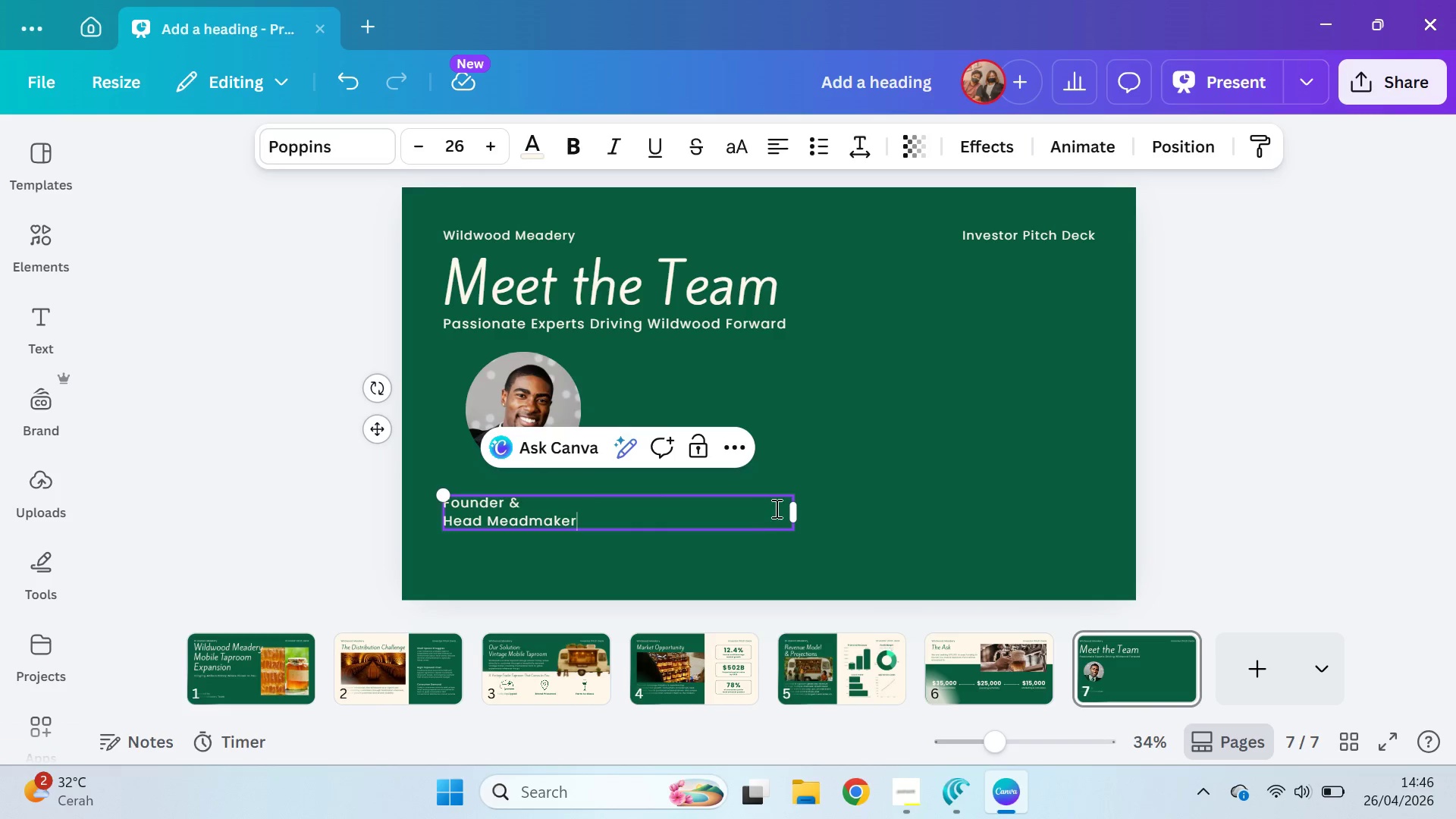 
left_click_drag(start_coordinate=[794, 513], to_coordinate=[585, 527])
 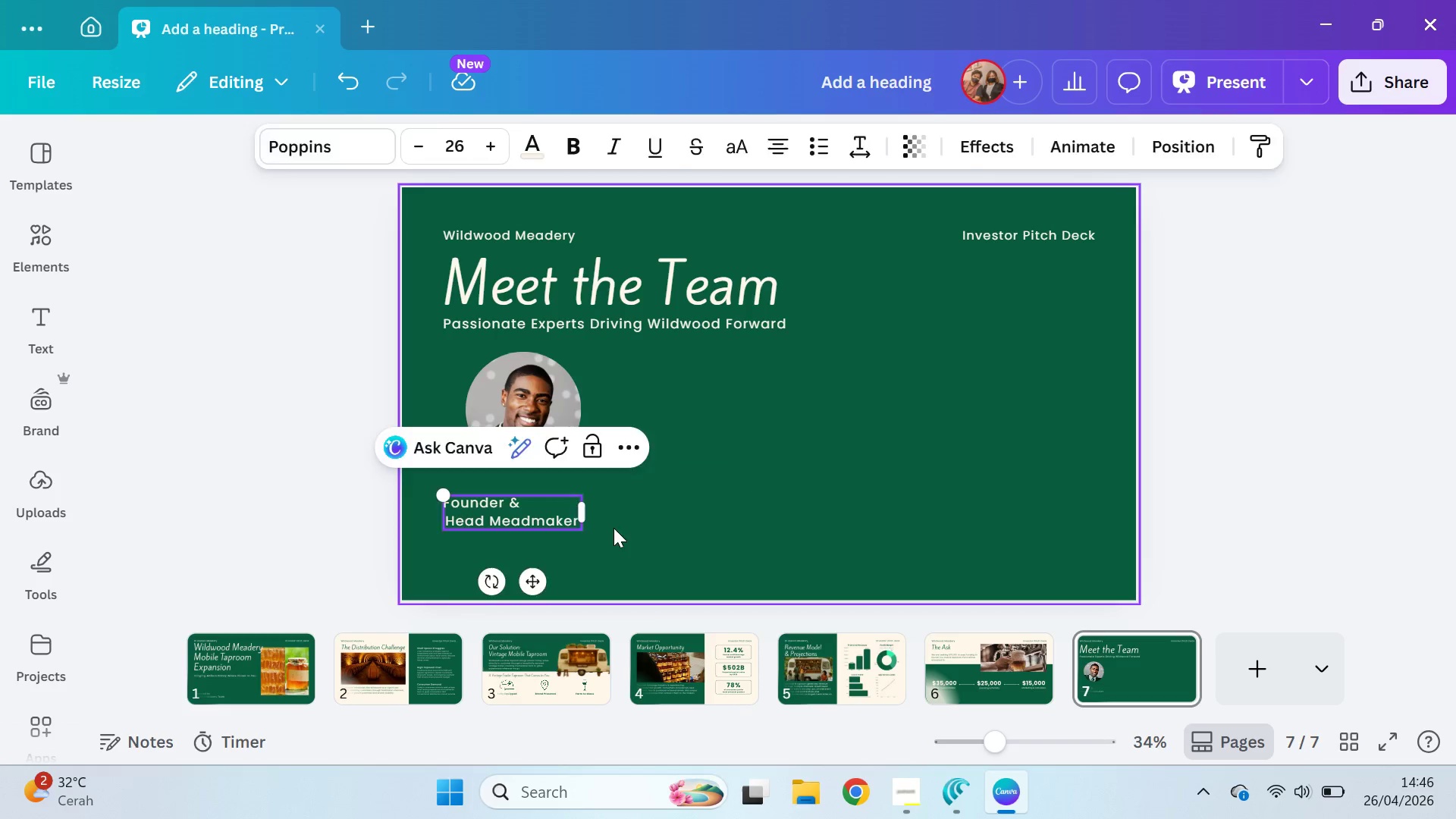 
double_click([776, 143])
 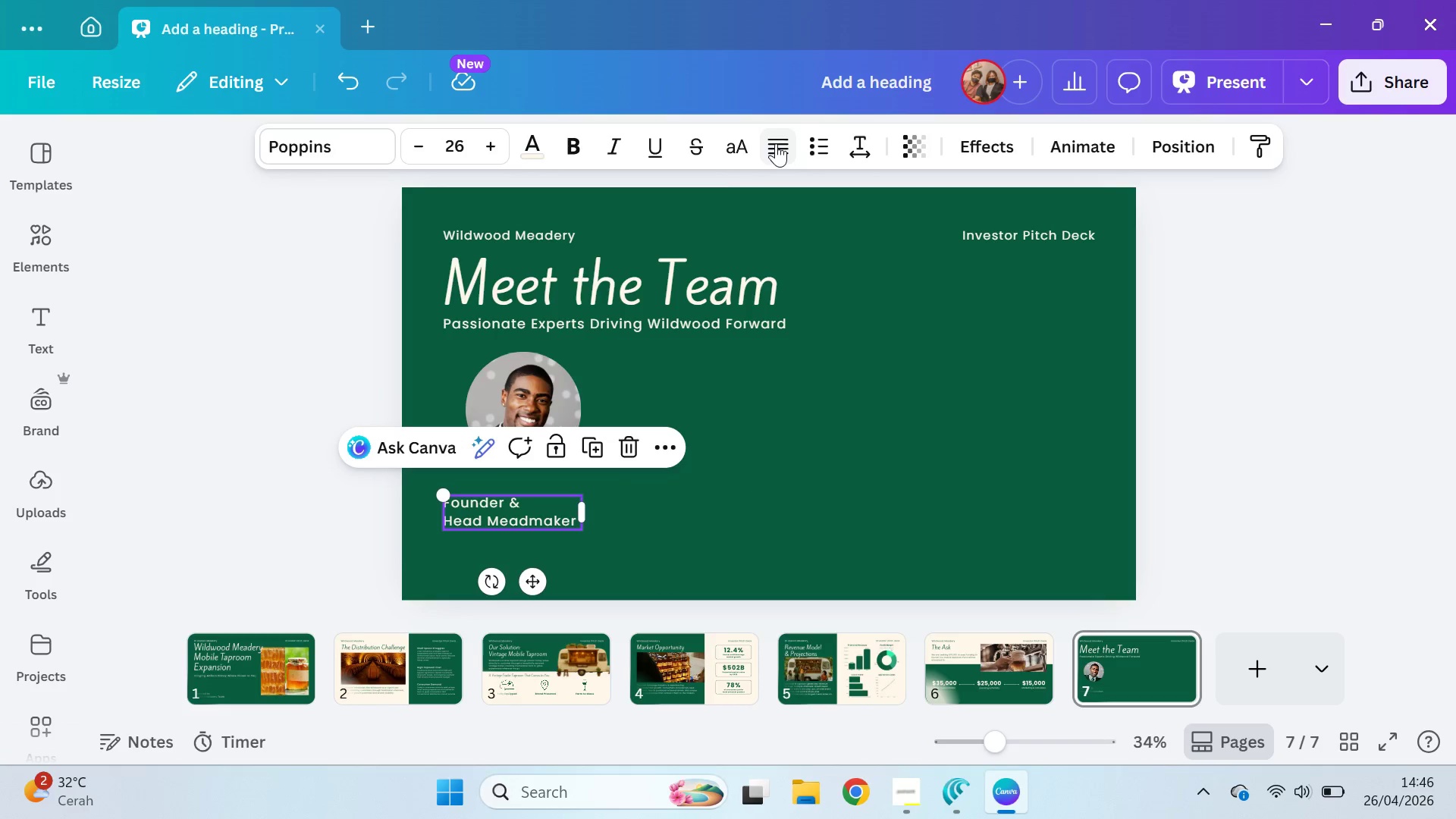 
left_click([776, 143])
 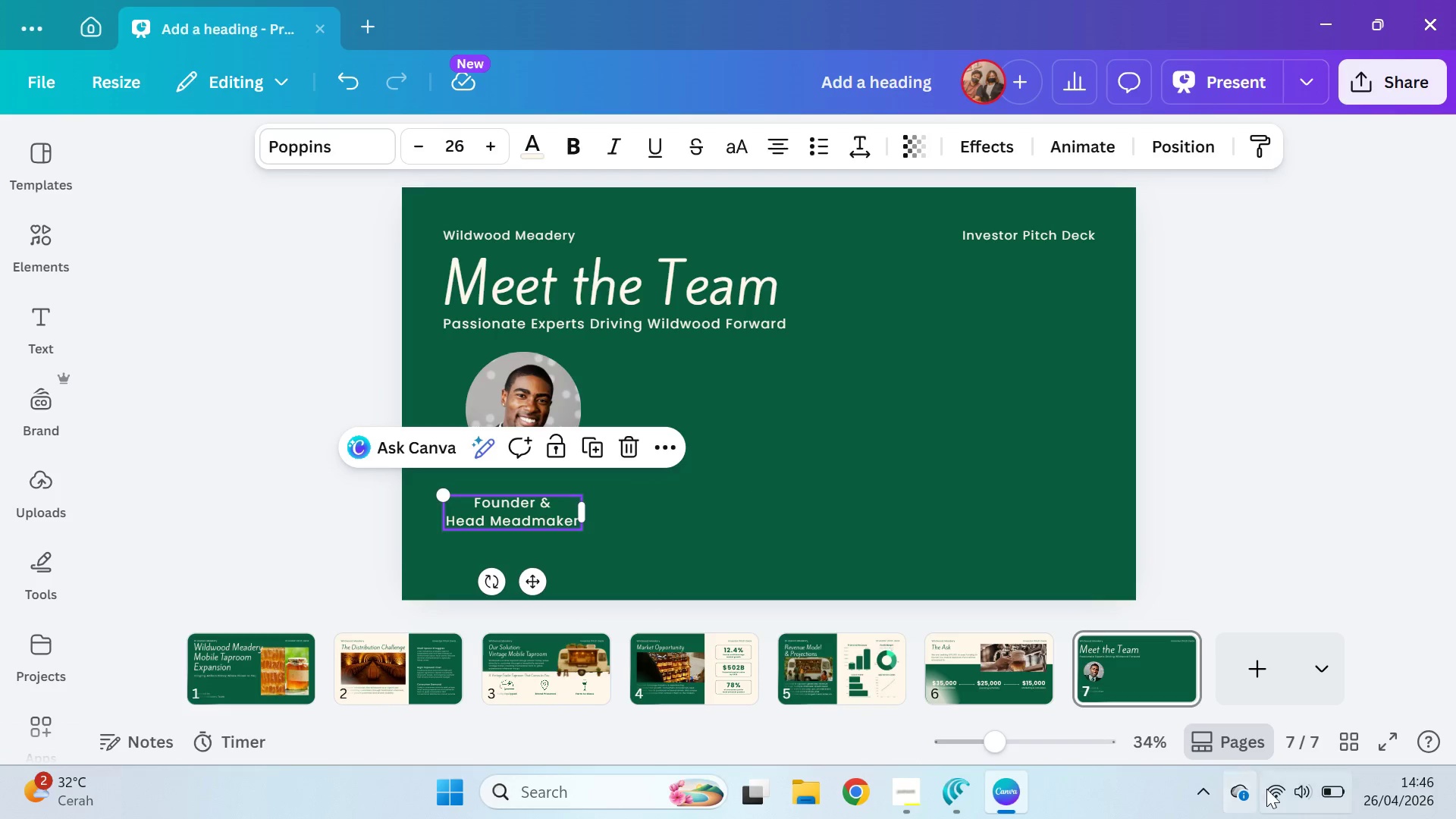 
left_click([1155, 379])
 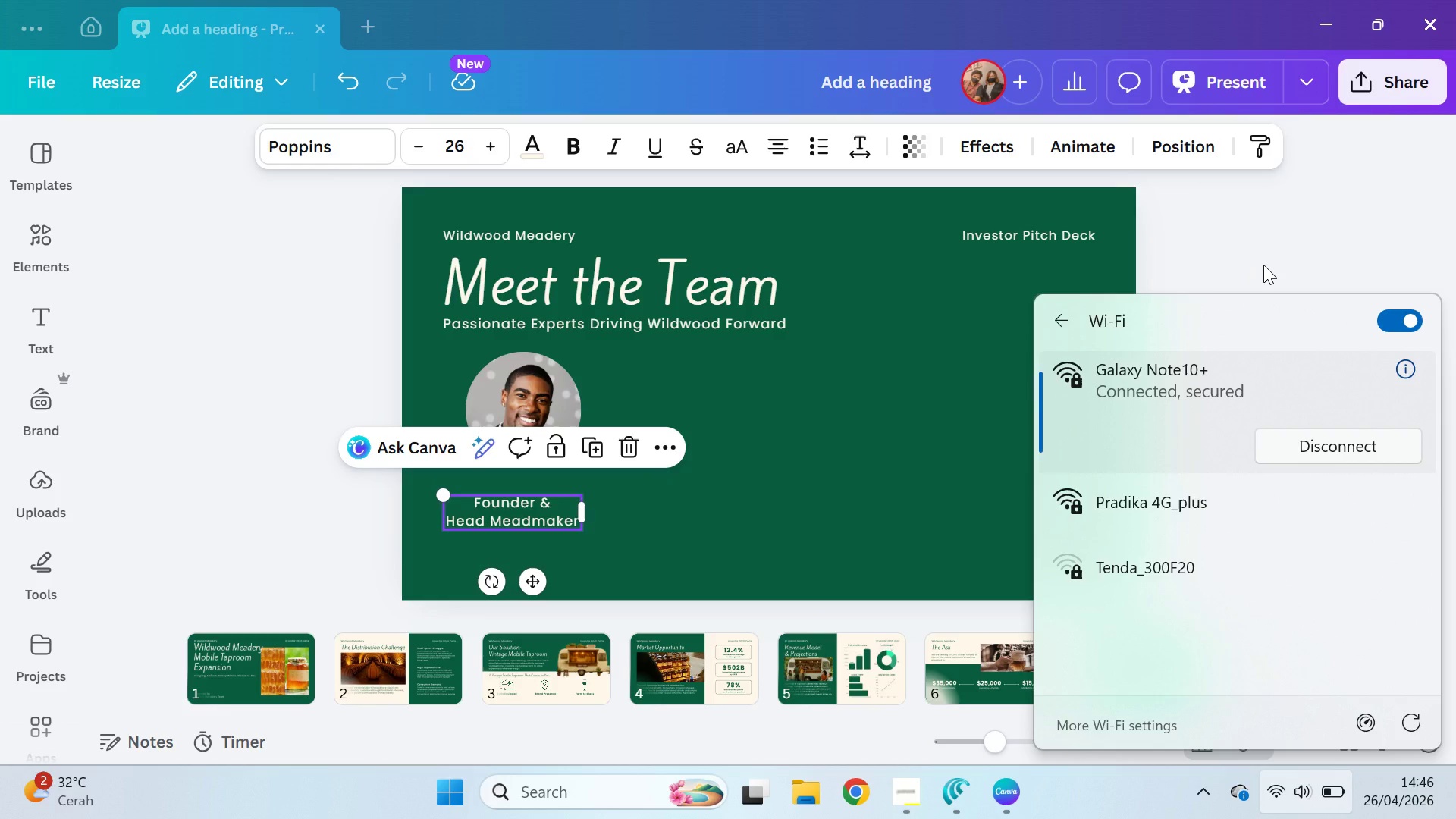 
wait(7.81)
 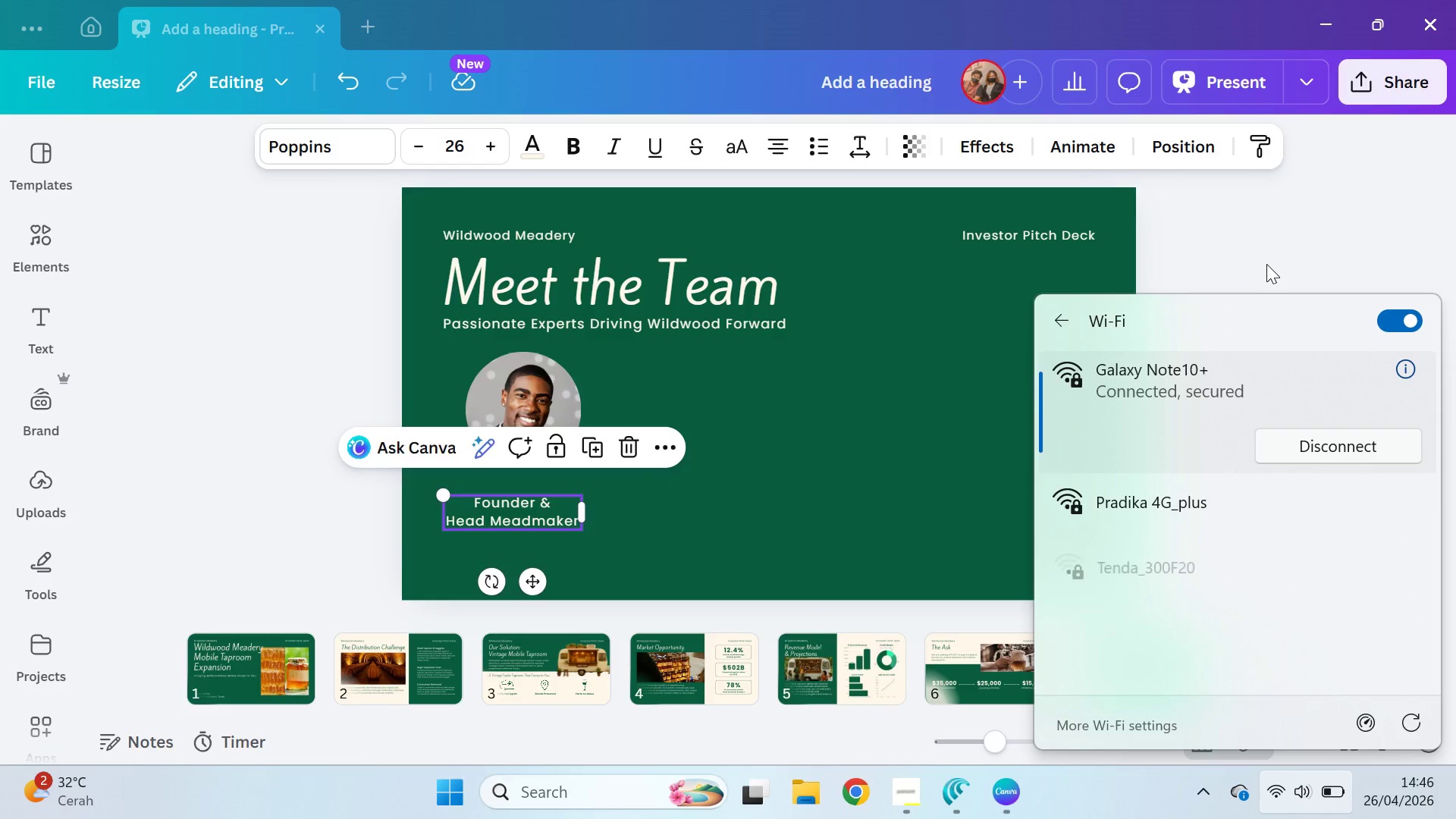 
left_click([1297, 261])
 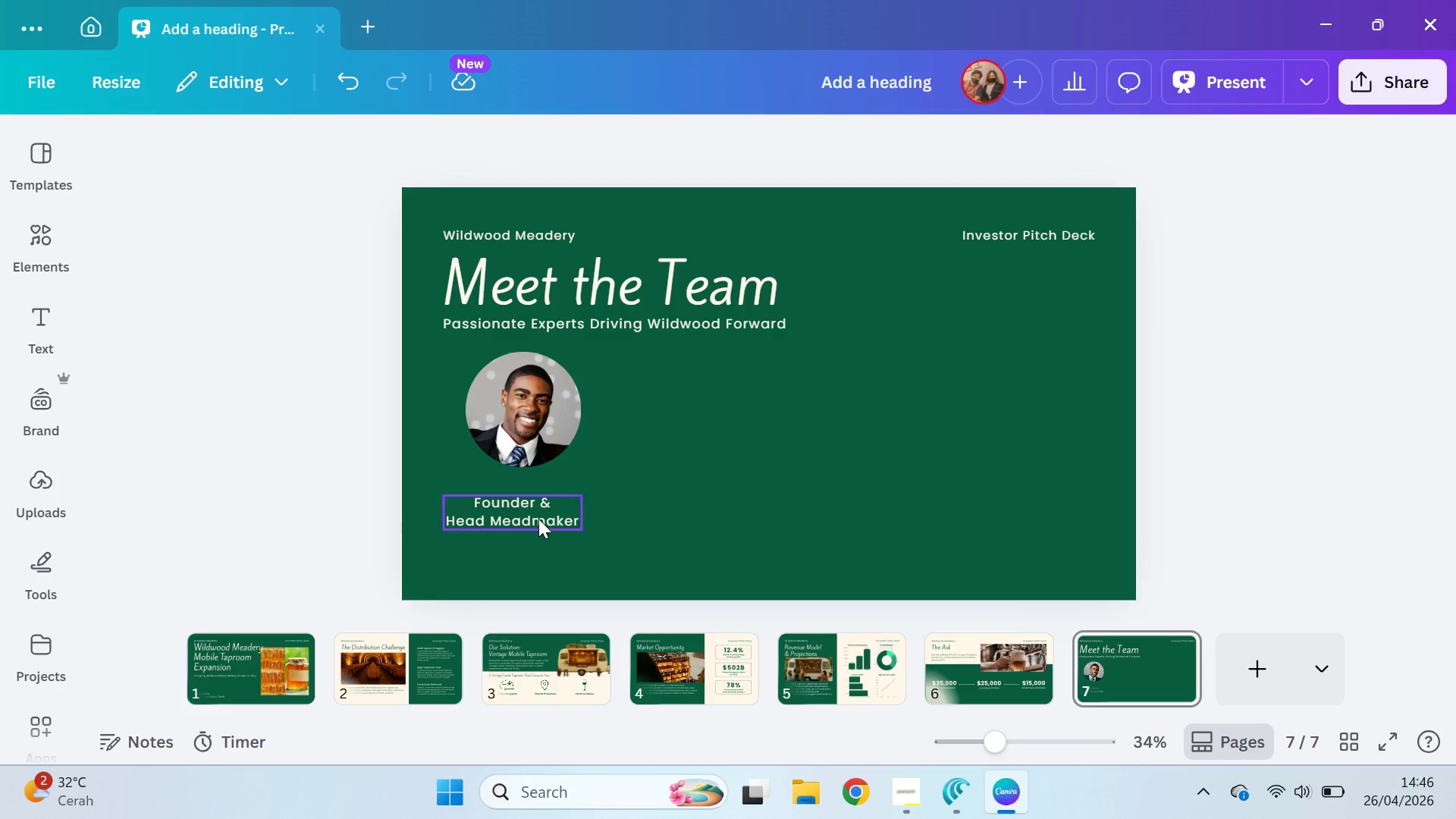 
left_click_drag(start_coordinate=[538, 518], to_coordinate=[555, 524])
 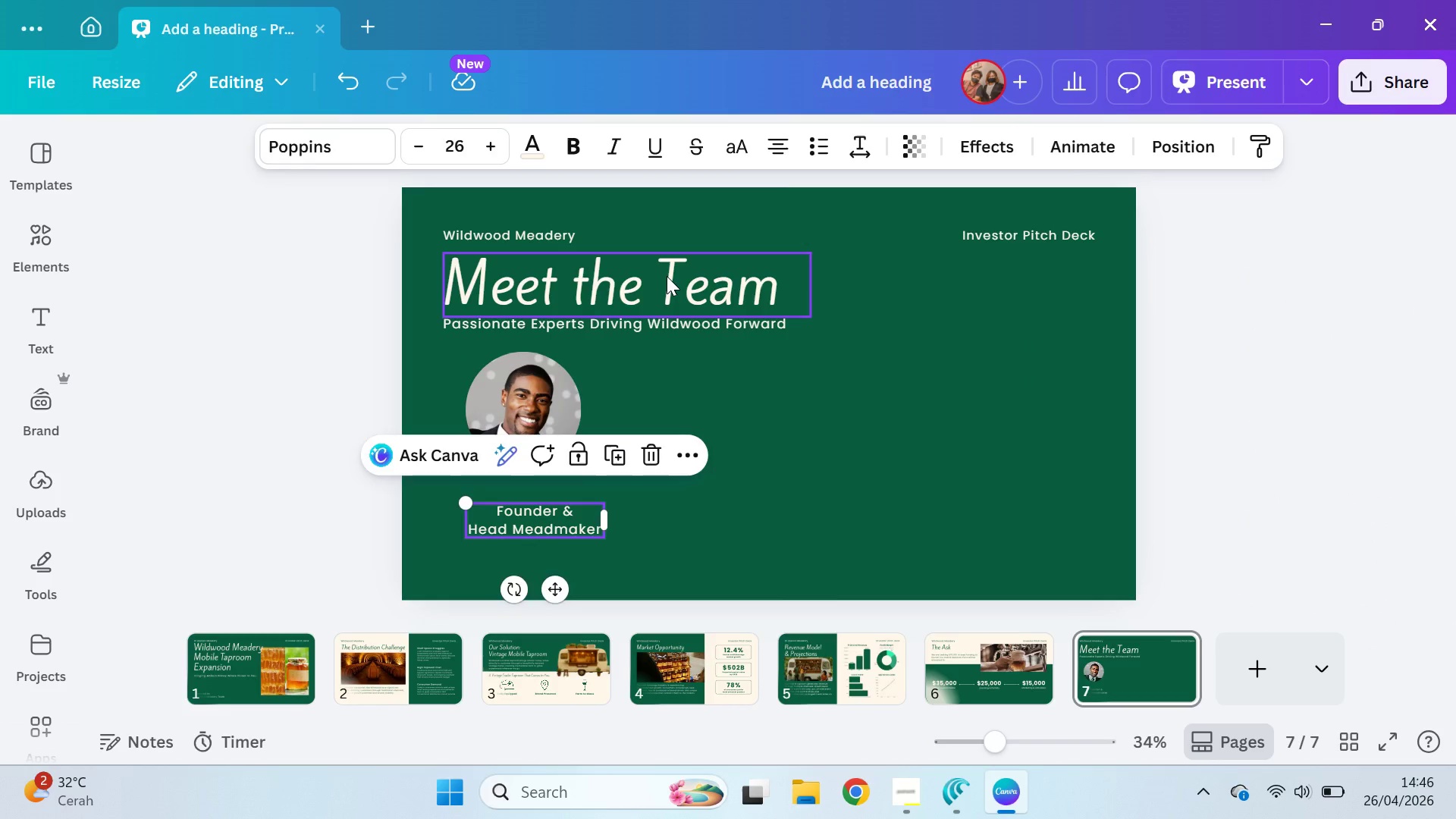 
left_click([667, 276])
 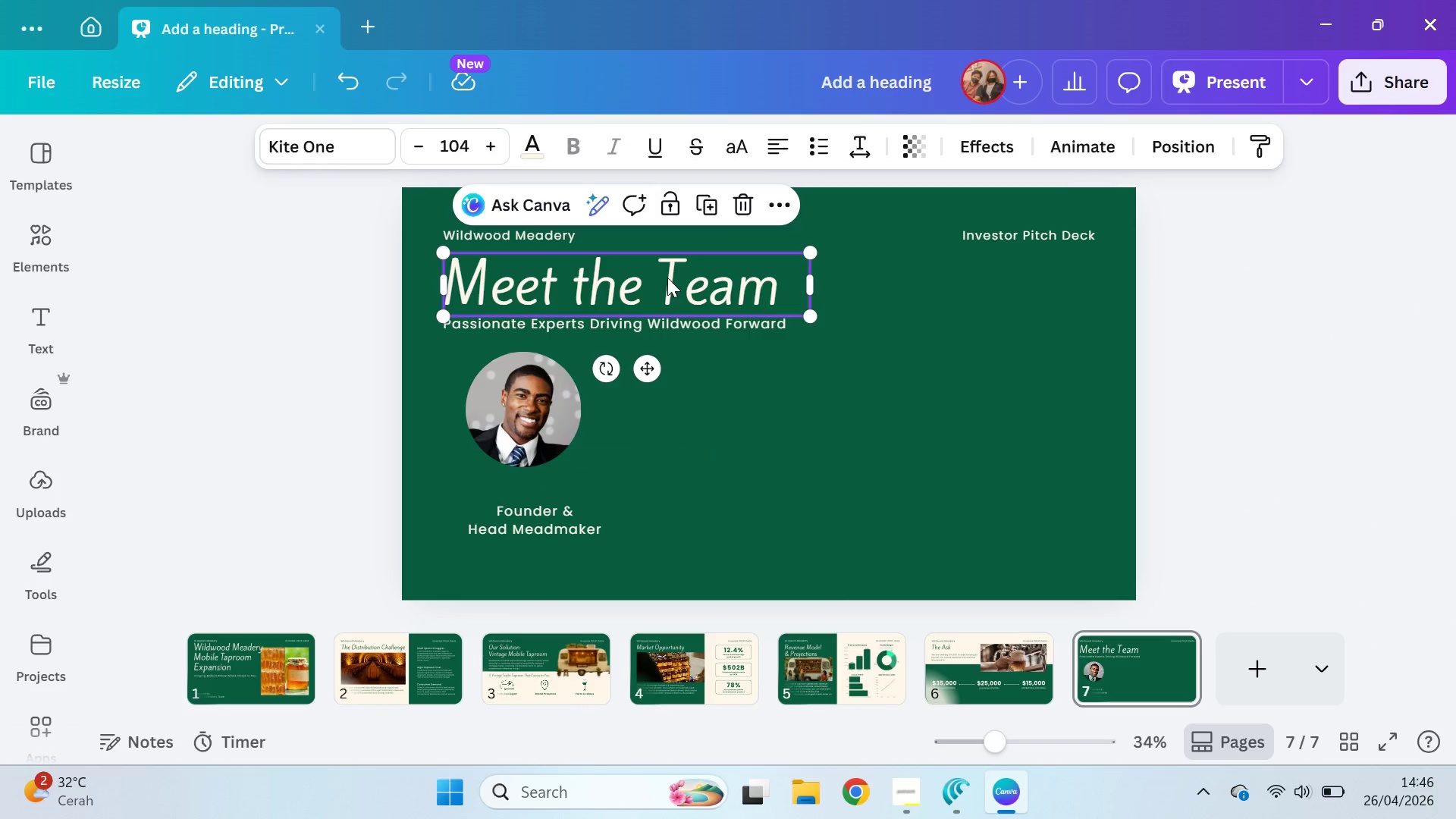 
key(Control+D)
 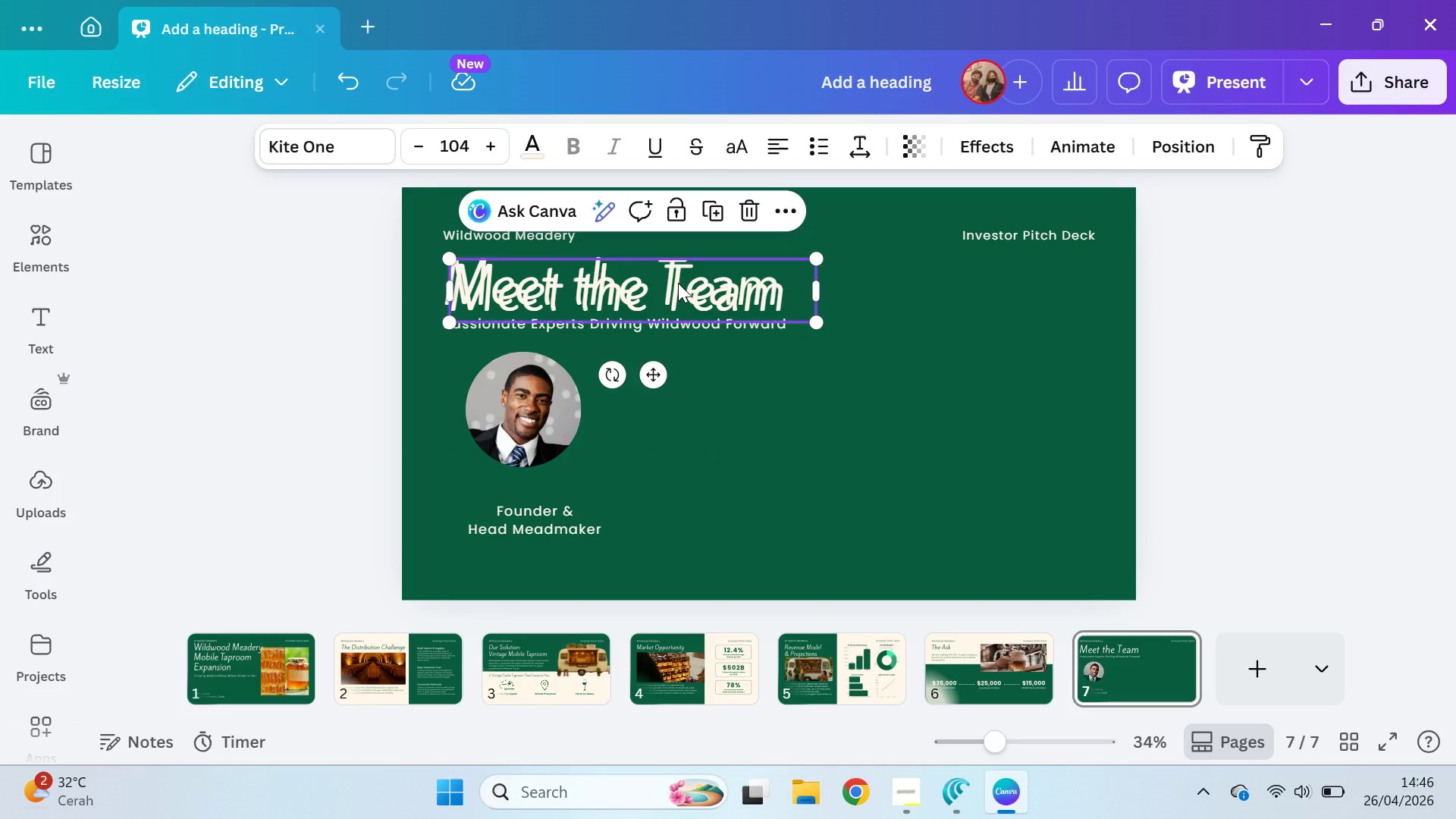 
left_click_drag(start_coordinate=[678, 283], to_coordinate=[795, 456])
 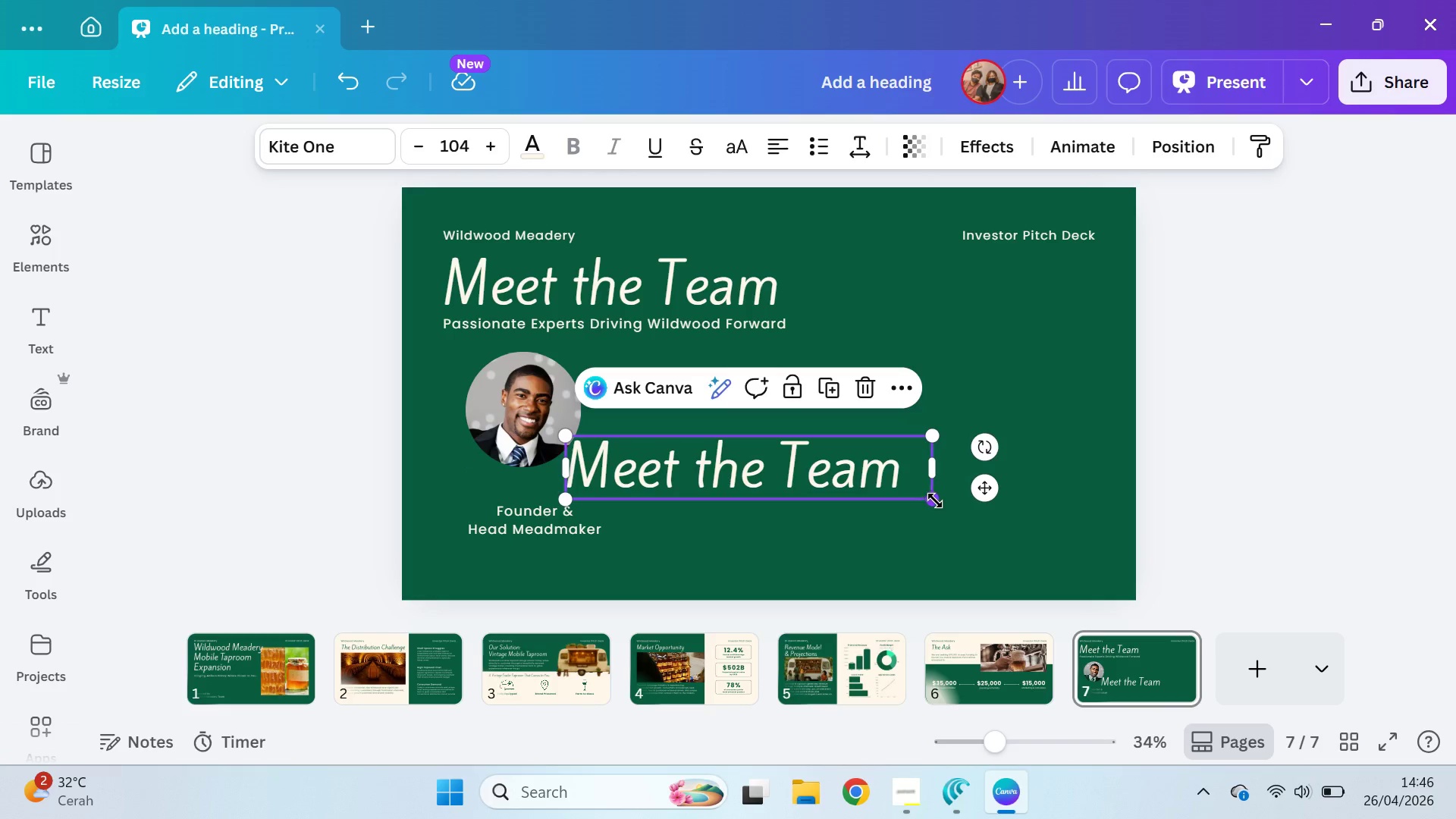 
left_click_drag(start_coordinate=[935, 500], to_coordinate=[717, 491])
 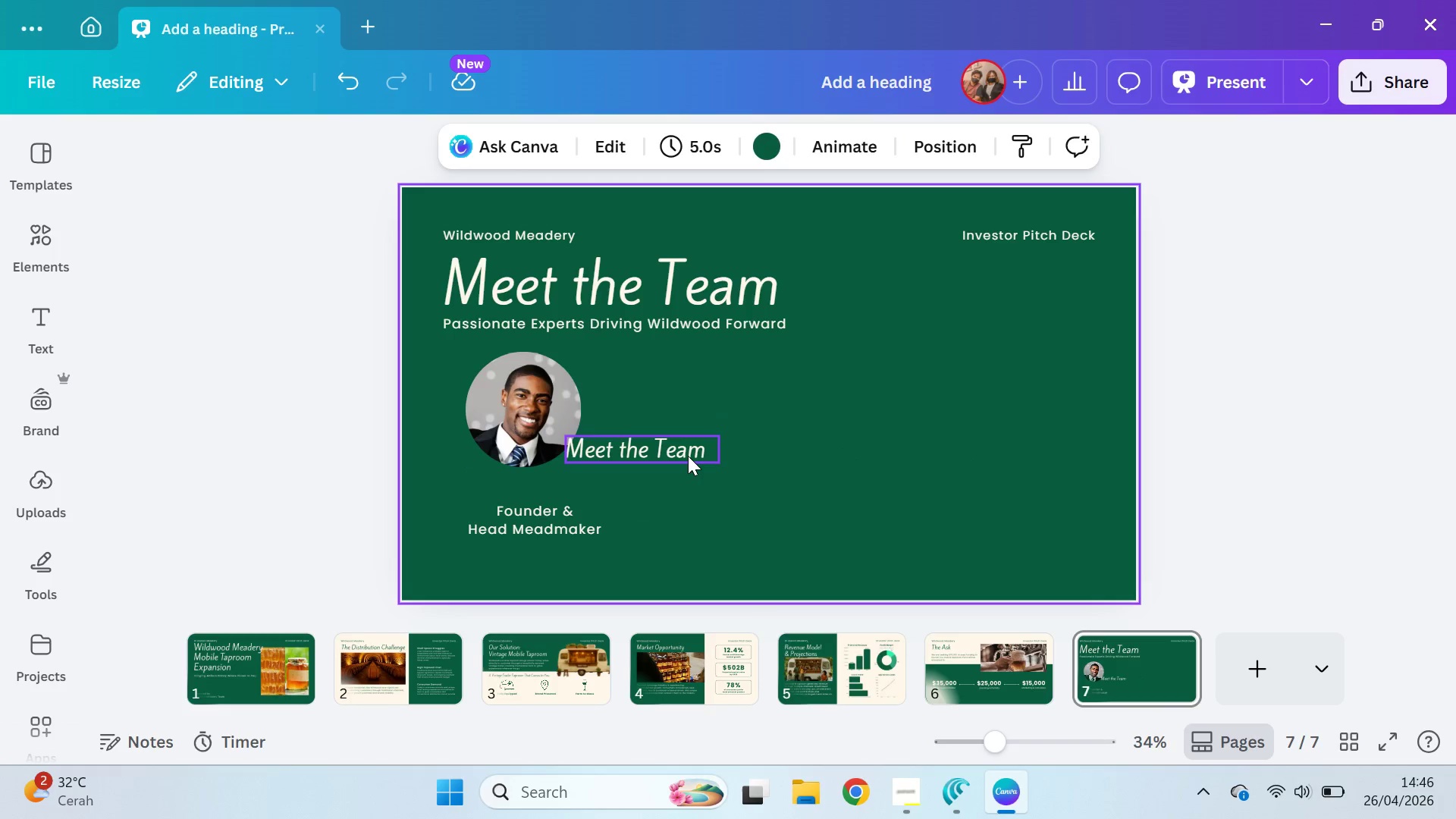 
double_click([688, 451])
 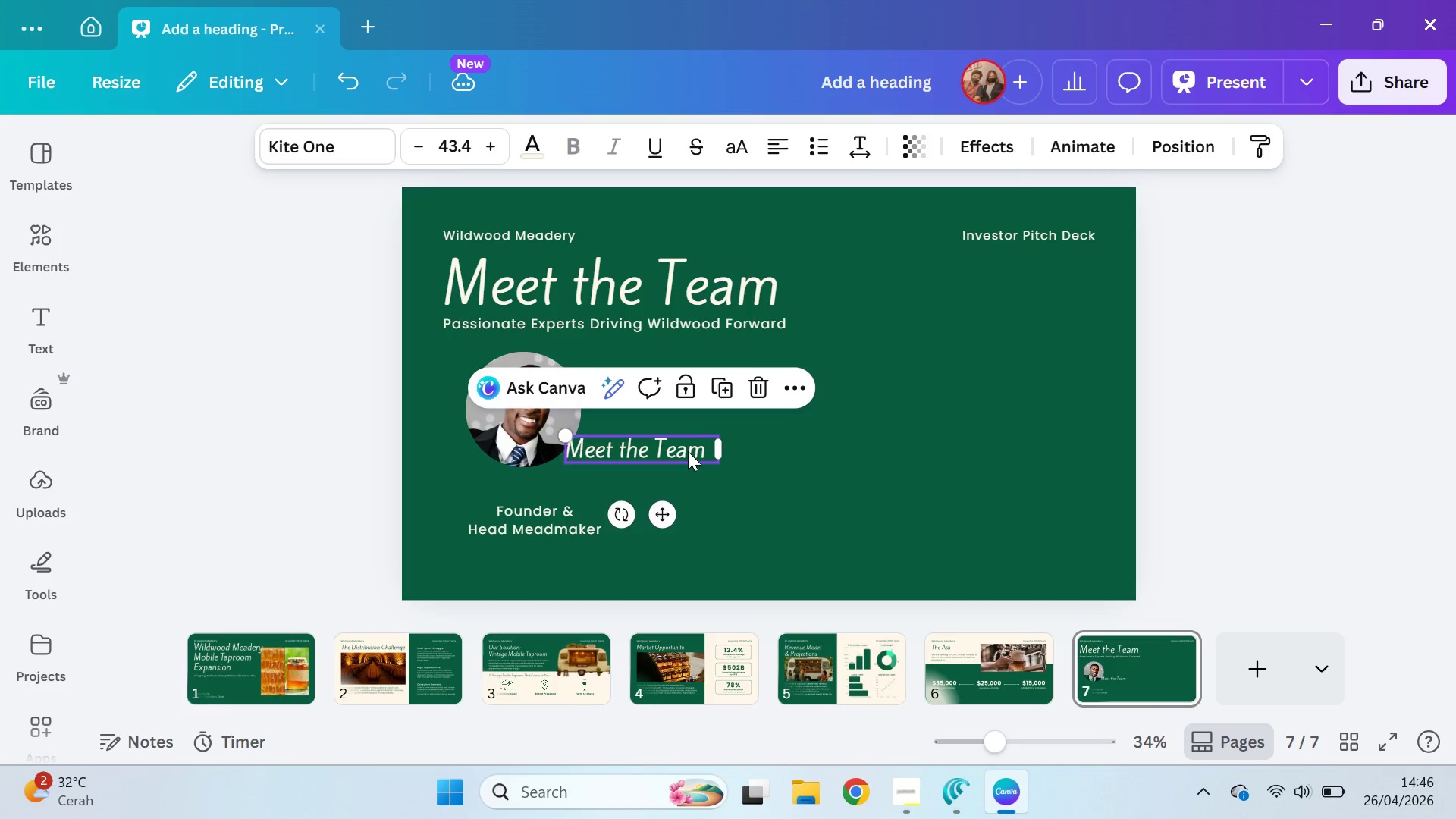 
triple_click([688, 451])
 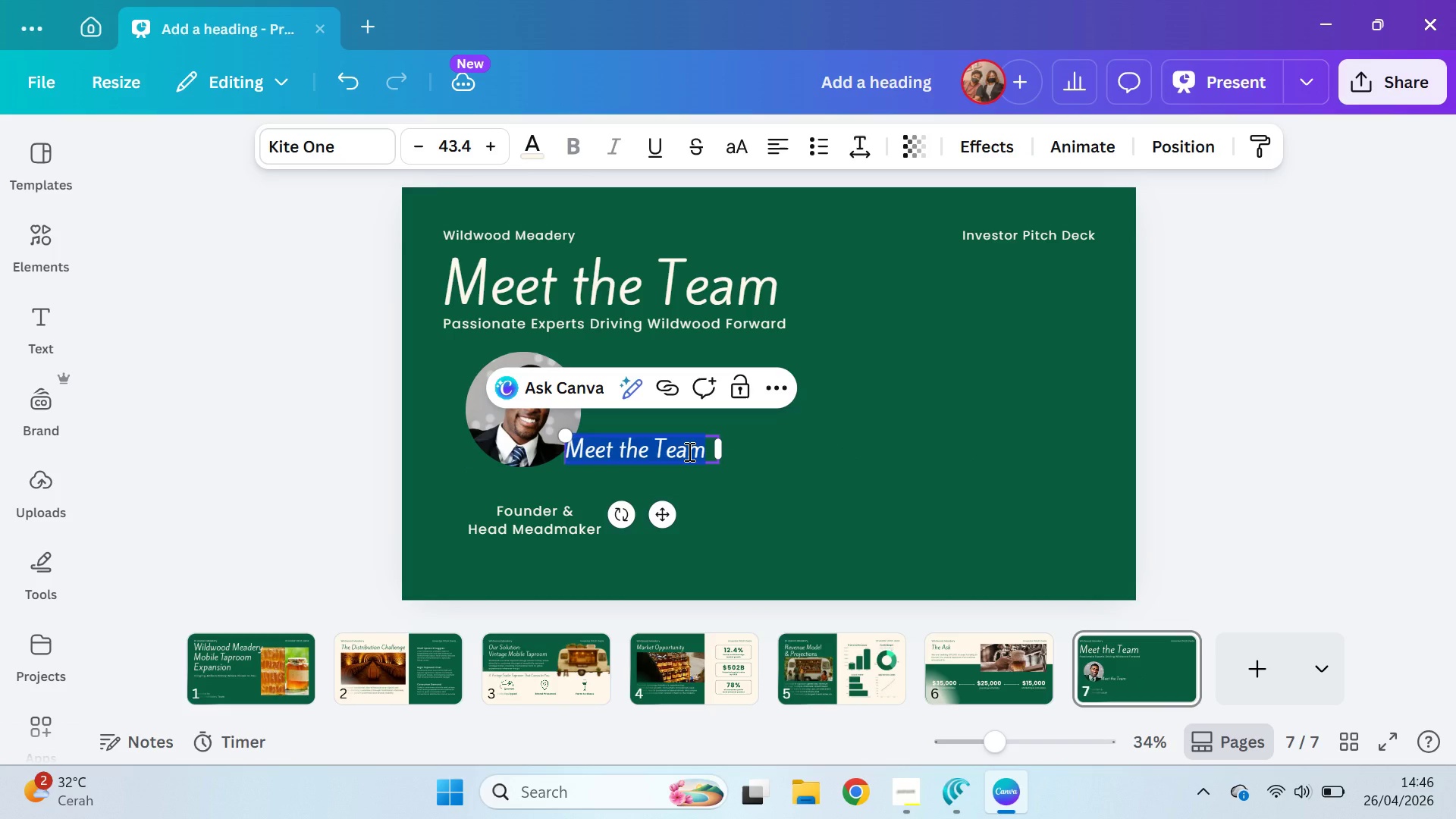 
type(Marcus )
 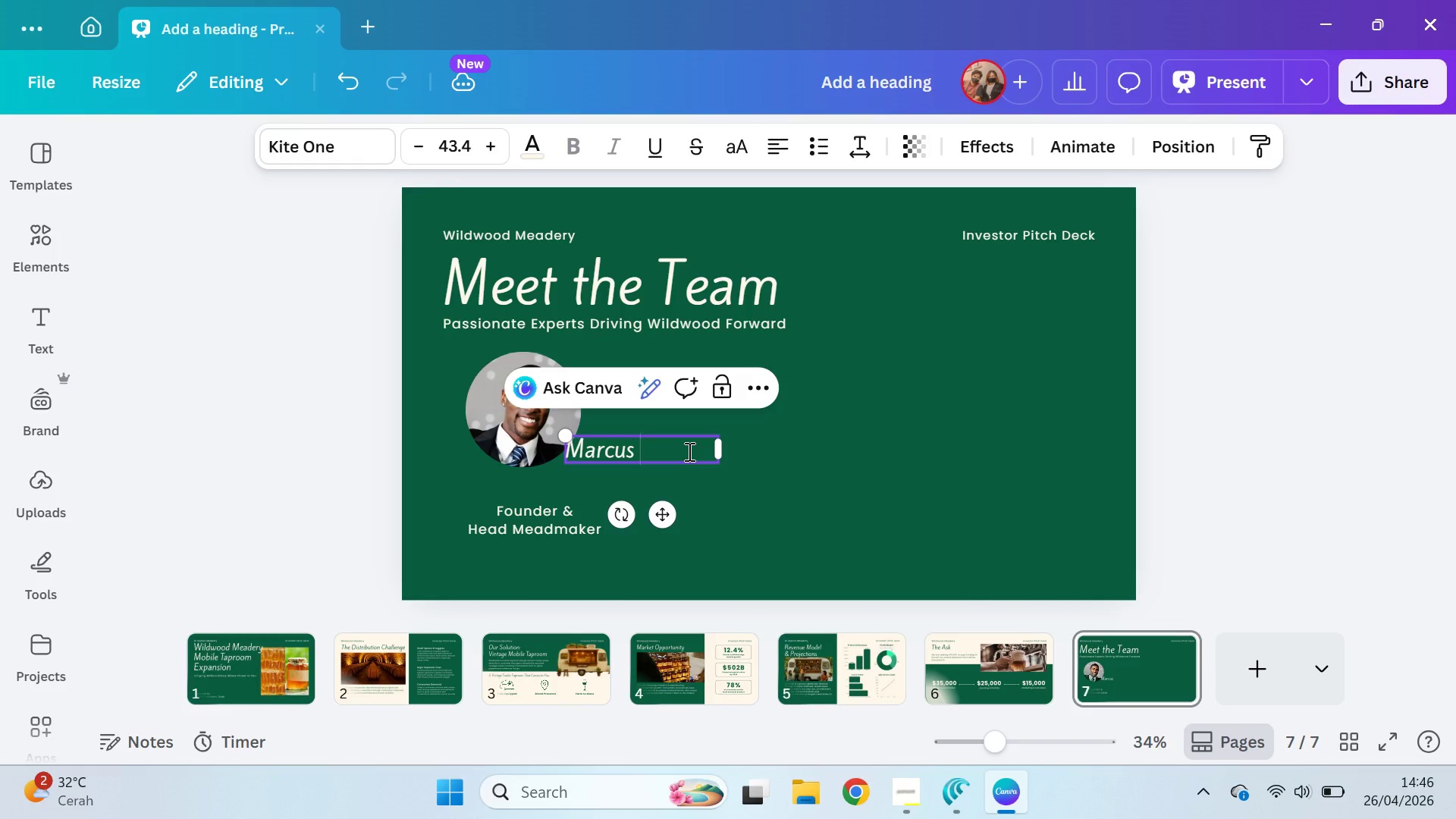 
key(Enter)
 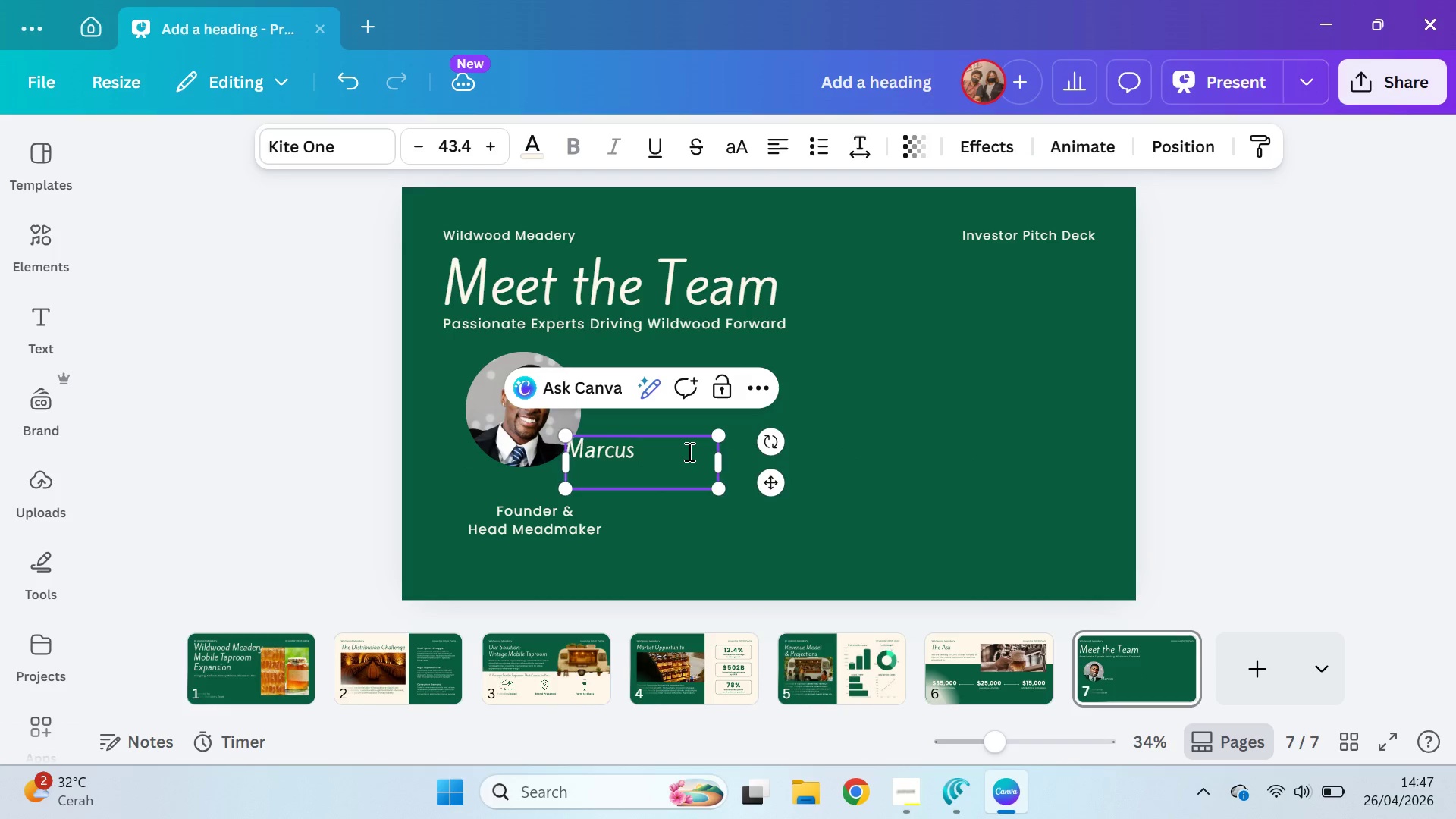 
type(Thornwook)
key(Backspace)
type(d)
 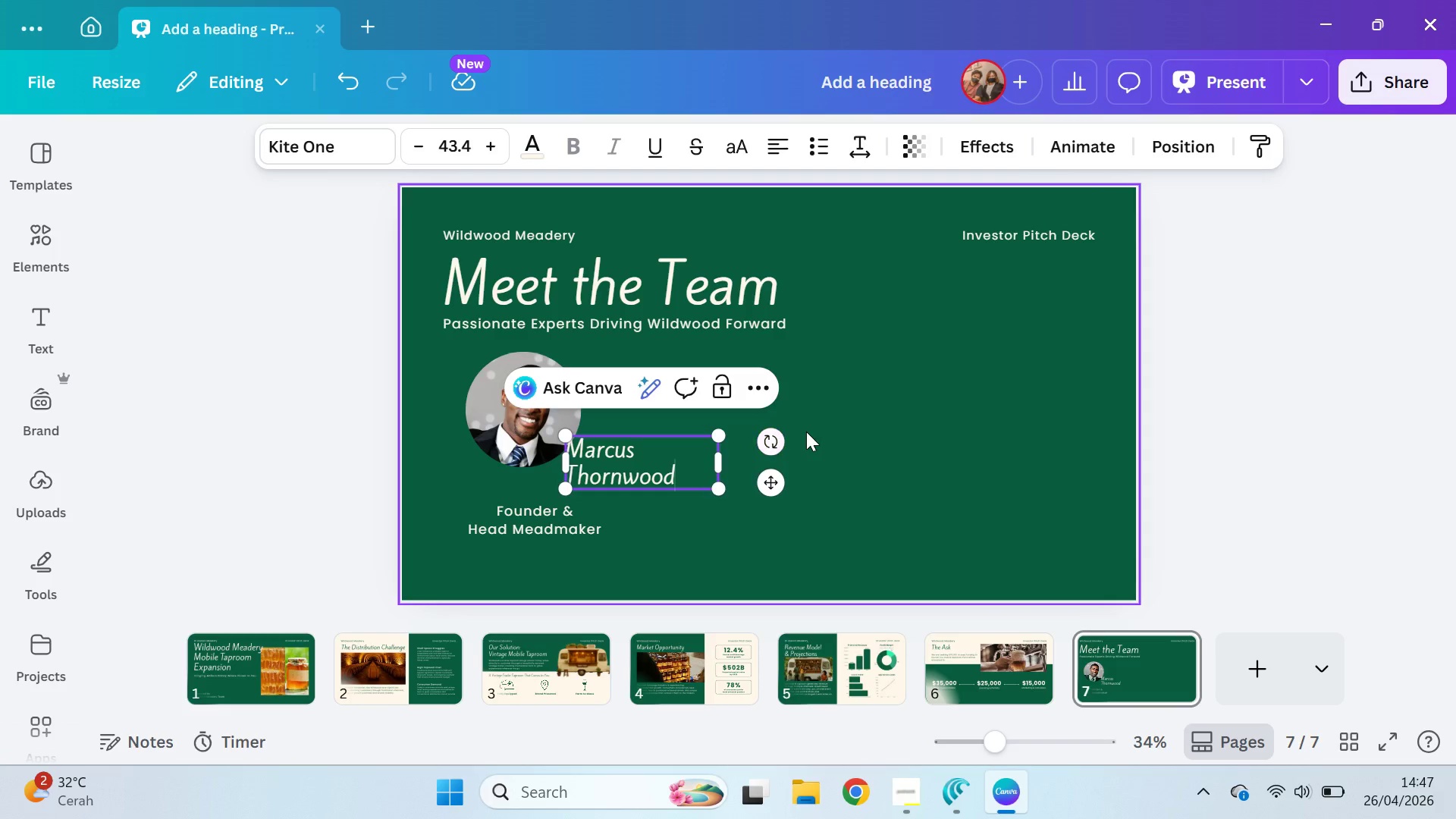 
left_click_drag(start_coordinate=[852, 454], to_coordinate=[844, 456])
 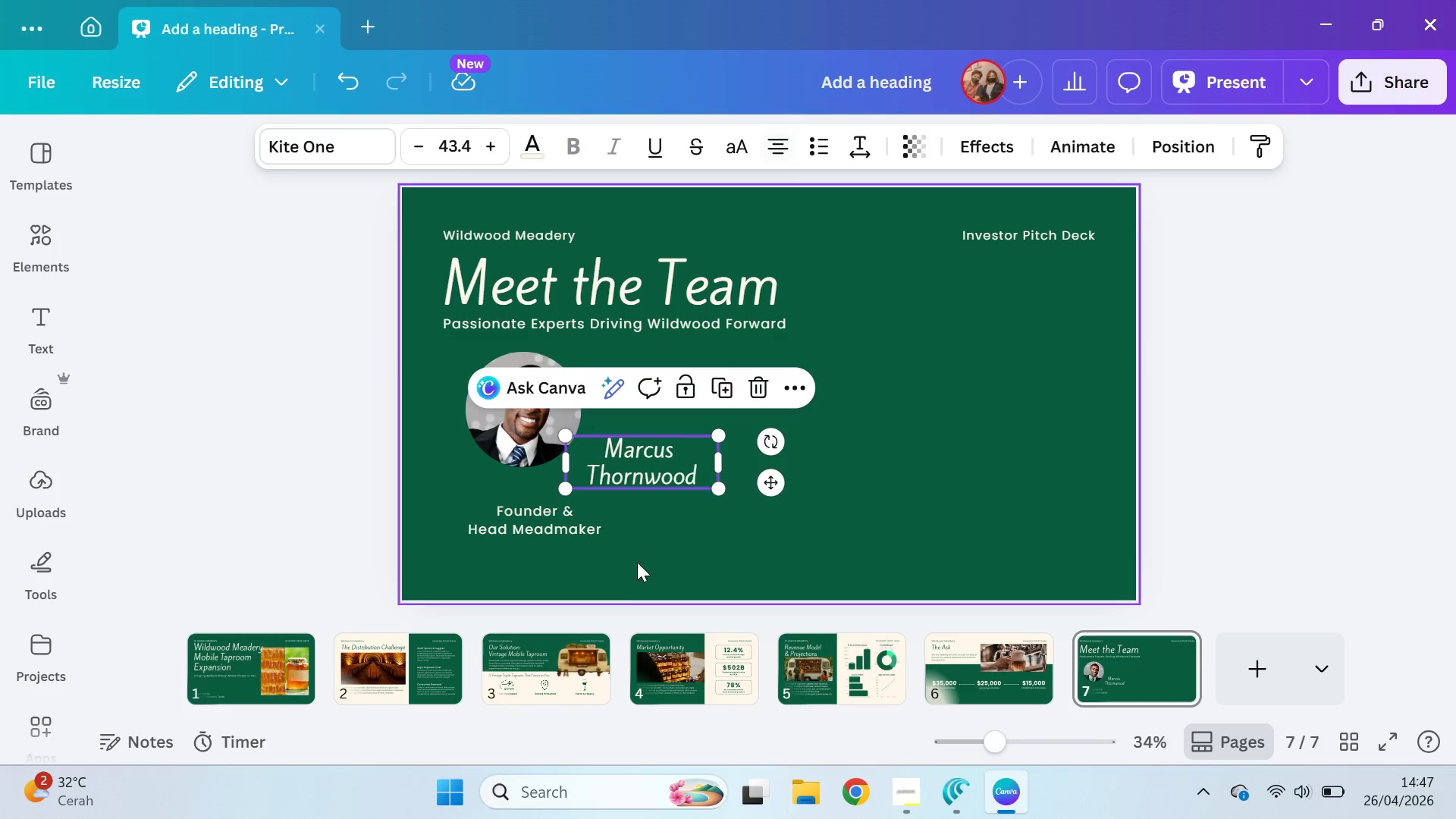 
left_click_drag(start_coordinate=[661, 453], to_coordinate=[555, 470])
 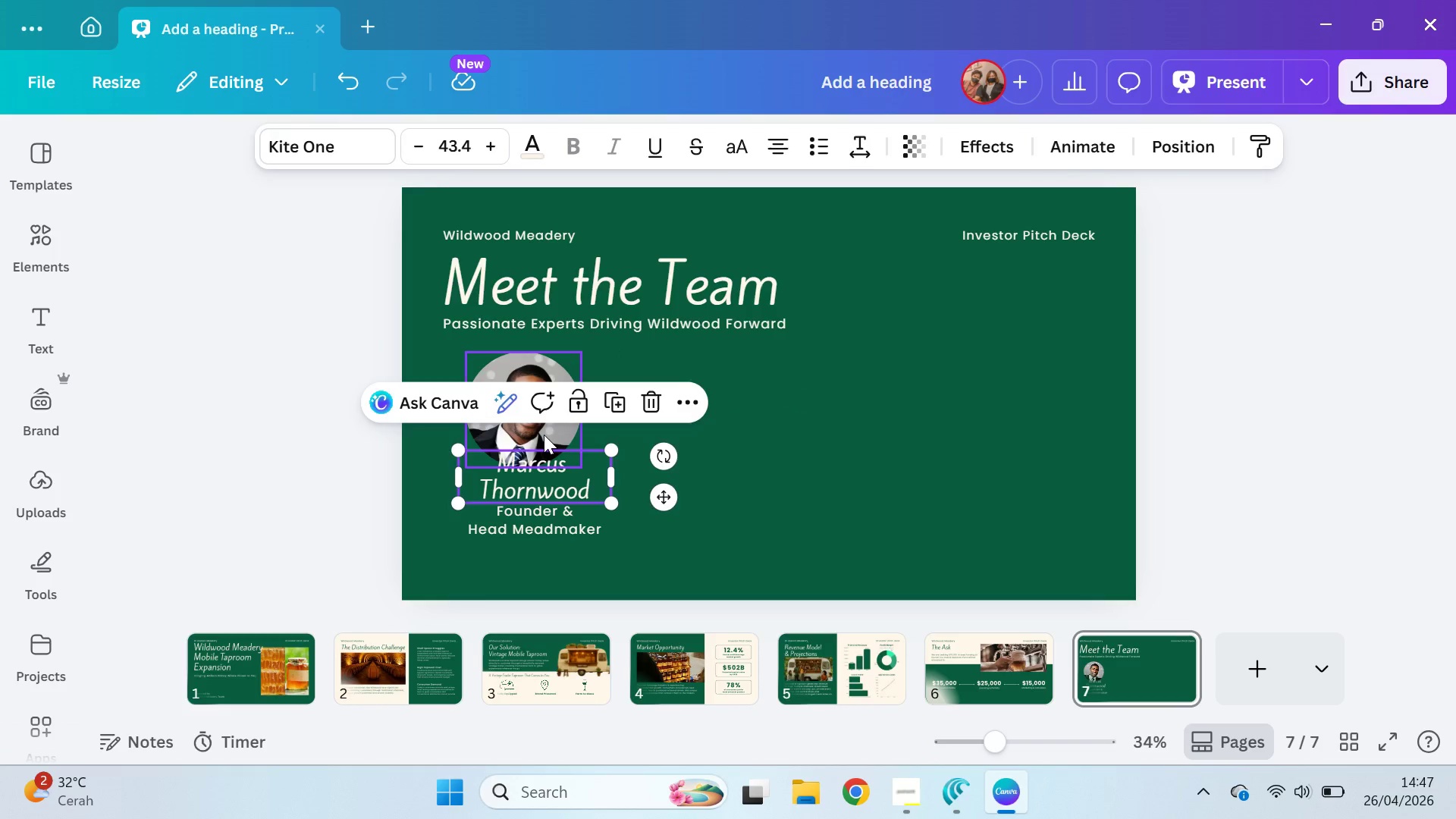 
left_click_drag(start_coordinate=[544, 435], to_coordinate=[557, 414])
 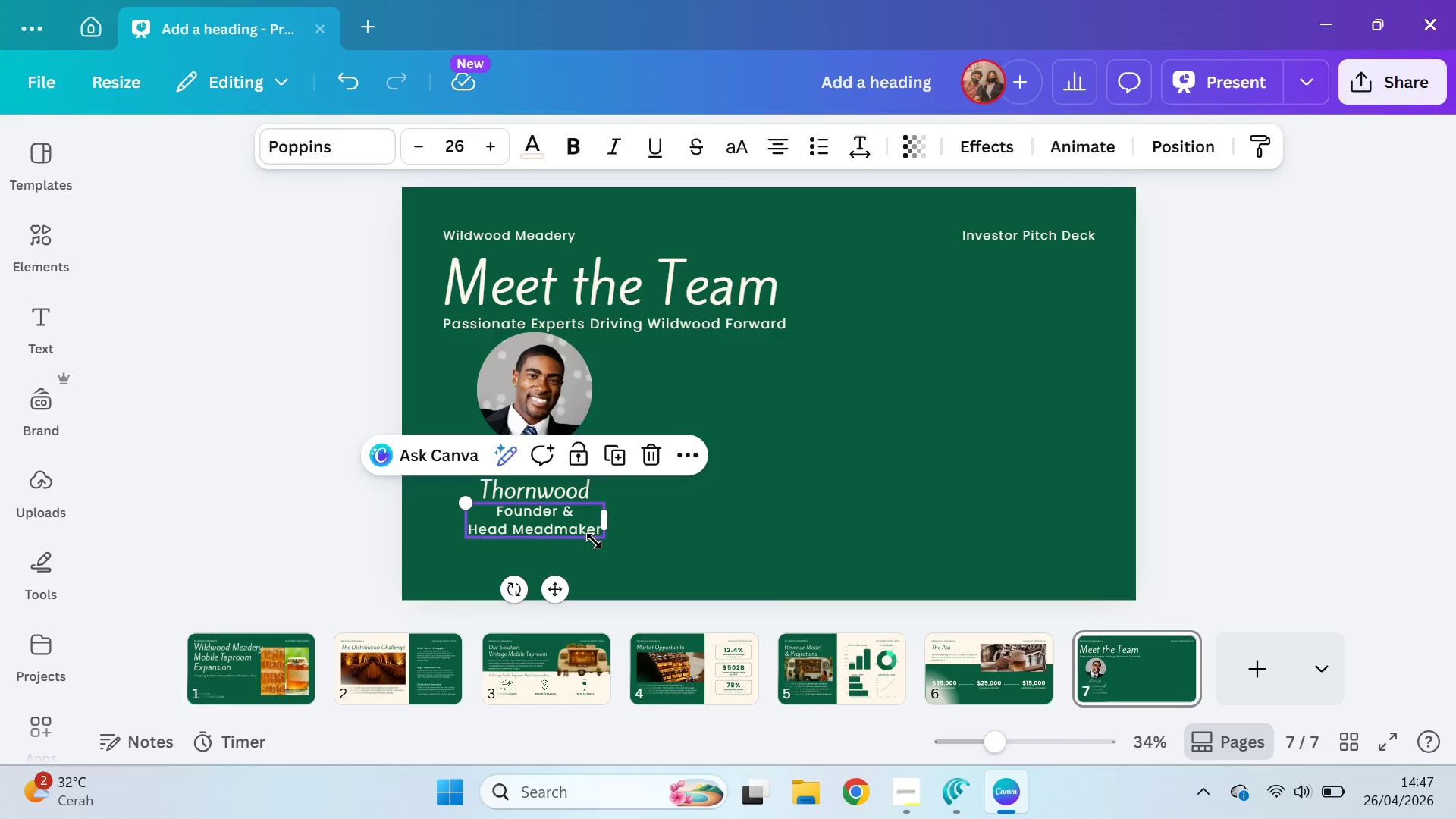 
left_click_drag(start_coordinate=[466, 507], to_coordinate=[493, 517])
 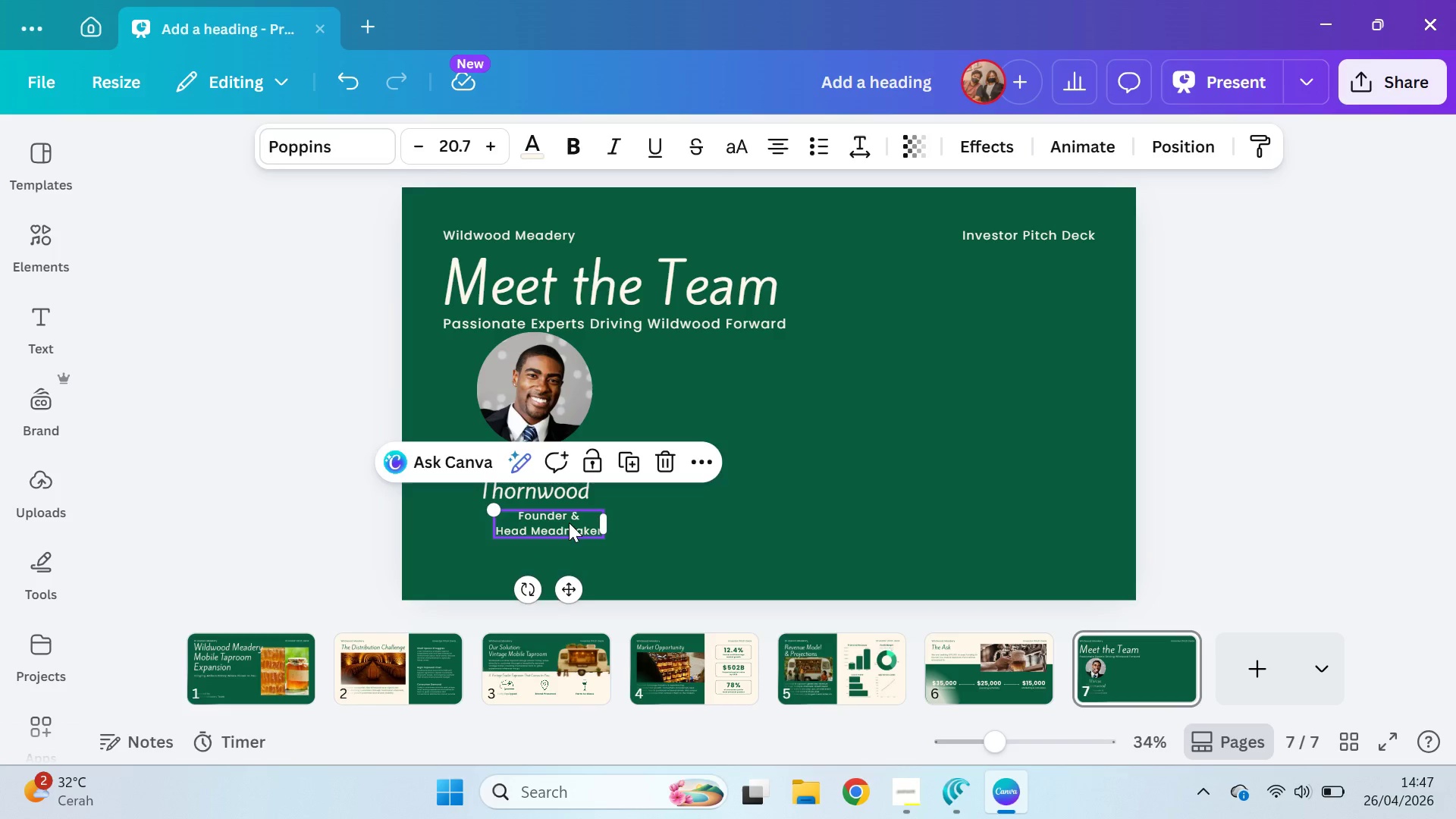 
left_click_drag(start_coordinate=[570, 522], to_coordinate=[554, 526])
 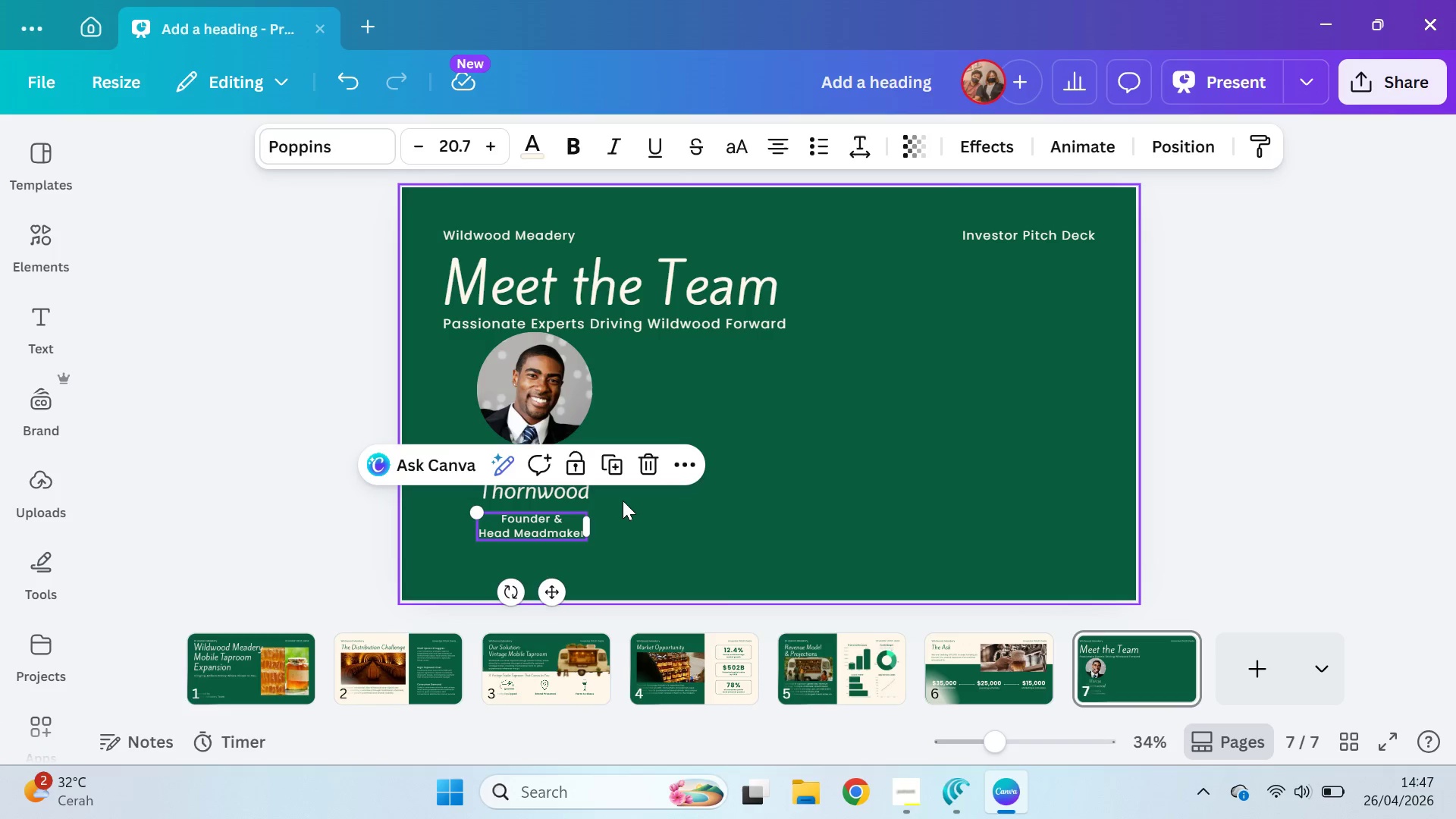 
left_click([623, 500])
 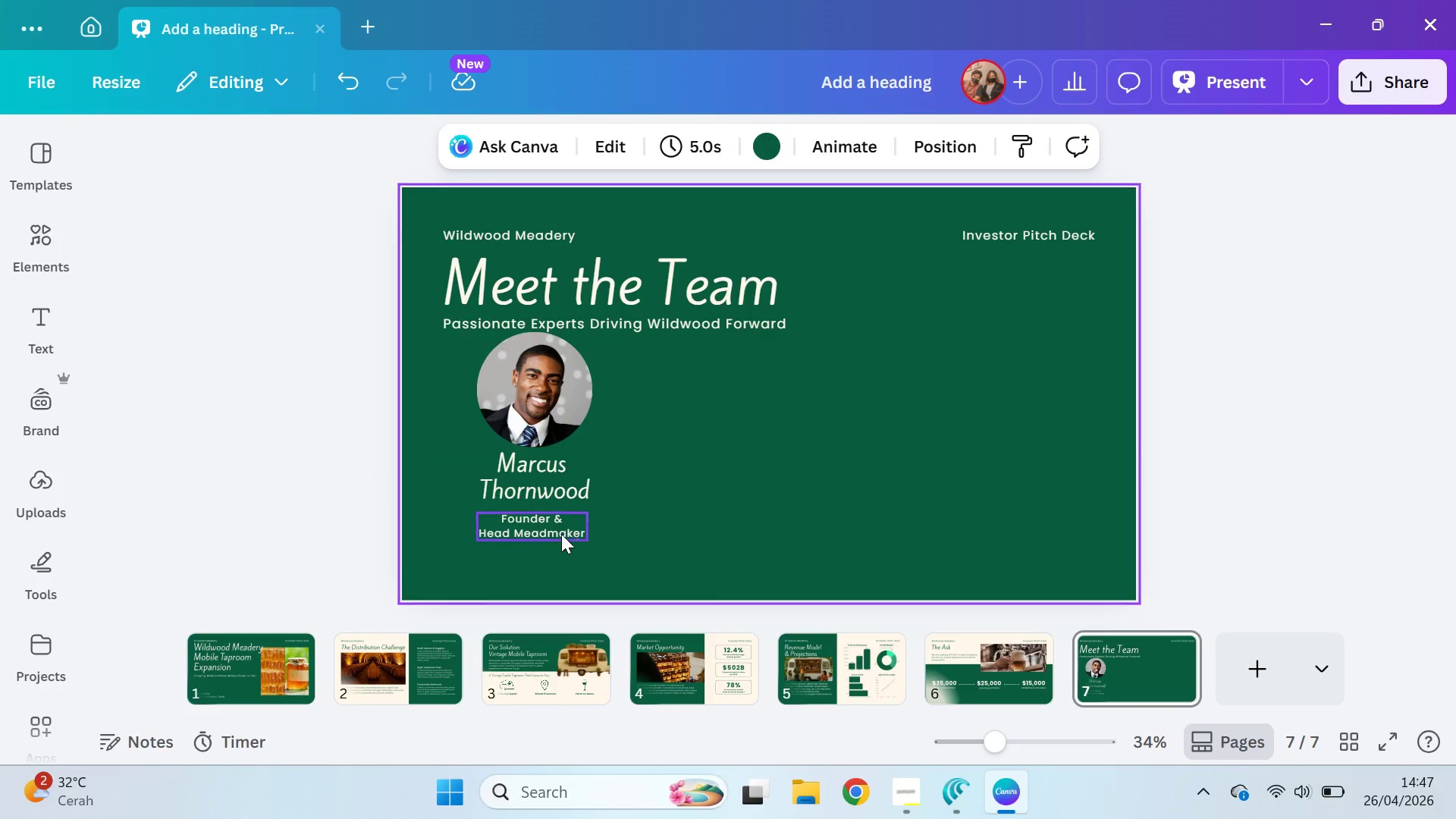 
key(Control+ControlLeft)
 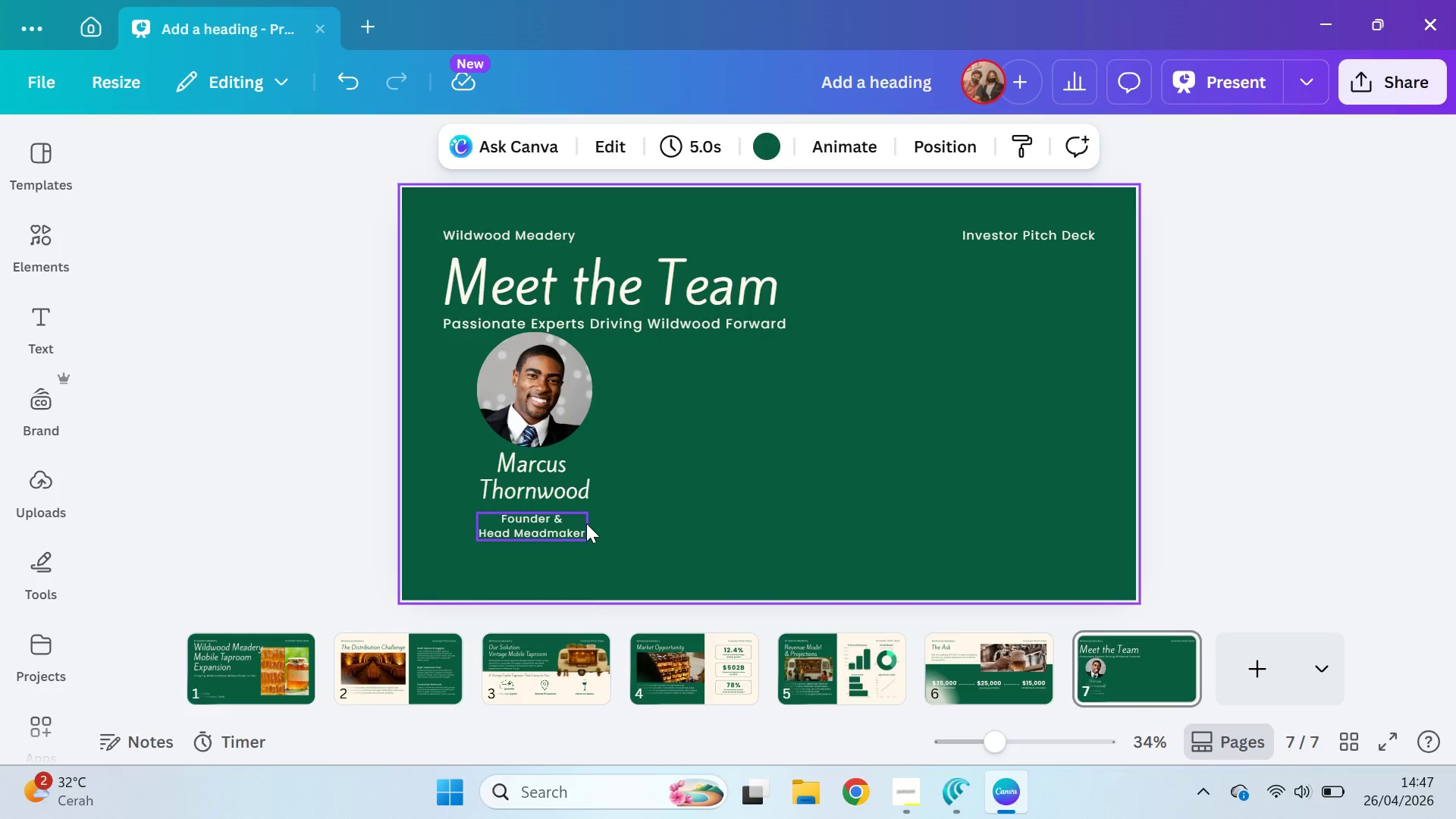 
key(Control+Z)
 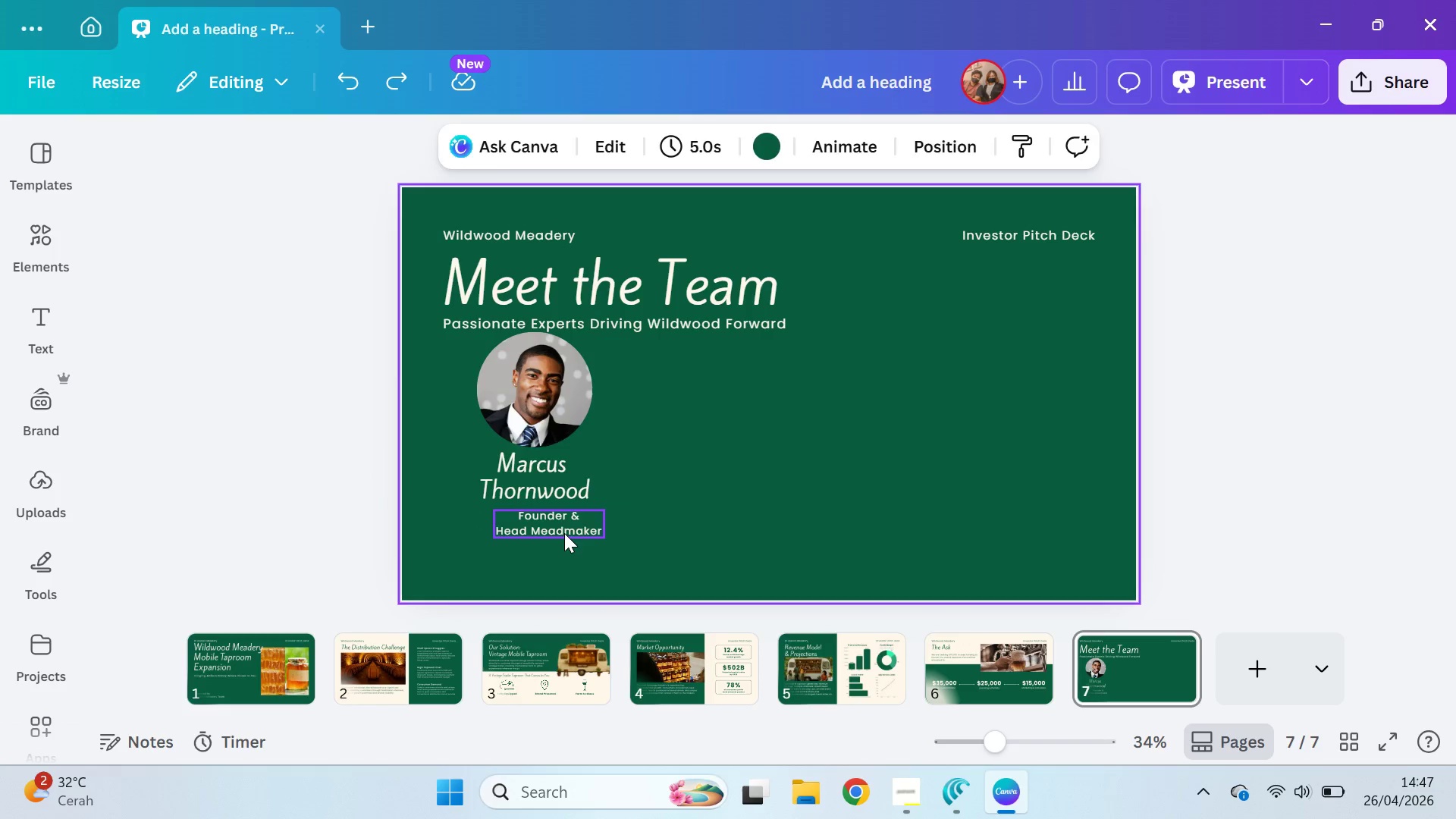 
left_click_drag(start_coordinate=[566, 526], to_coordinate=[551, 530])
 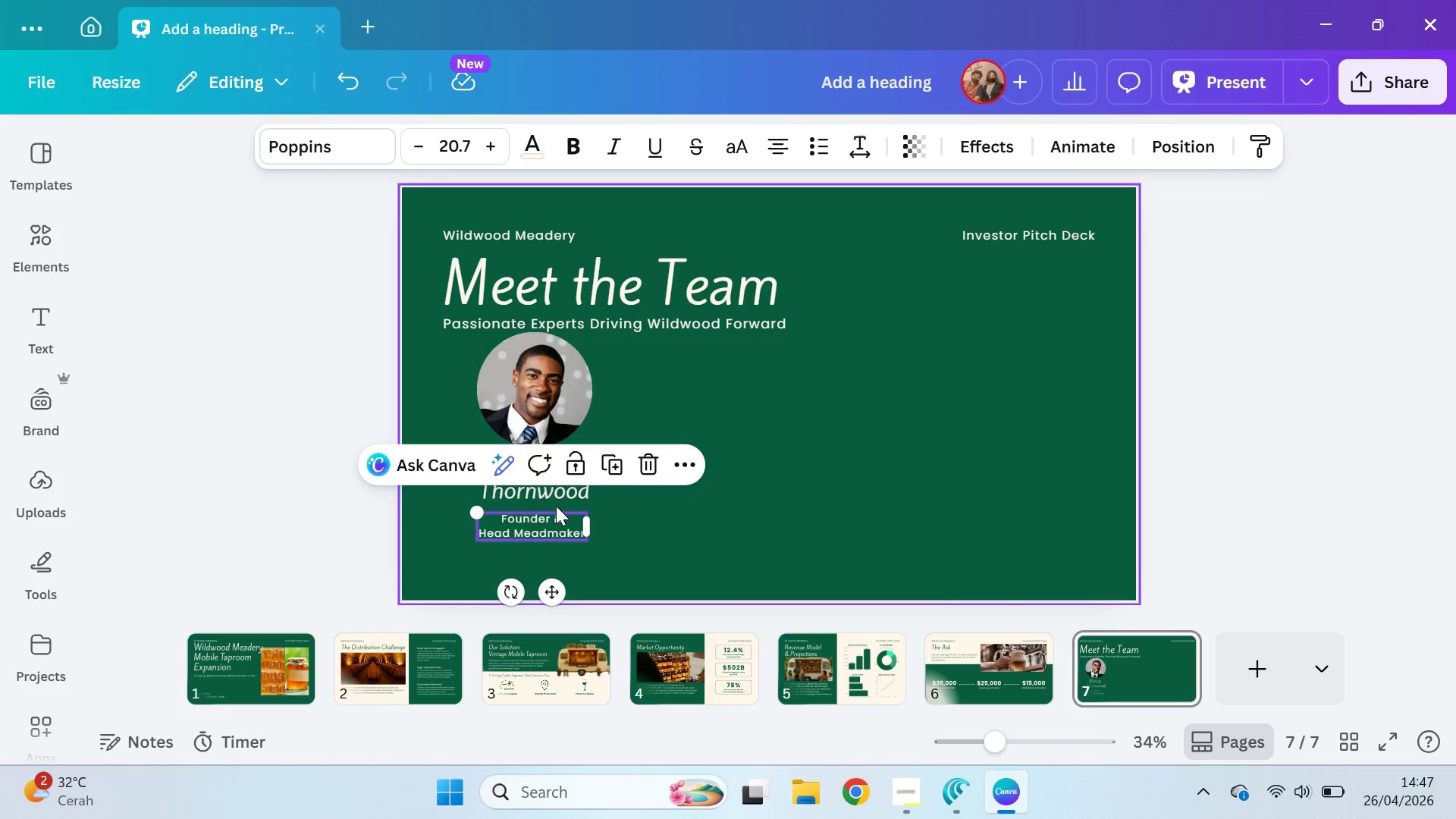 
hold_key(key=ShiftLeft, duration=0.39)
 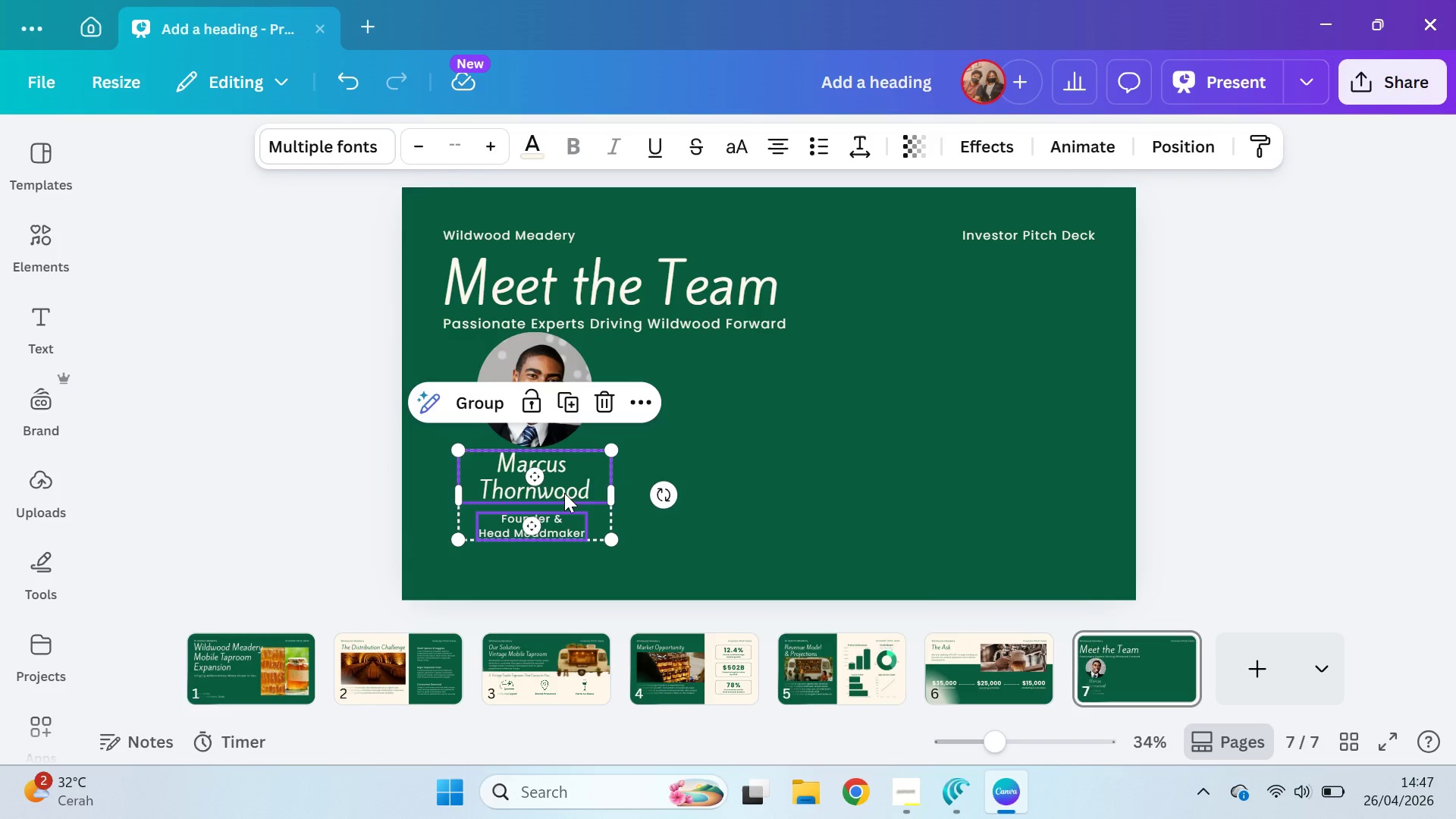 
left_click_drag(start_coordinate=[564, 494], to_coordinate=[563, 500])
 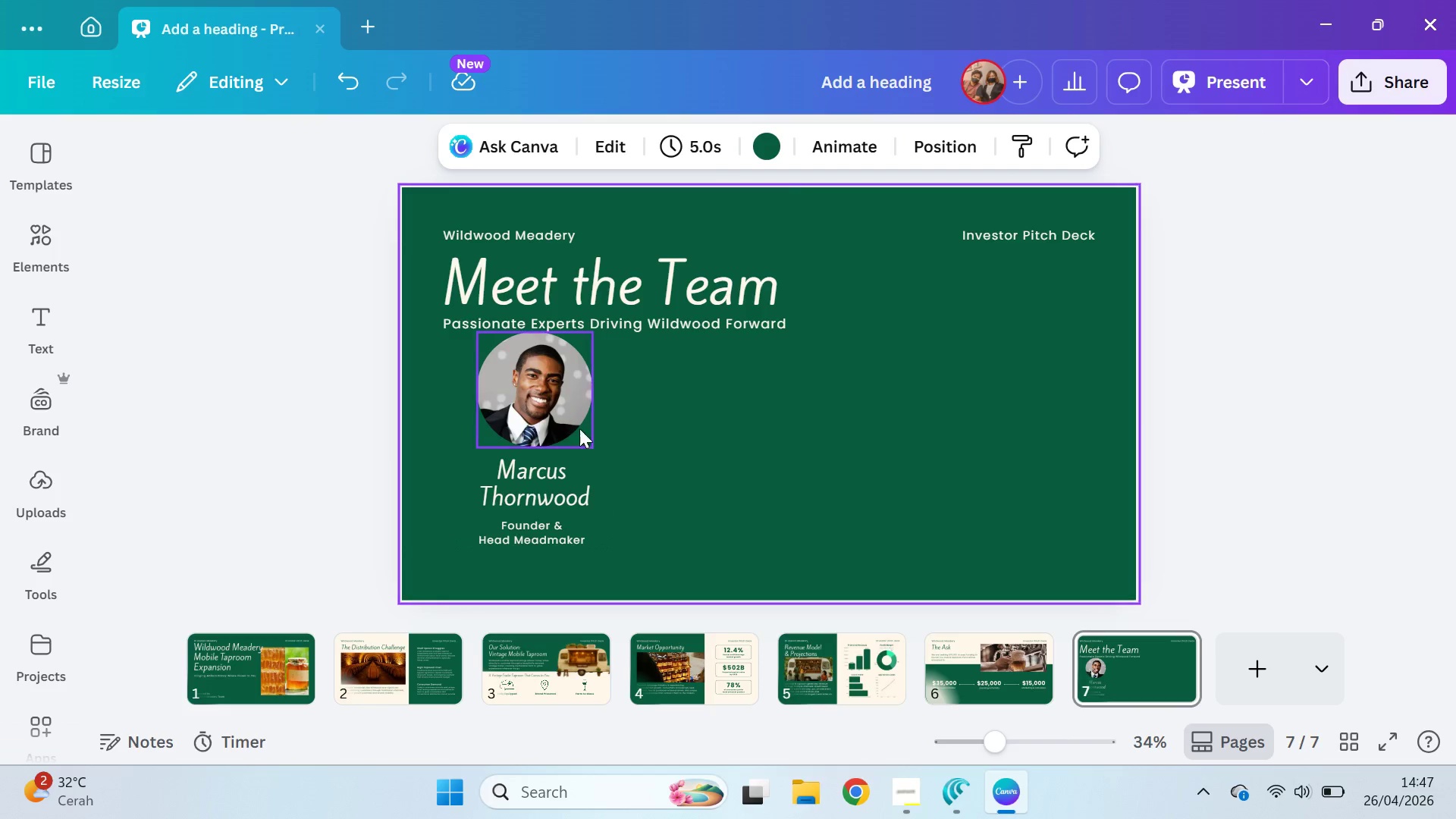 
hold_key(key=ShiftLeft, duration=0.92)
 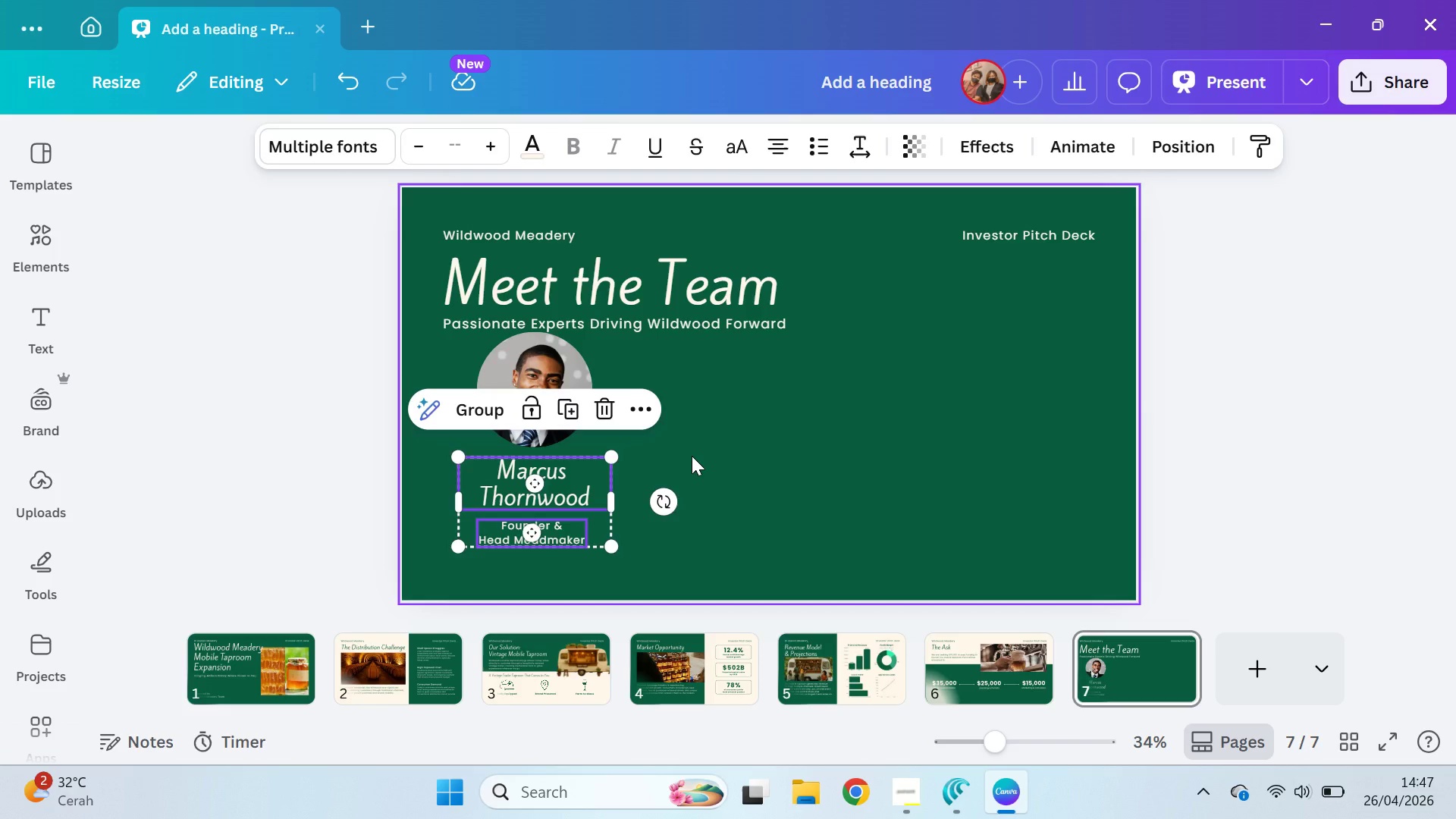 
left_click([692, 456])
 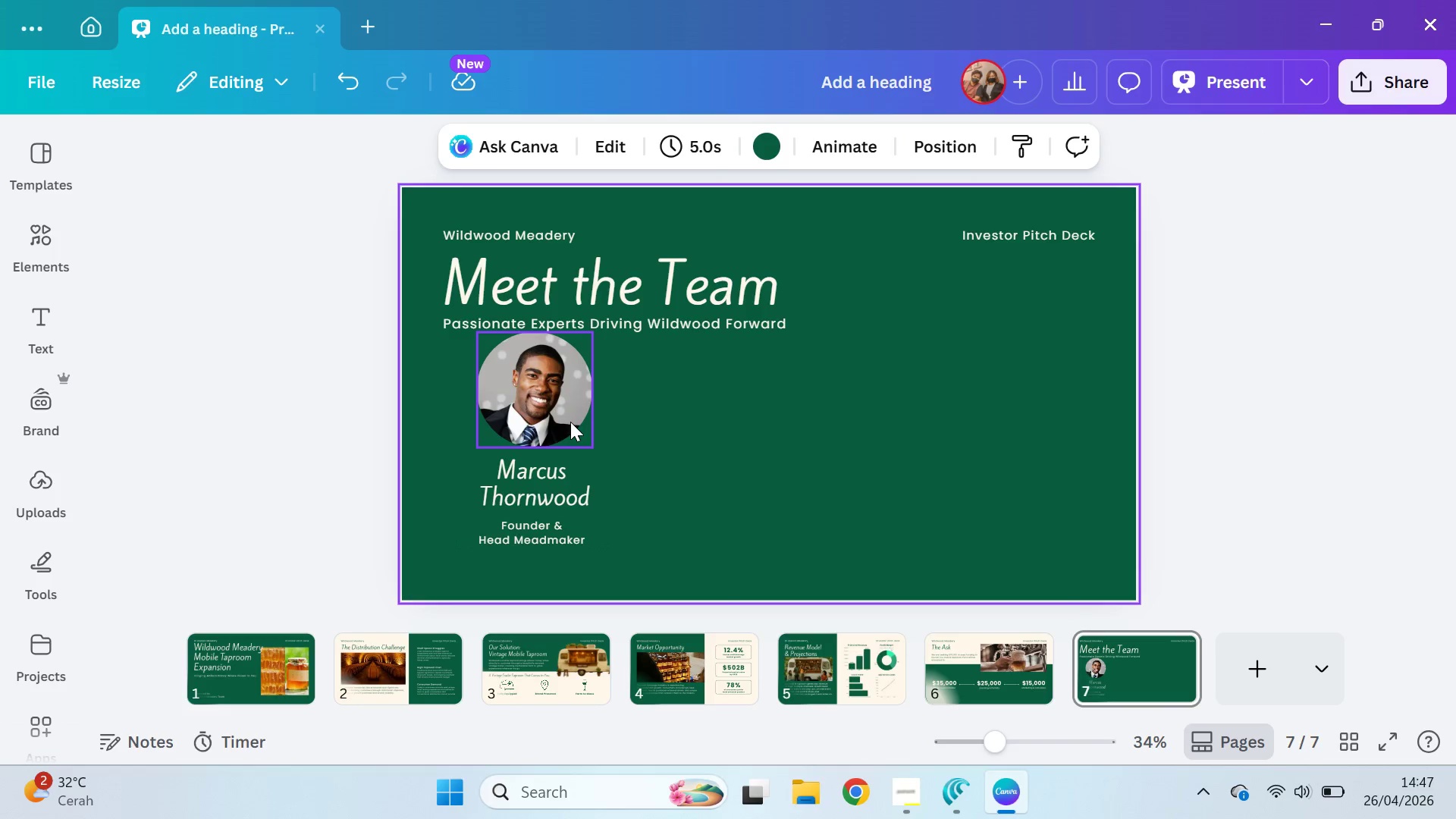 
left_click([570, 421])
 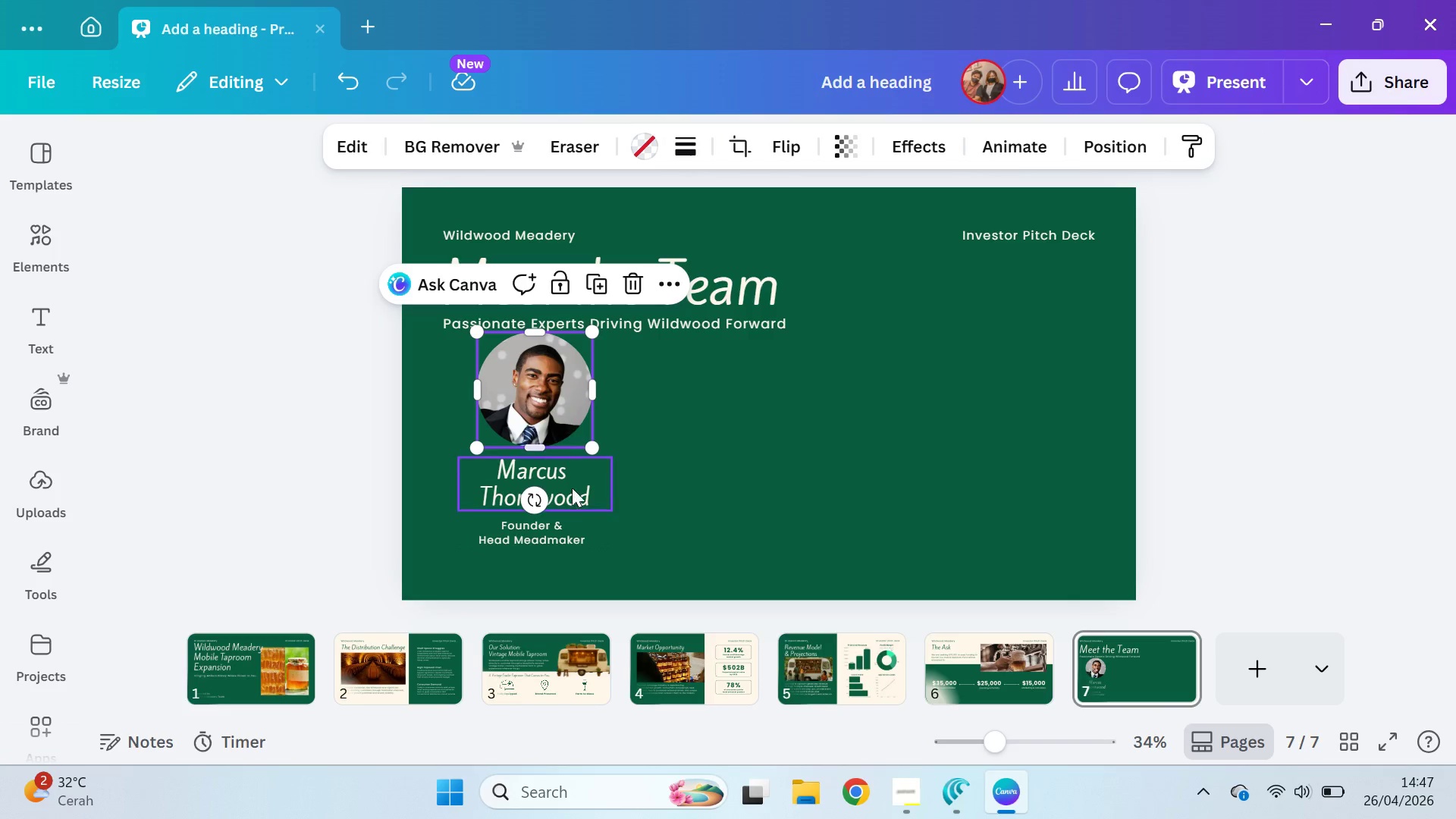 
hold_key(key=ShiftLeft, duration=0.81)
double_click([569, 533])
 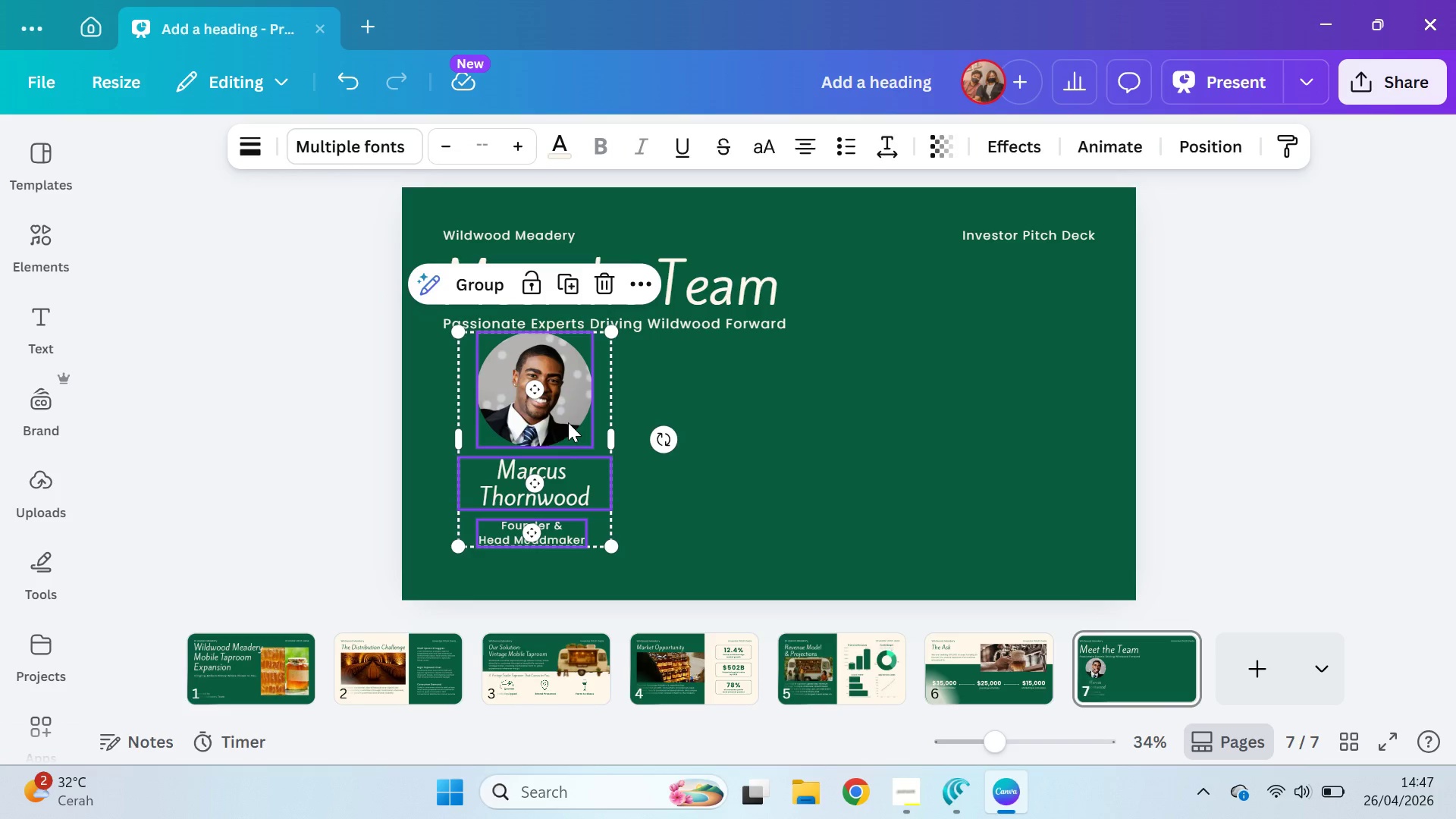 
key(Control+G)
 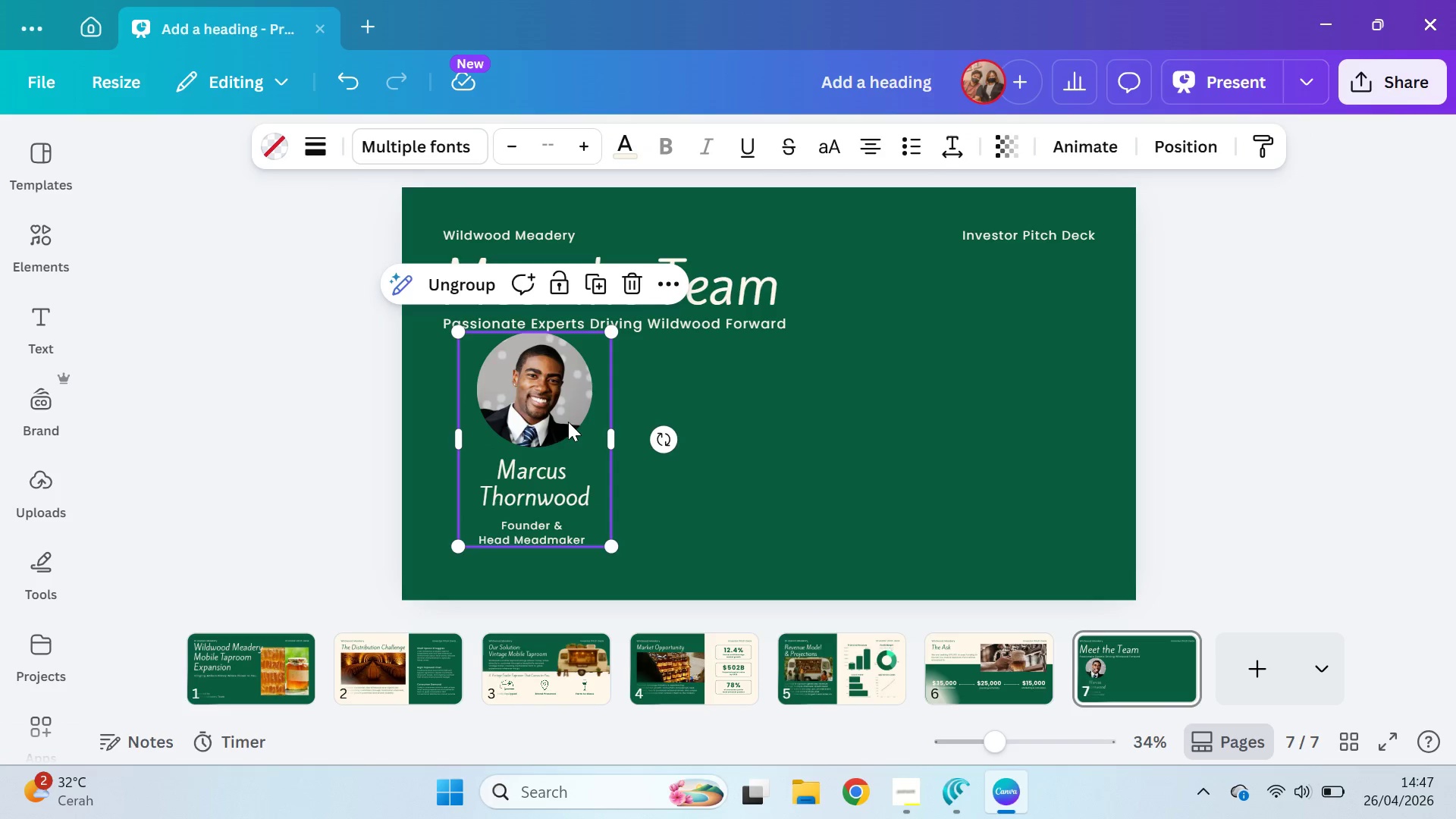 
left_click_drag(start_coordinate=[569, 421], to_coordinate=[630, 438])
 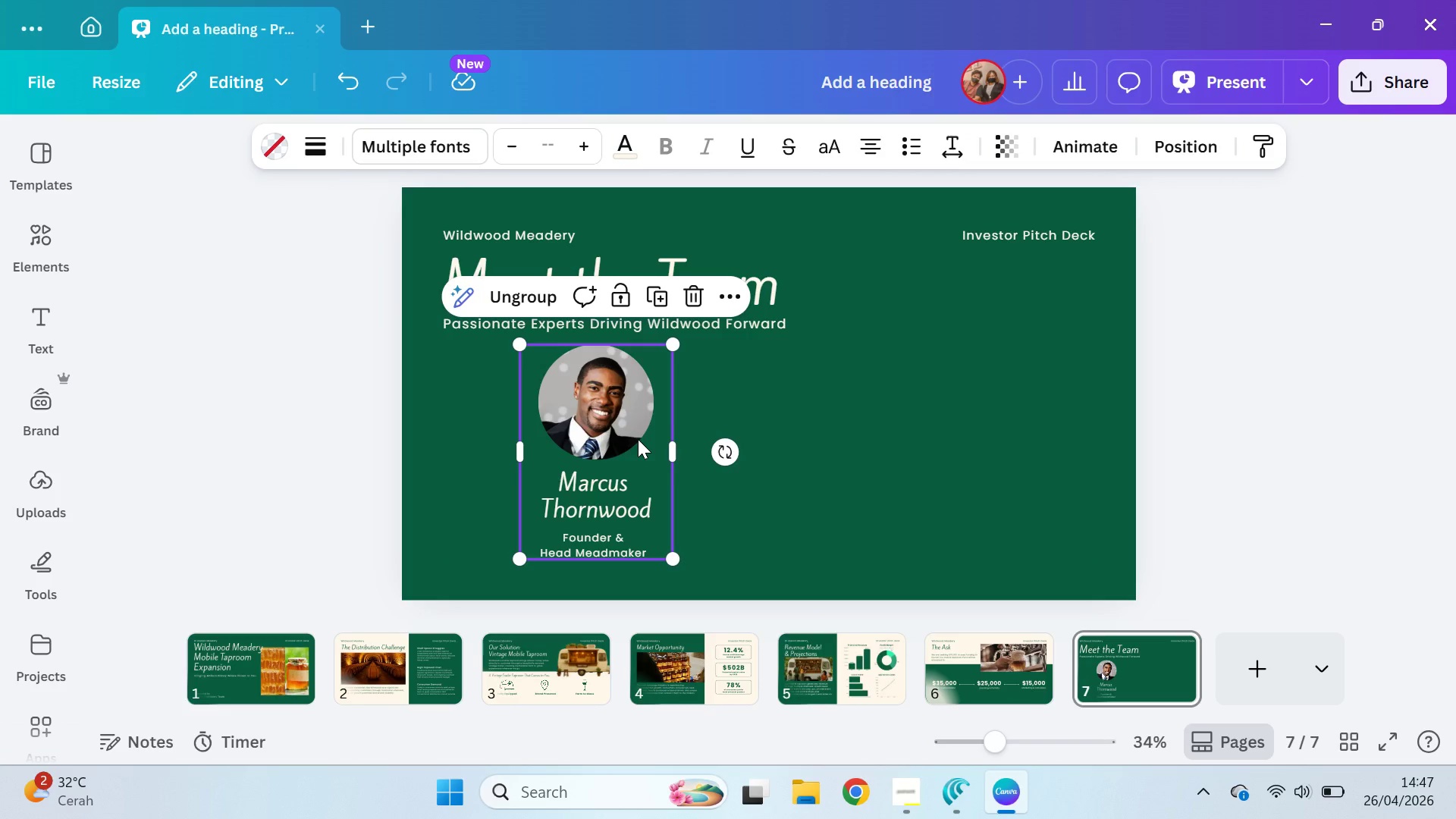 
key(Control+D)
 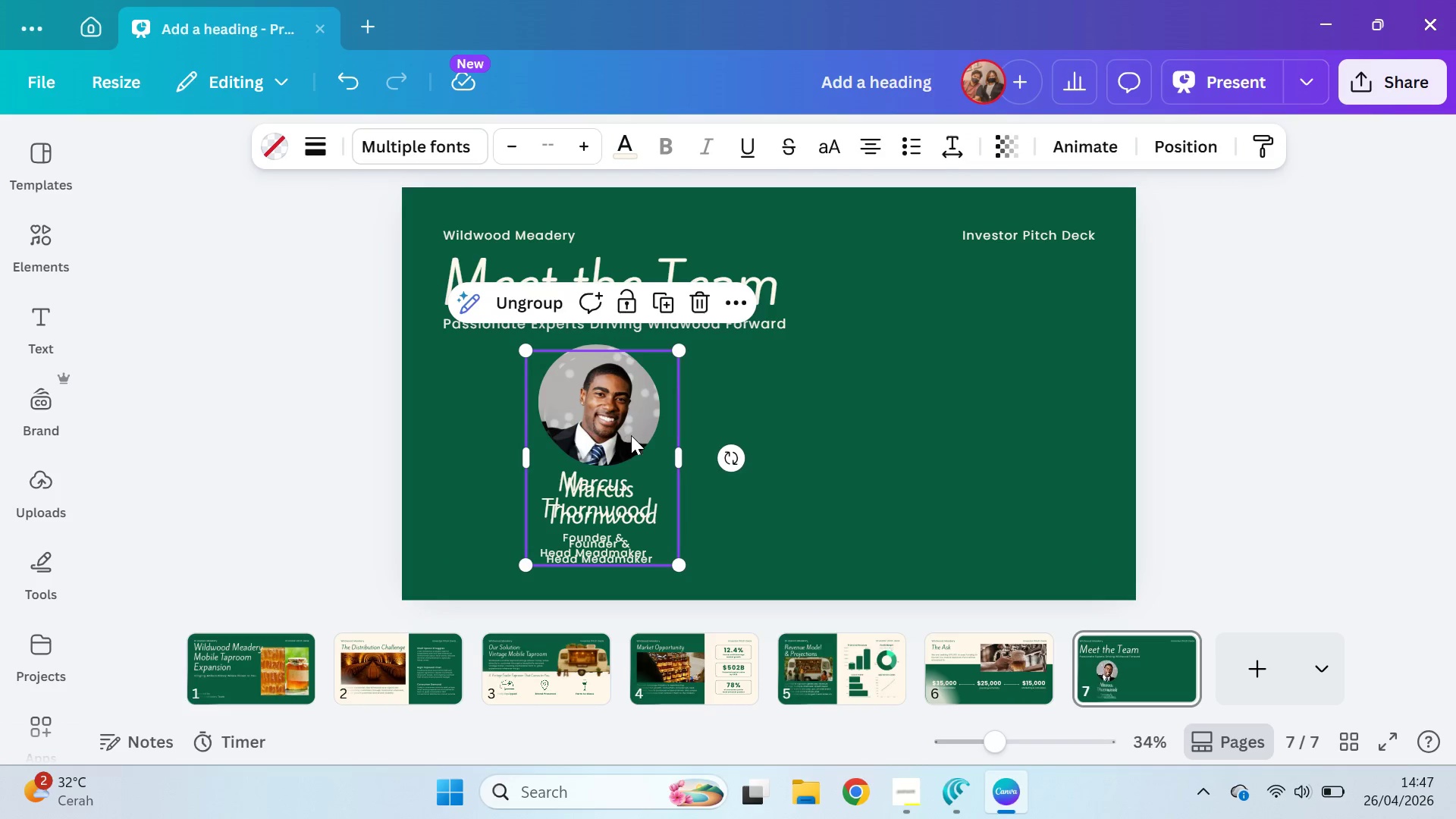 
left_click_drag(start_coordinate=[626, 435], to_coordinate=[798, 430])
 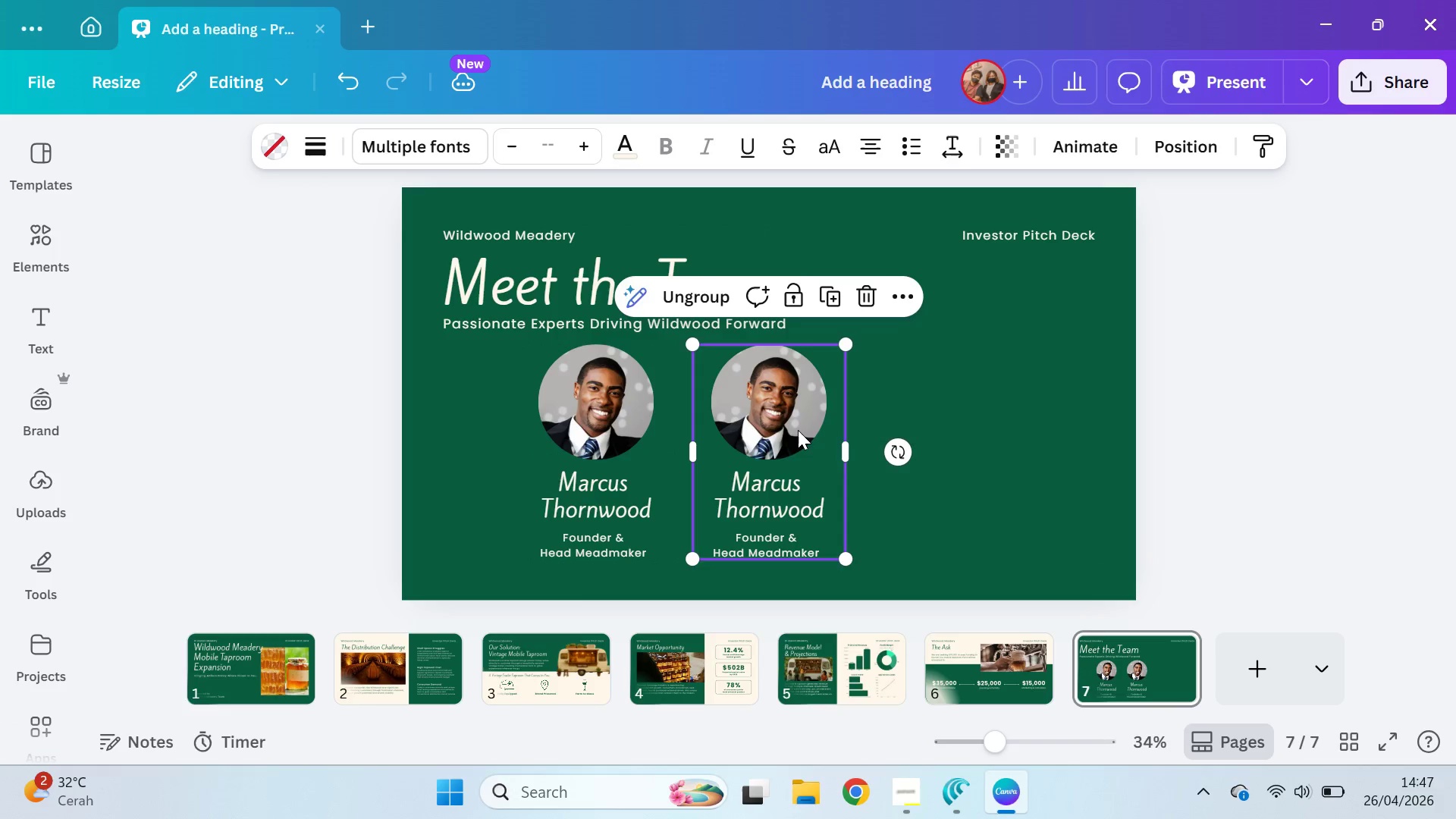 
key(Control+D)
 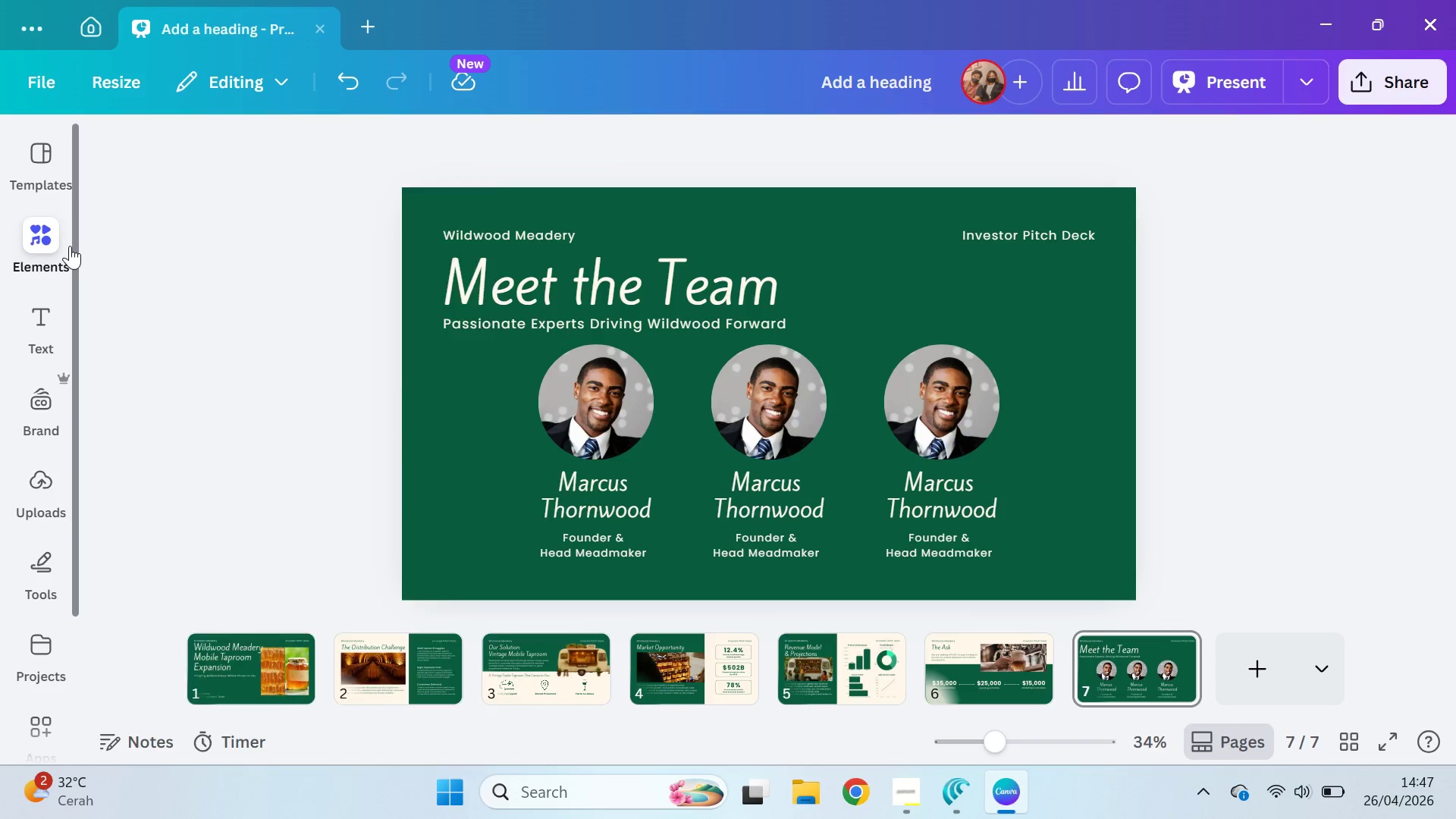 
wait(5.08)
 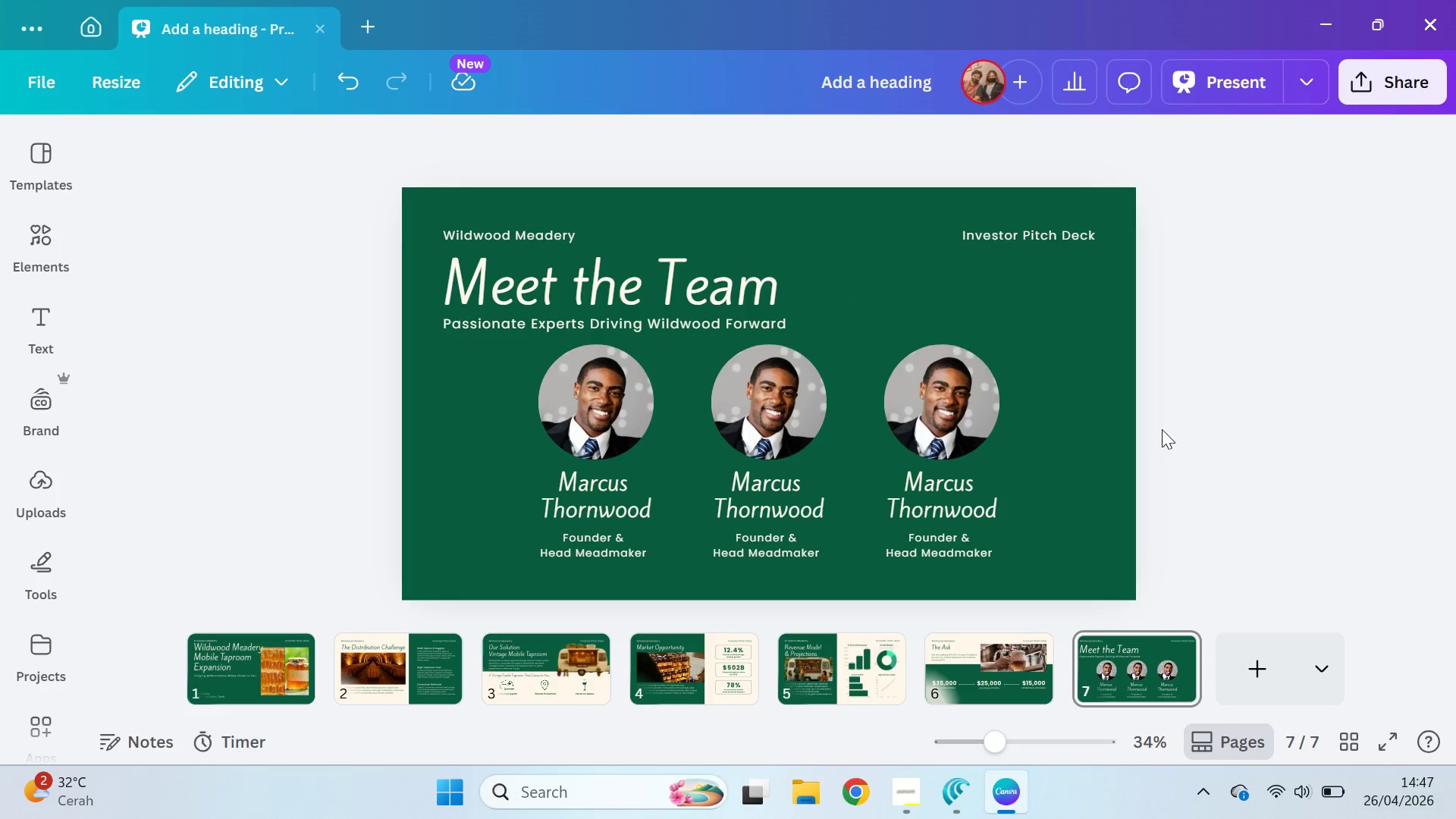 
left_click_drag(start_coordinate=[479, 460], to_coordinate=[487, 582])
 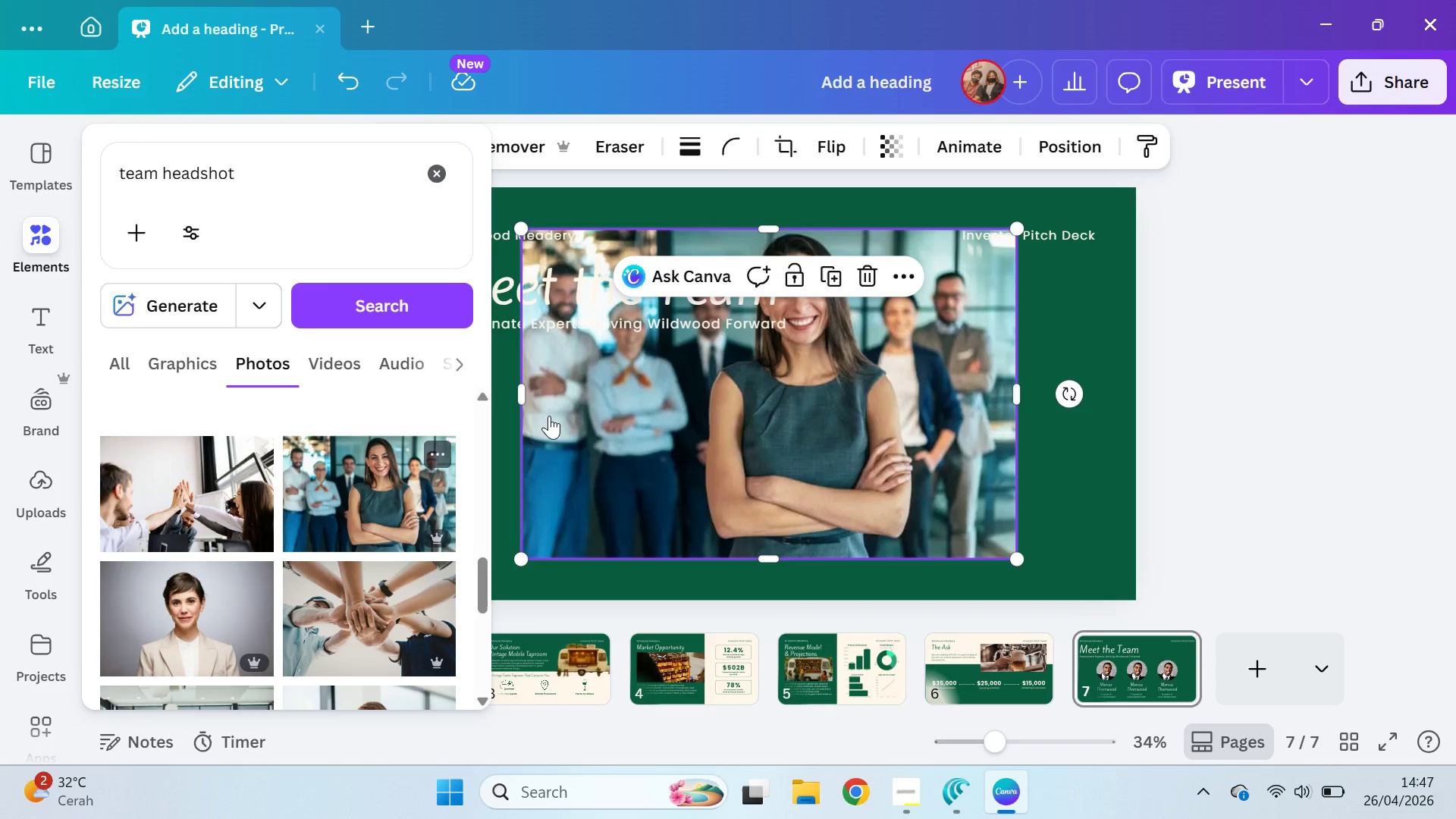 
left_click_drag(start_coordinate=[792, 360], to_coordinate=[772, 413])
 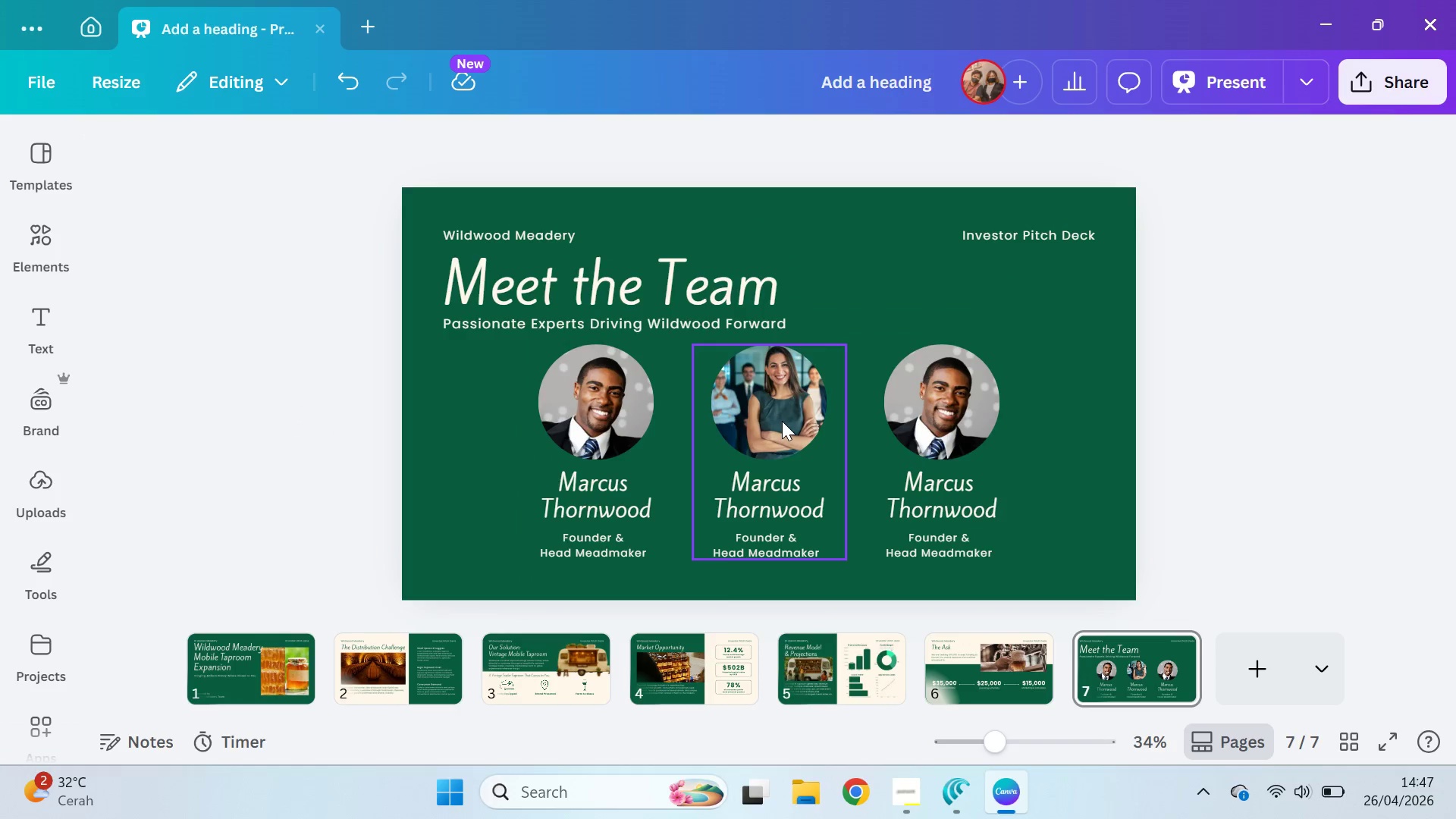 
double_click([782, 421])
 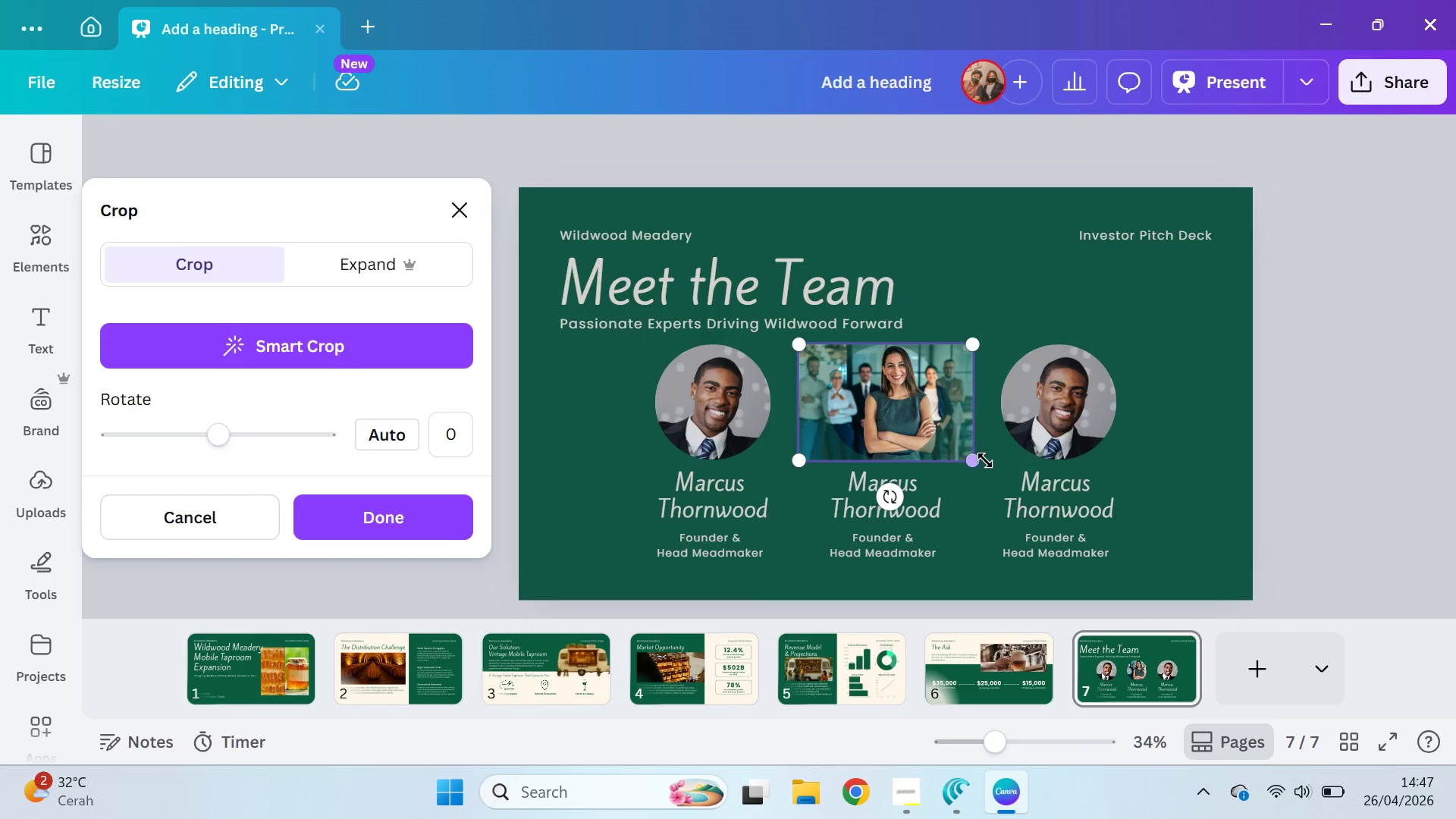 
left_click_drag(start_coordinate=[981, 458], to_coordinate=[1305, 595])
 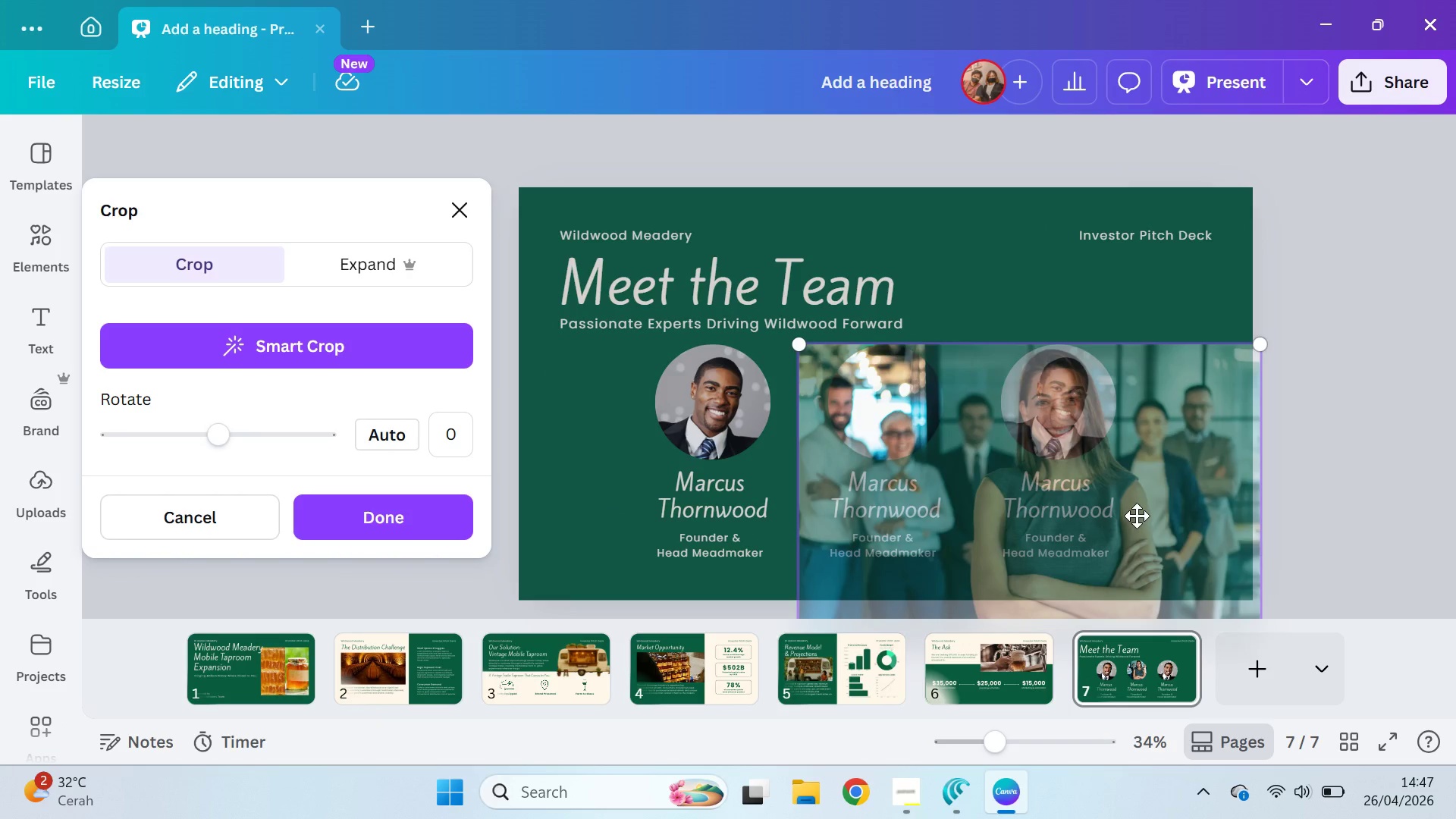 
left_click_drag(start_coordinate=[1137, 516], to_coordinate=[953, 508])
 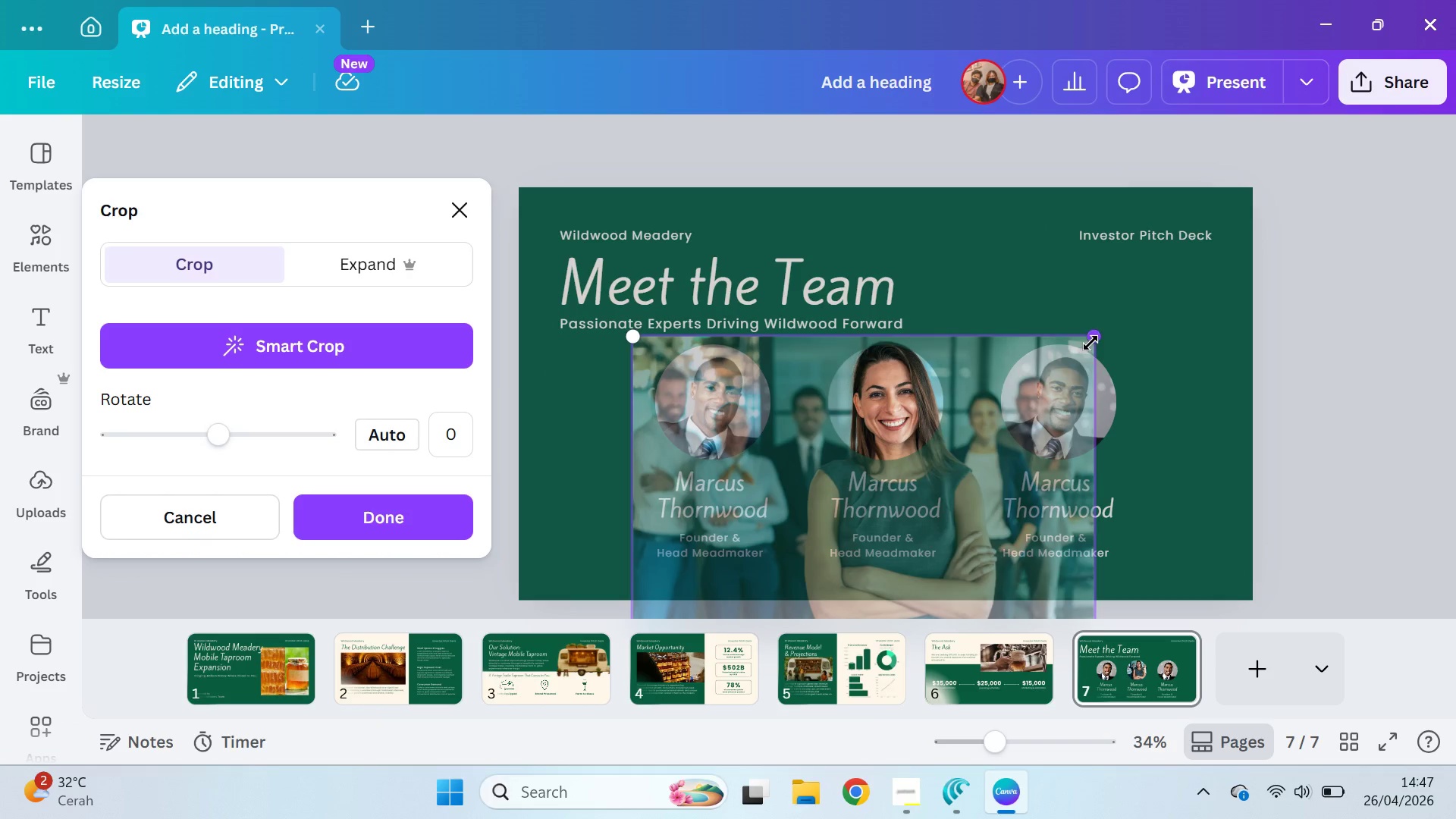 
left_click_drag(start_coordinate=[1091, 342], to_coordinate=[1017, 415])
 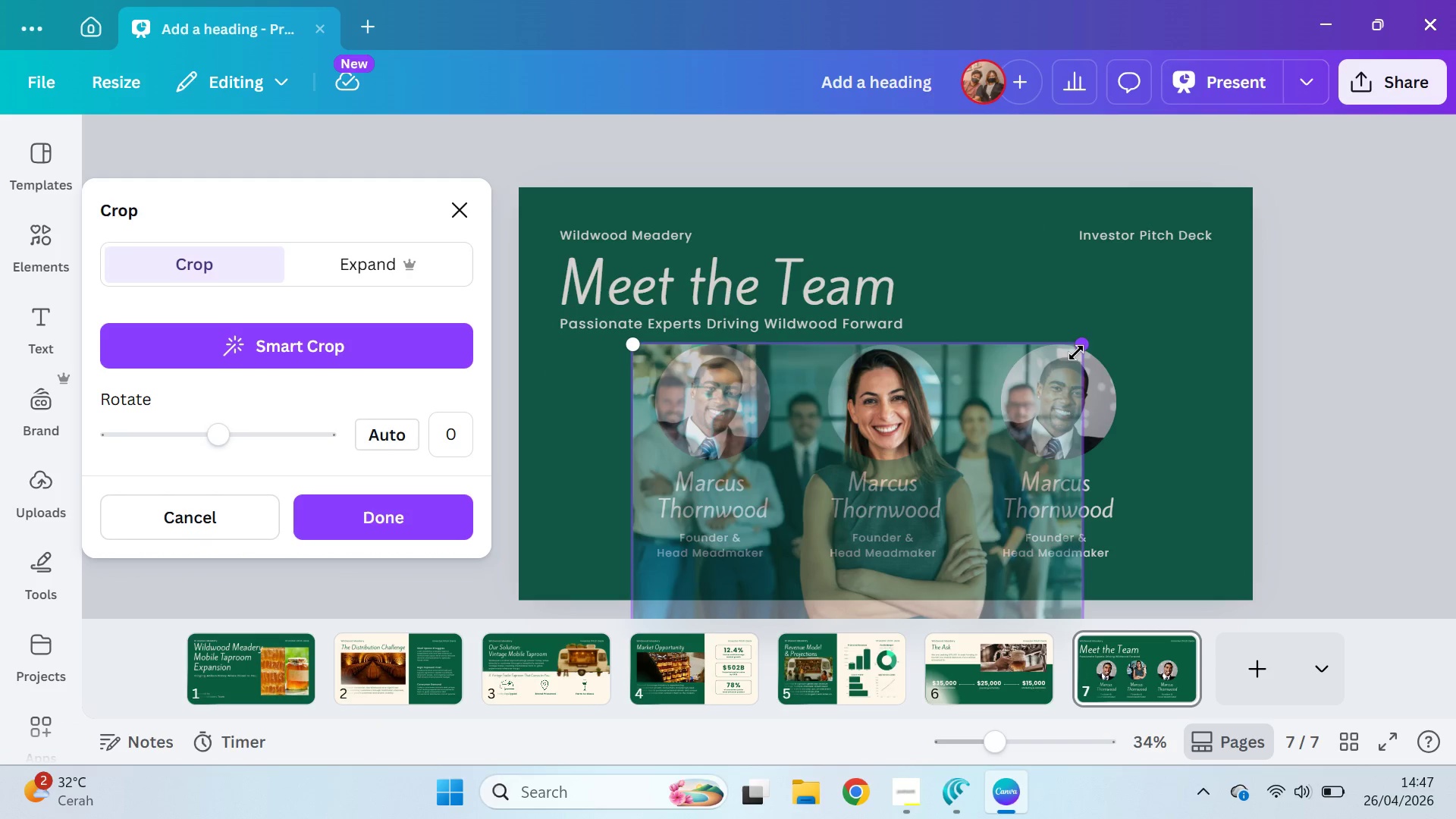 
left_click_drag(start_coordinate=[1081, 347], to_coordinate=[1068, 350])
 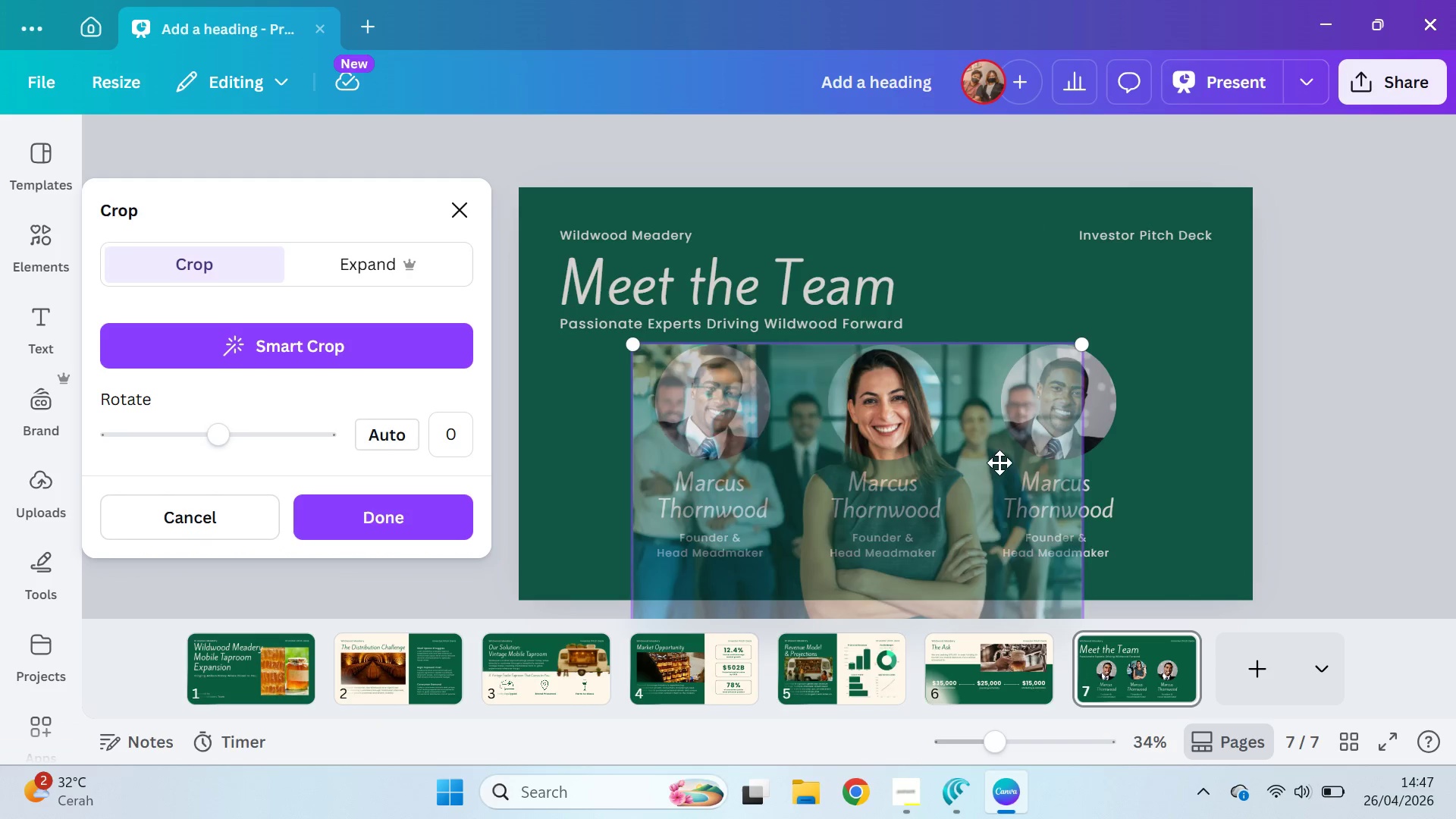 
left_click_drag(start_coordinate=[999, 463], to_coordinate=[1026, 359])
 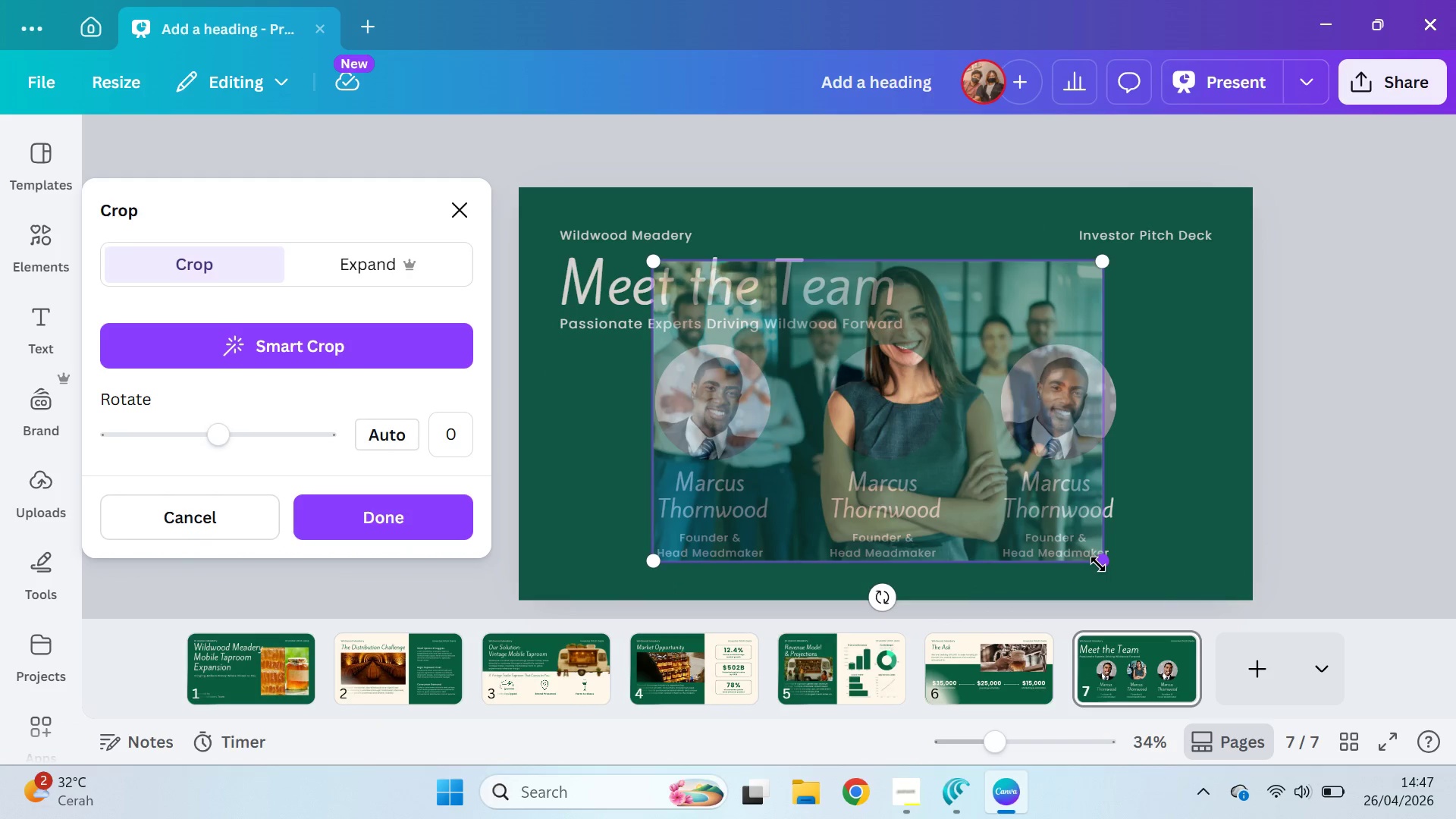 
left_click_drag(start_coordinate=[1098, 564], to_coordinate=[1034, 521])
 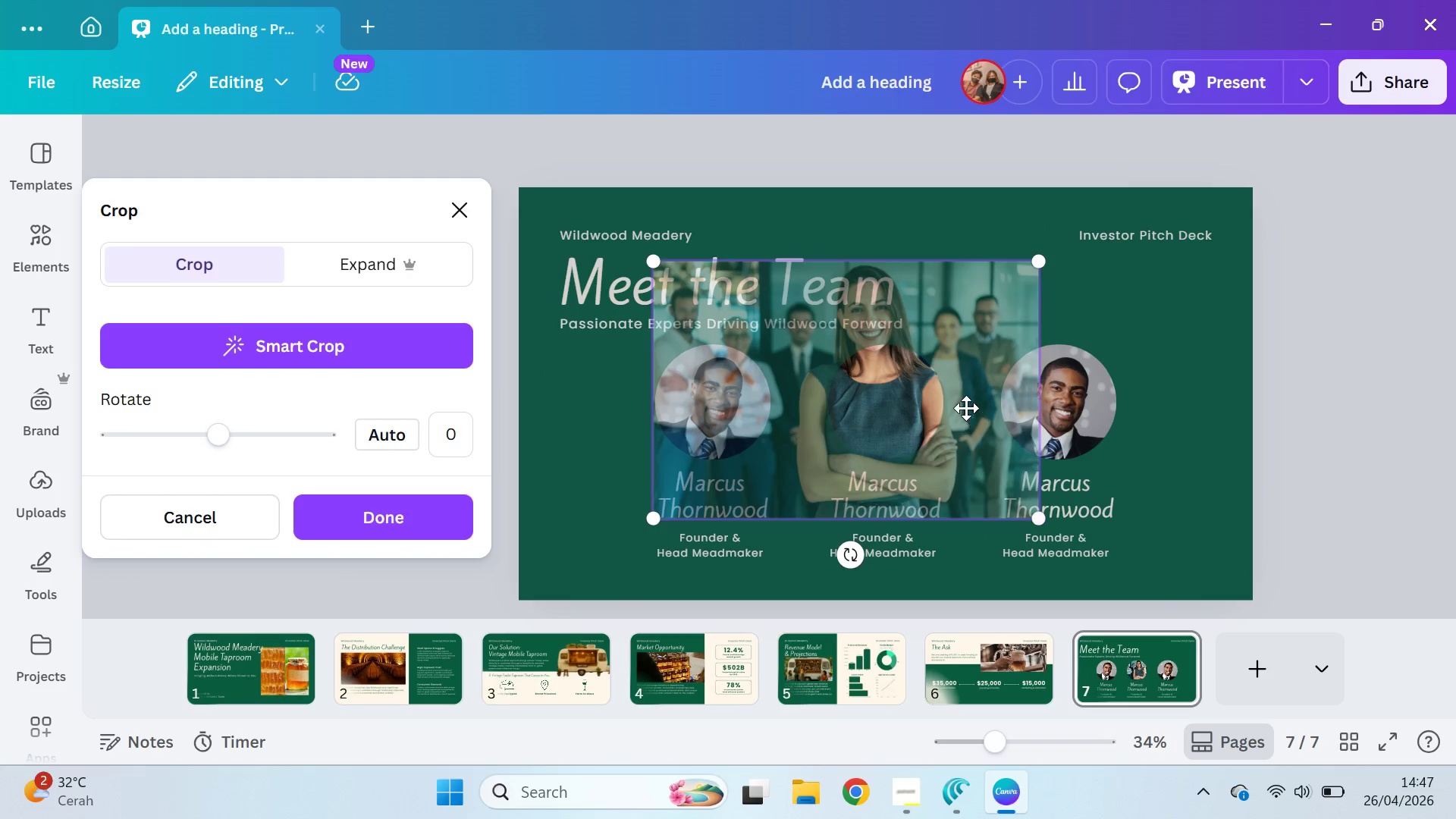 
left_click_drag(start_coordinate=[966, 408], to_coordinate=[988, 537])
 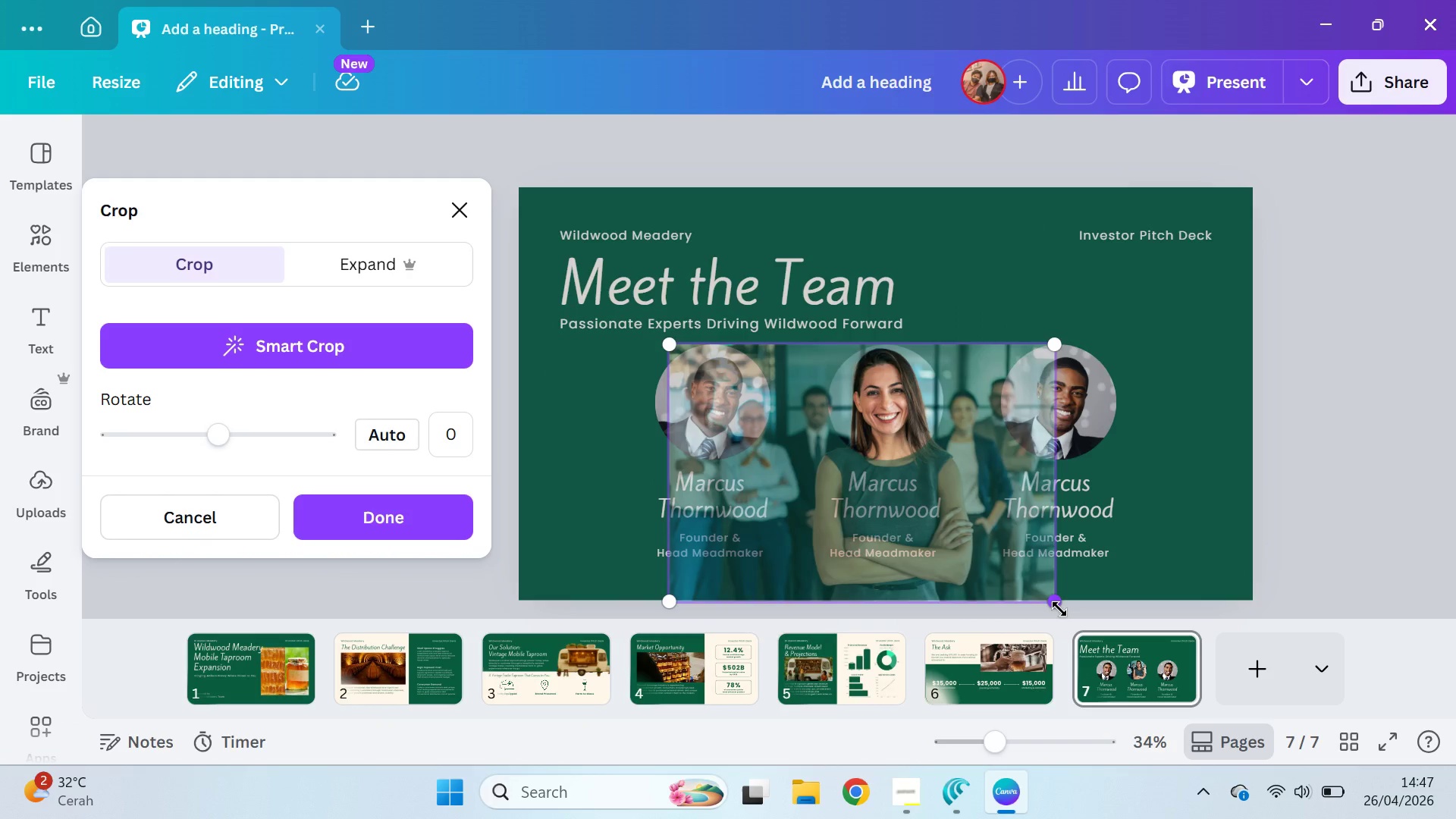 
left_click_drag(start_coordinate=[1059, 610], to_coordinate=[1006, 570])
 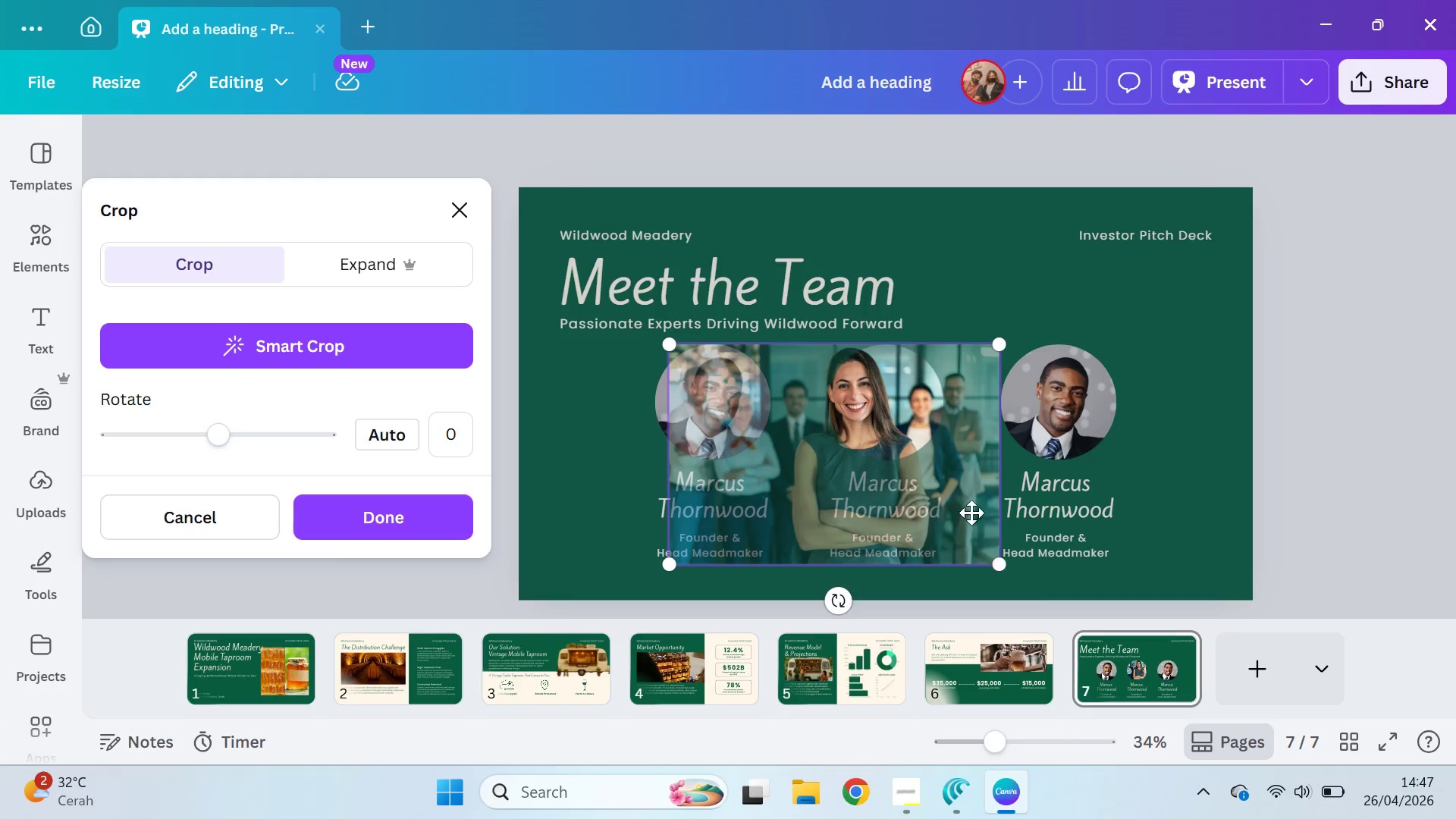 
left_click_drag(start_coordinate=[971, 513], to_coordinate=[1015, 533])
 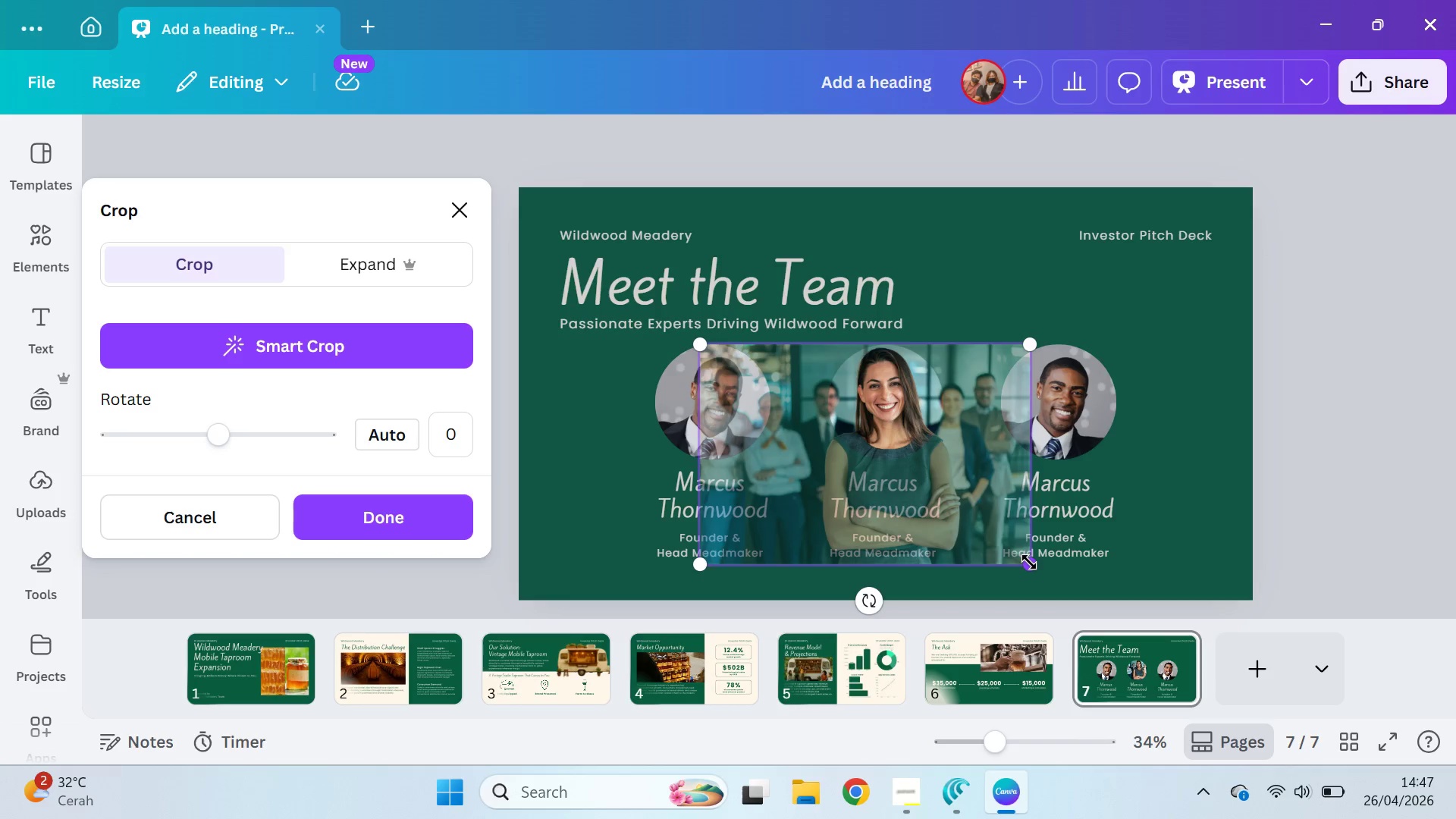 
left_click_drag(start_coordinate=[1030, 561], to_coordinate=[1008, 537])
 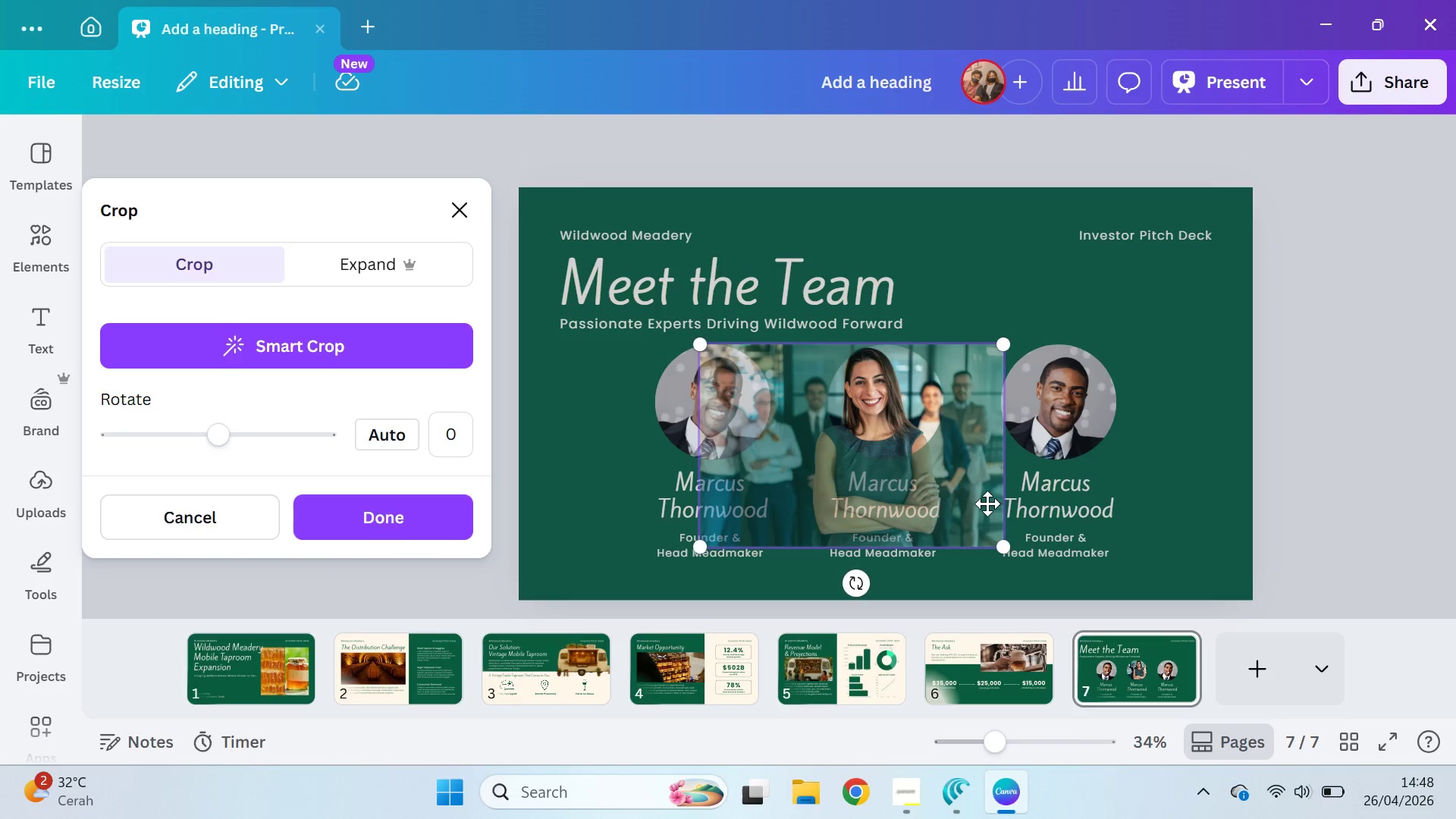 
left_click_drag(start_coordinate=[987, 504], to_coordinate=[1015, 528])
 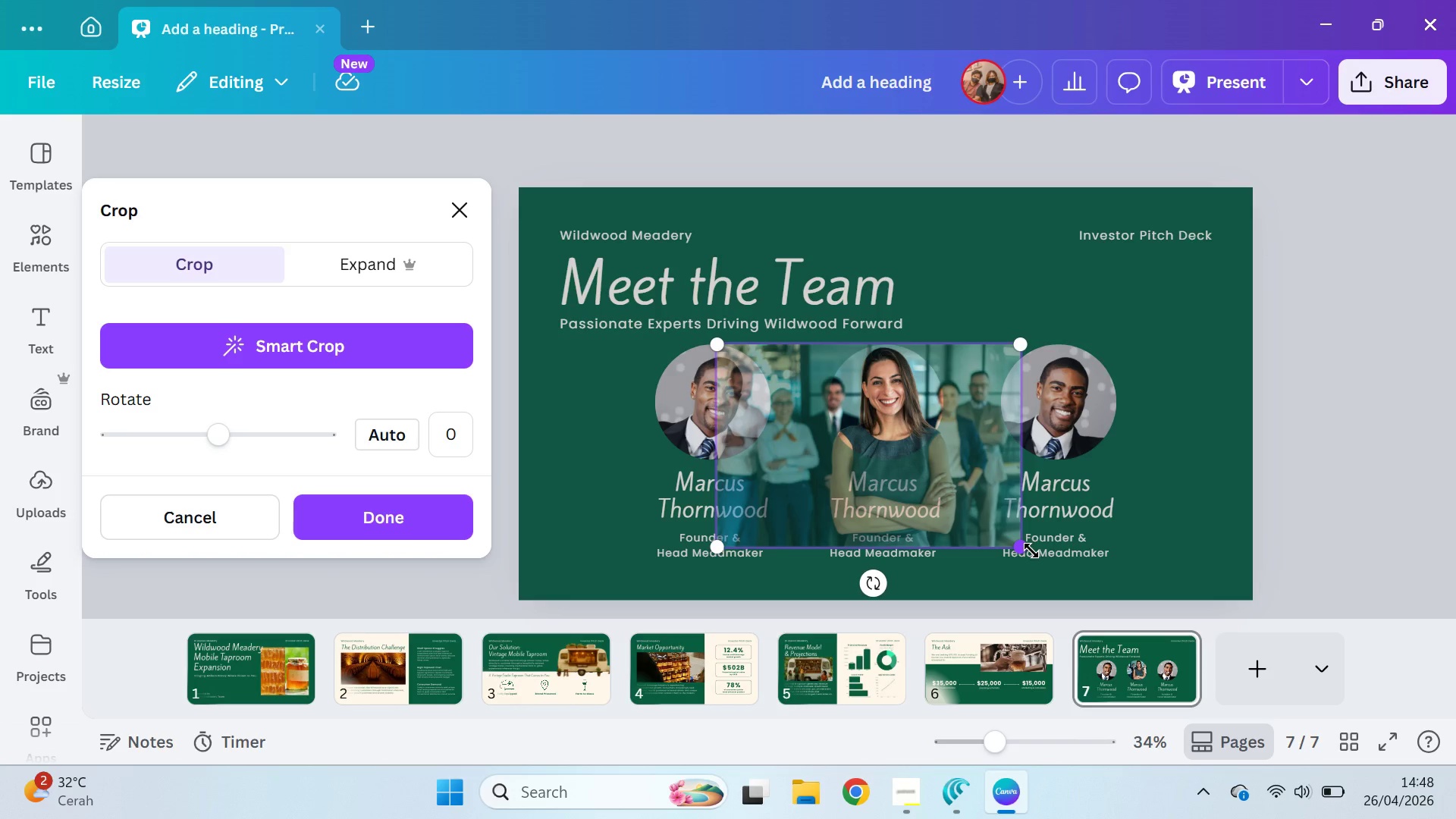 
left_click_drag(start_coordinate=[1032, 552], to_coordinate=[1067, 582])
 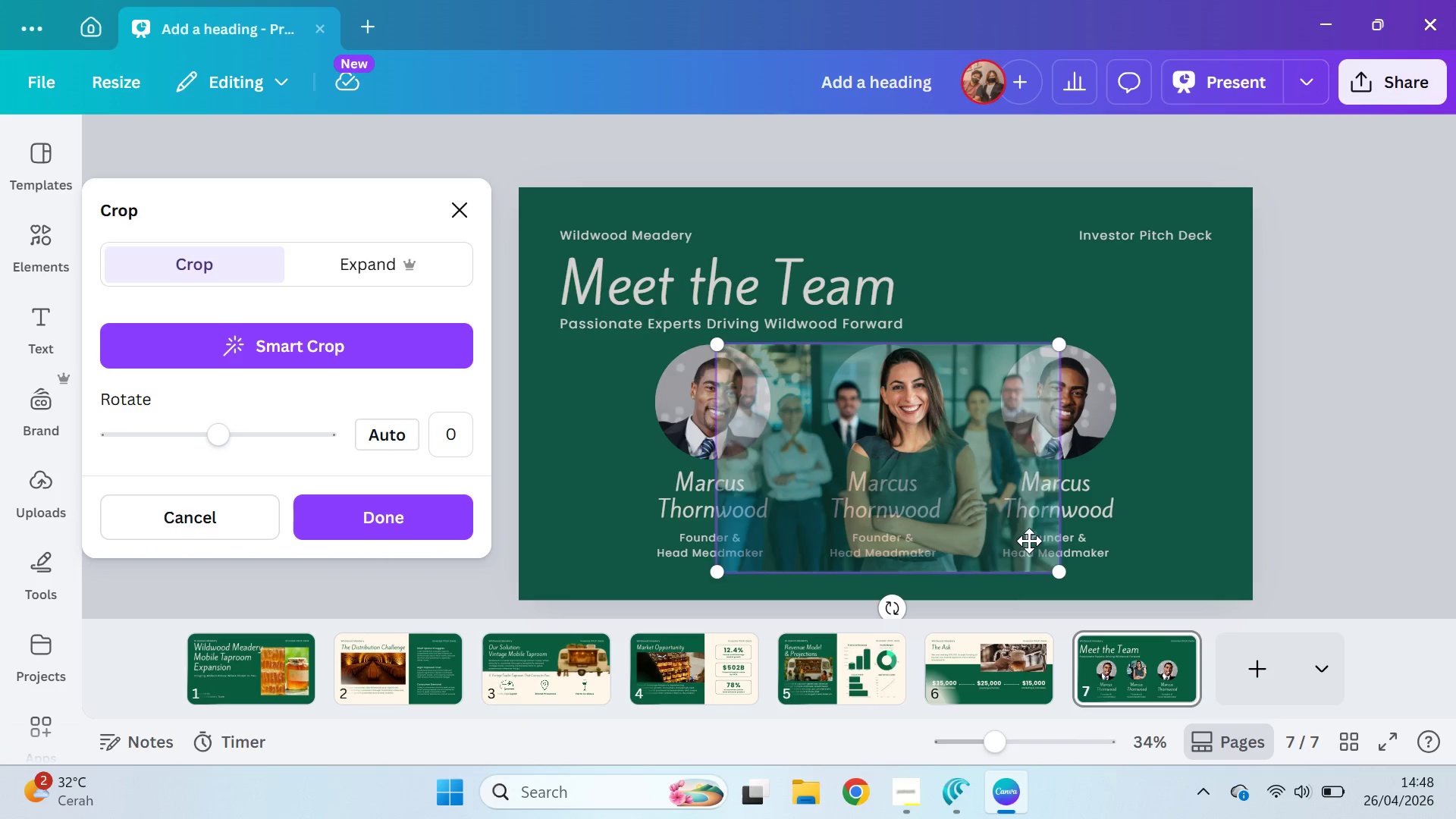 
left_click_drag(start_coordinate=[1031, 541], to_coordinate=[987, 544])
 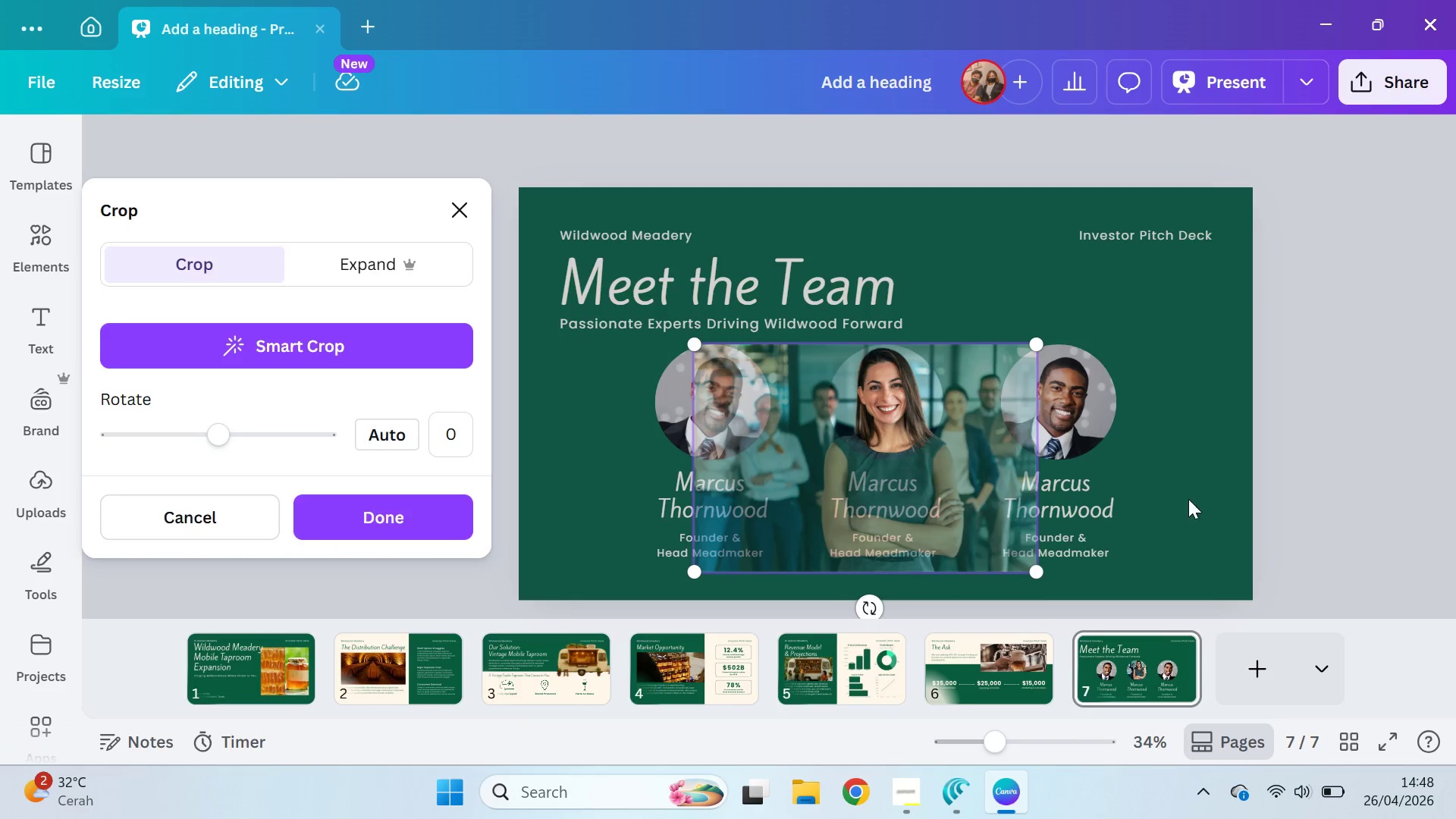 
left_click([1188, 499])
 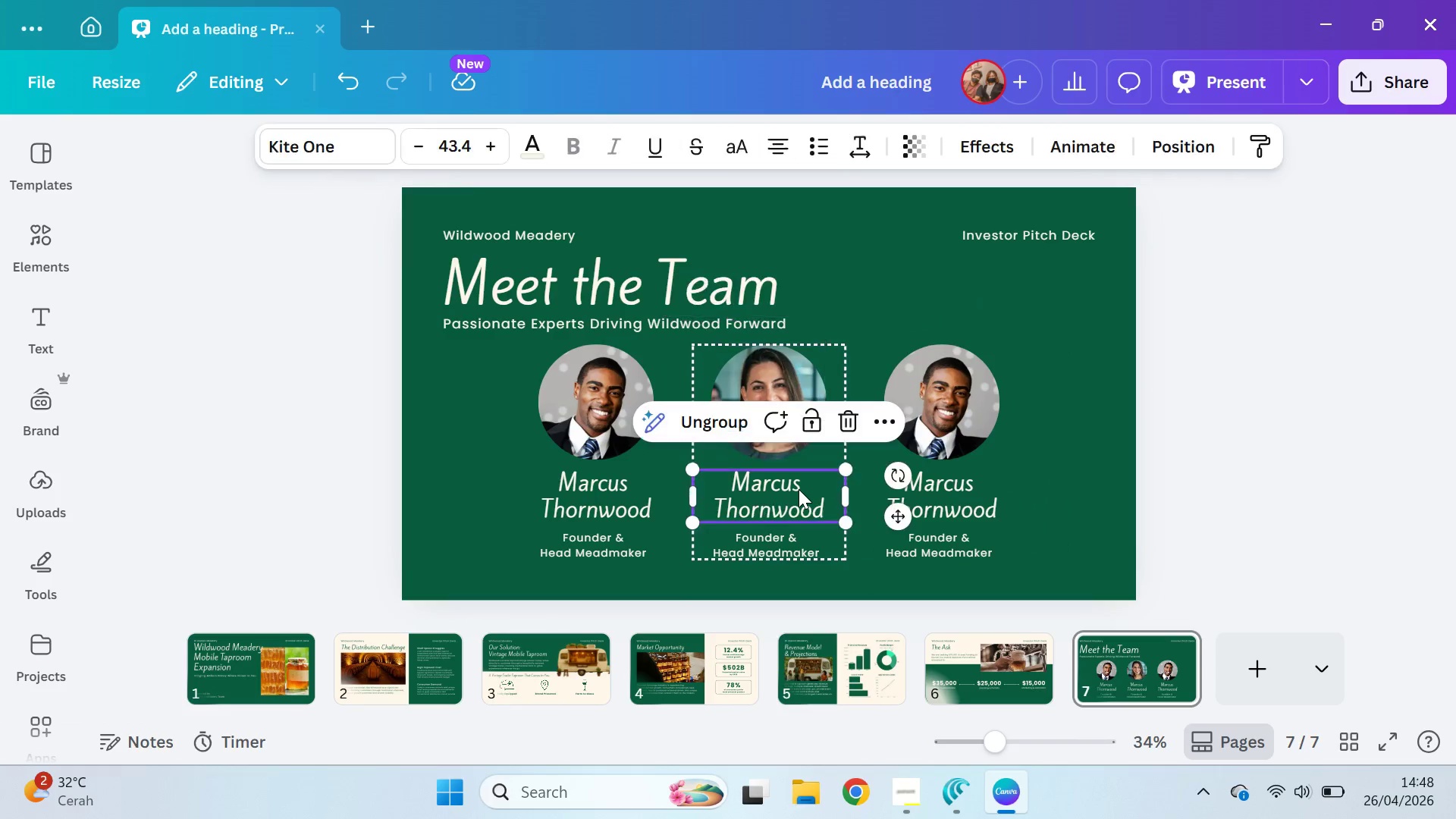 
double_click([799, 489])
 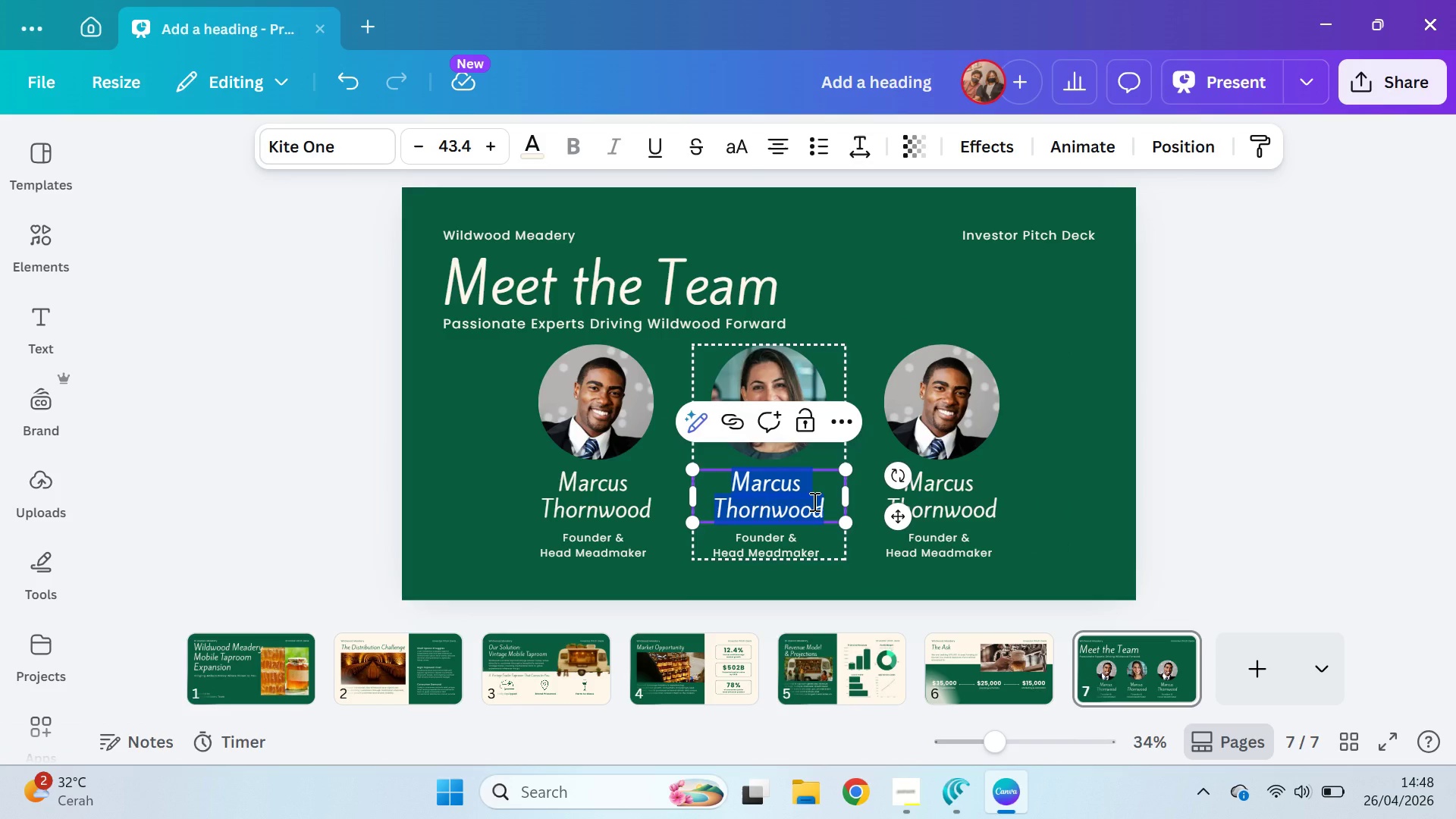 
type(Elana)
 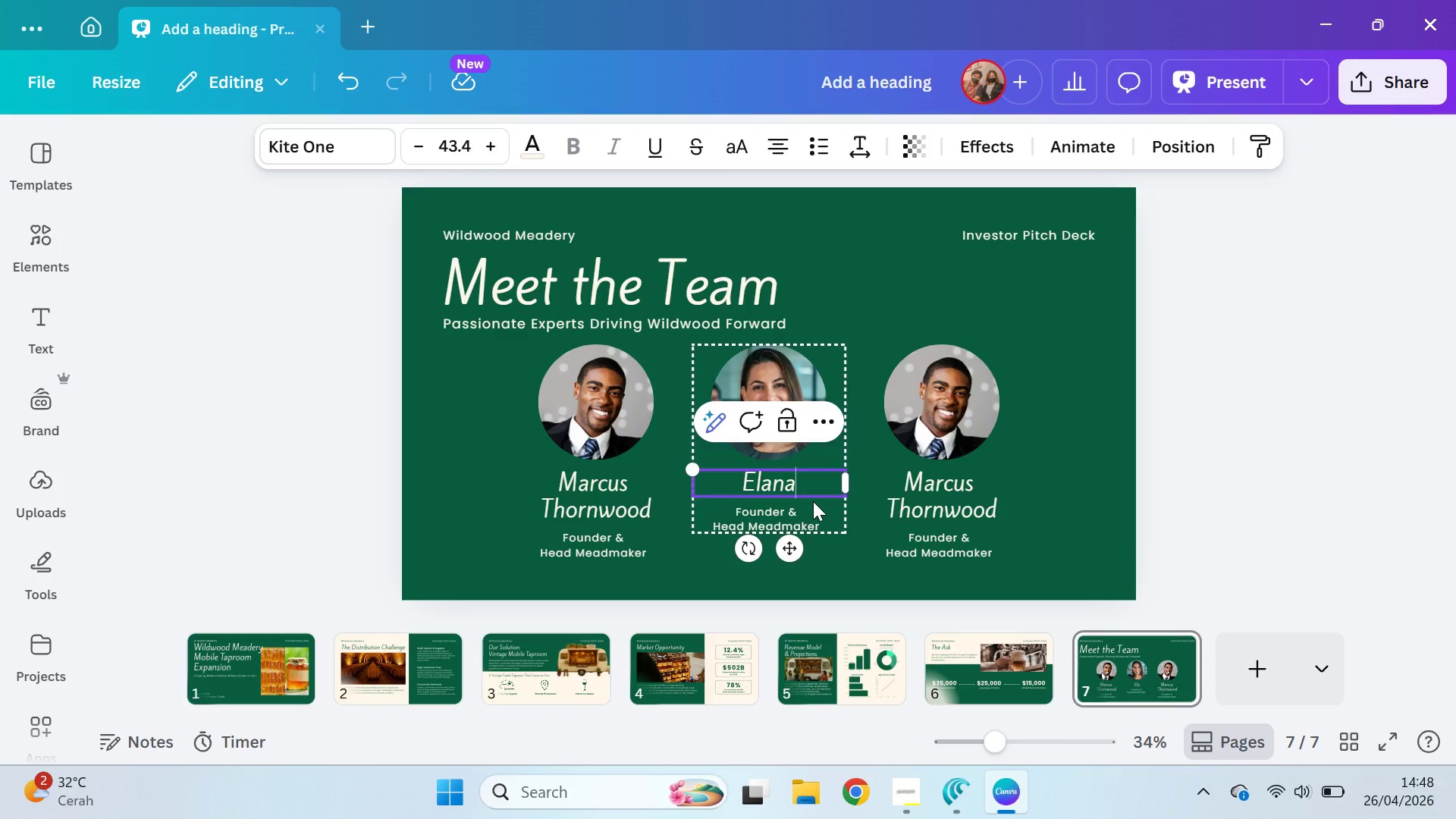 
key(Enter)
 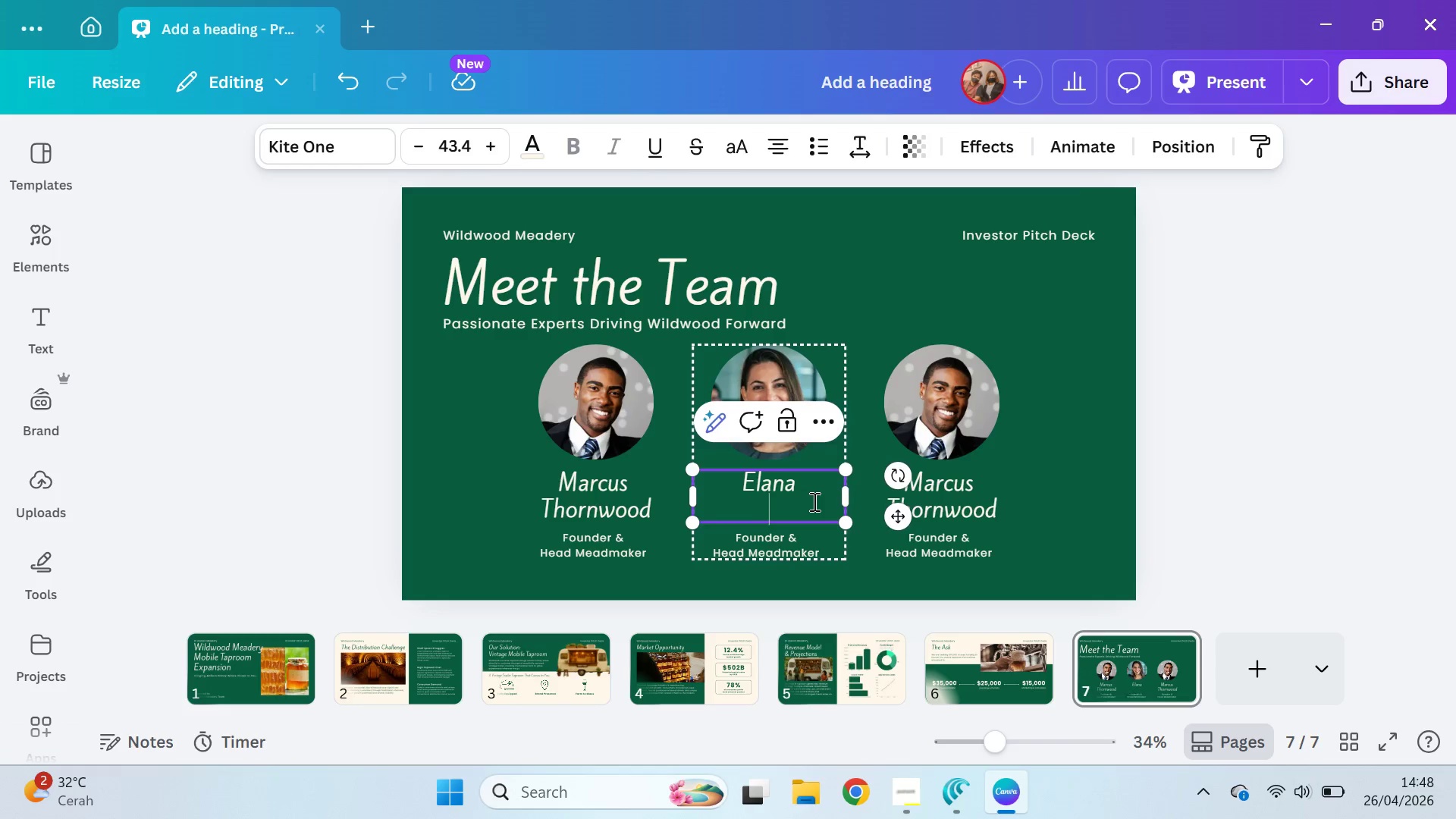 
type(Vasques)
key(Backspace)
type(z)
 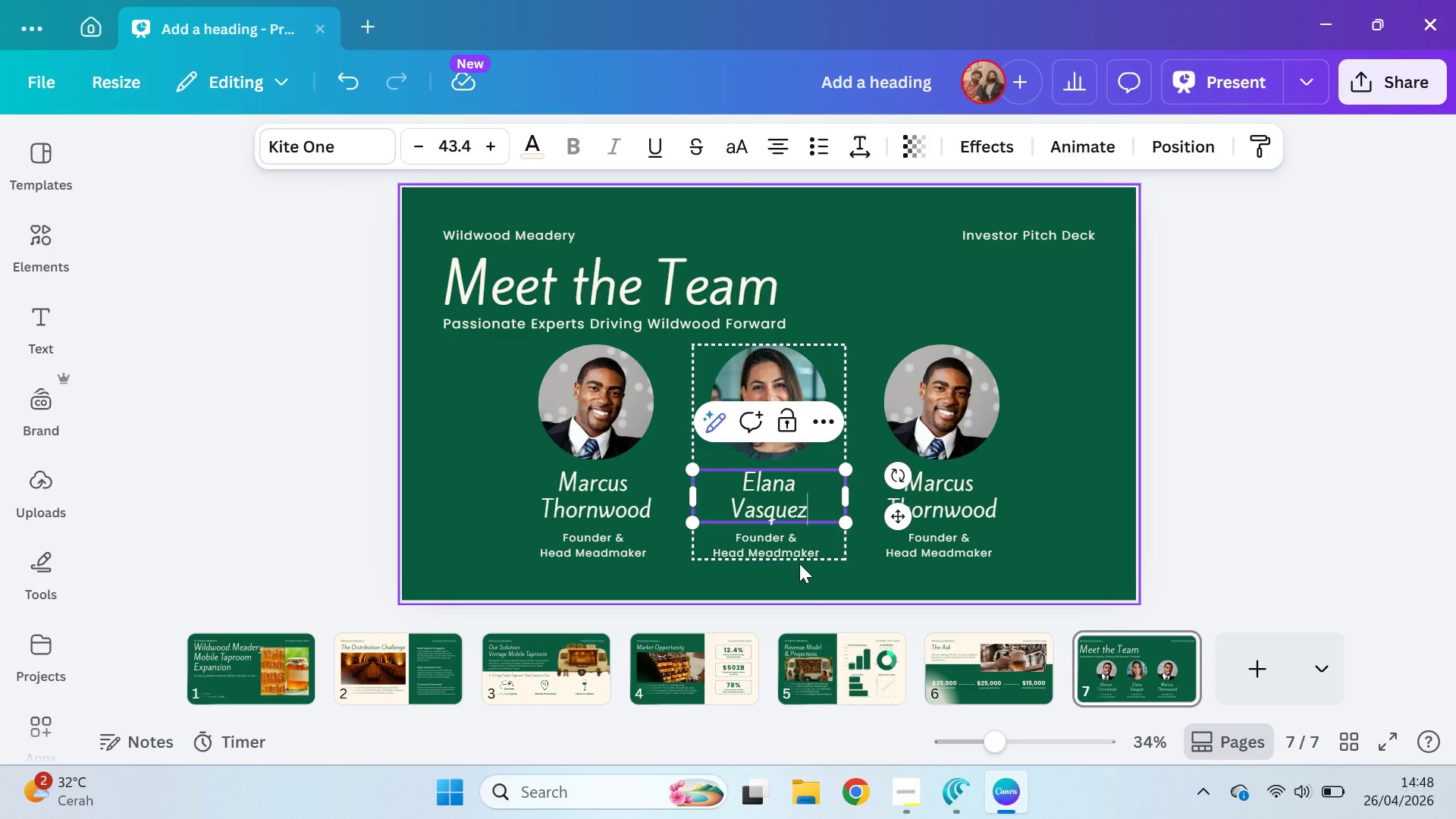 
double_click([795, 548])
 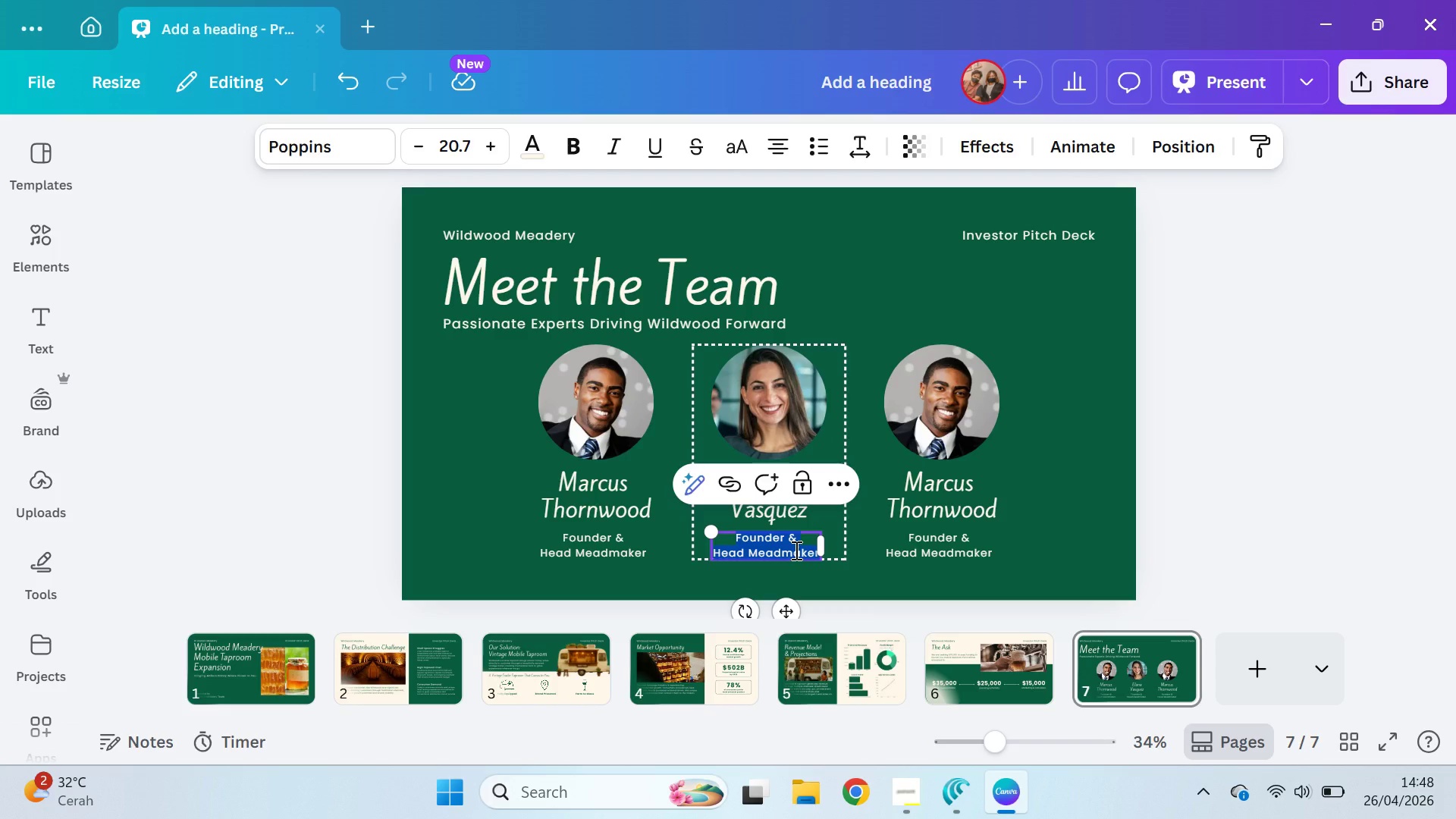 
type(Marketing &)
 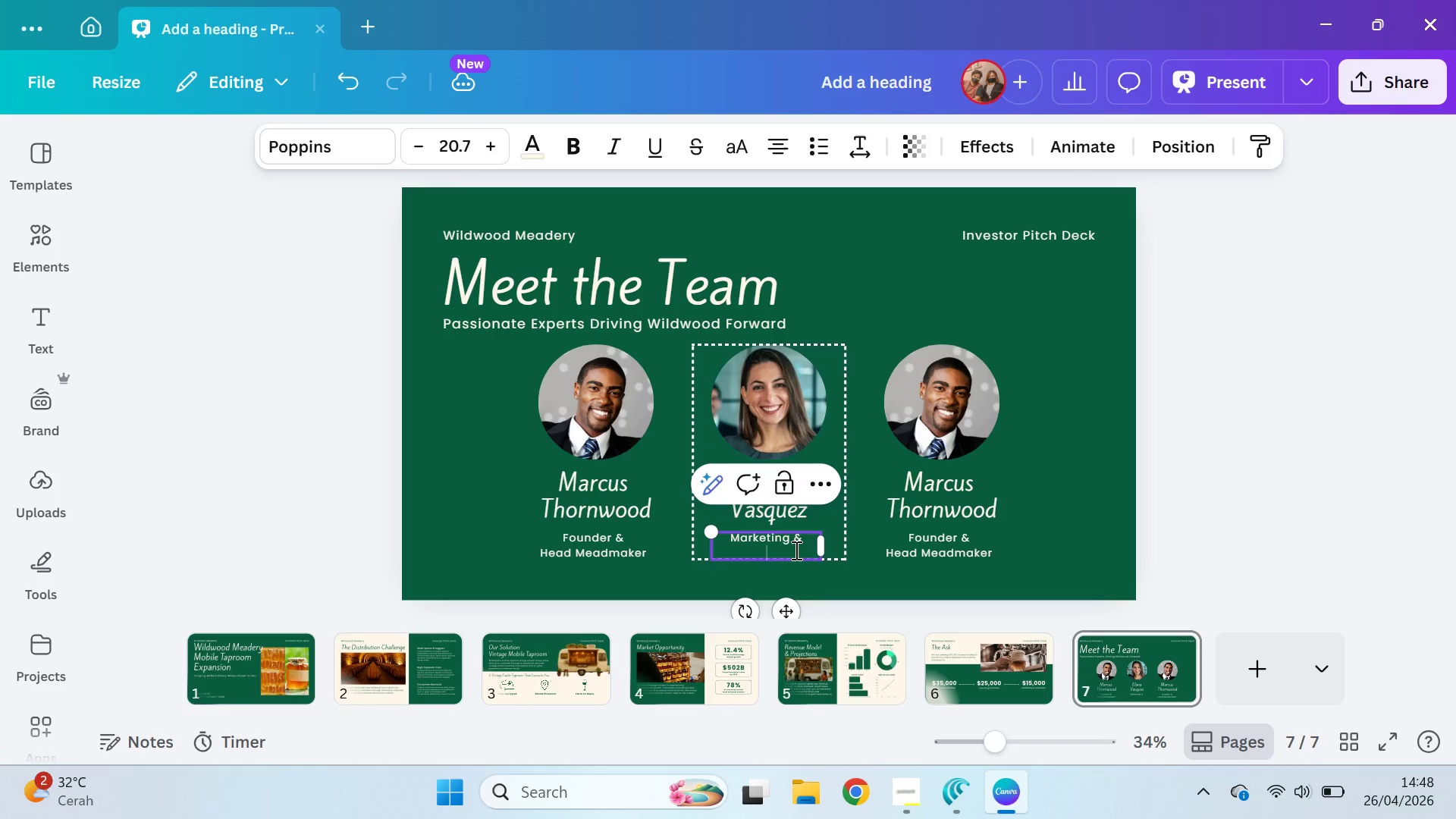 
 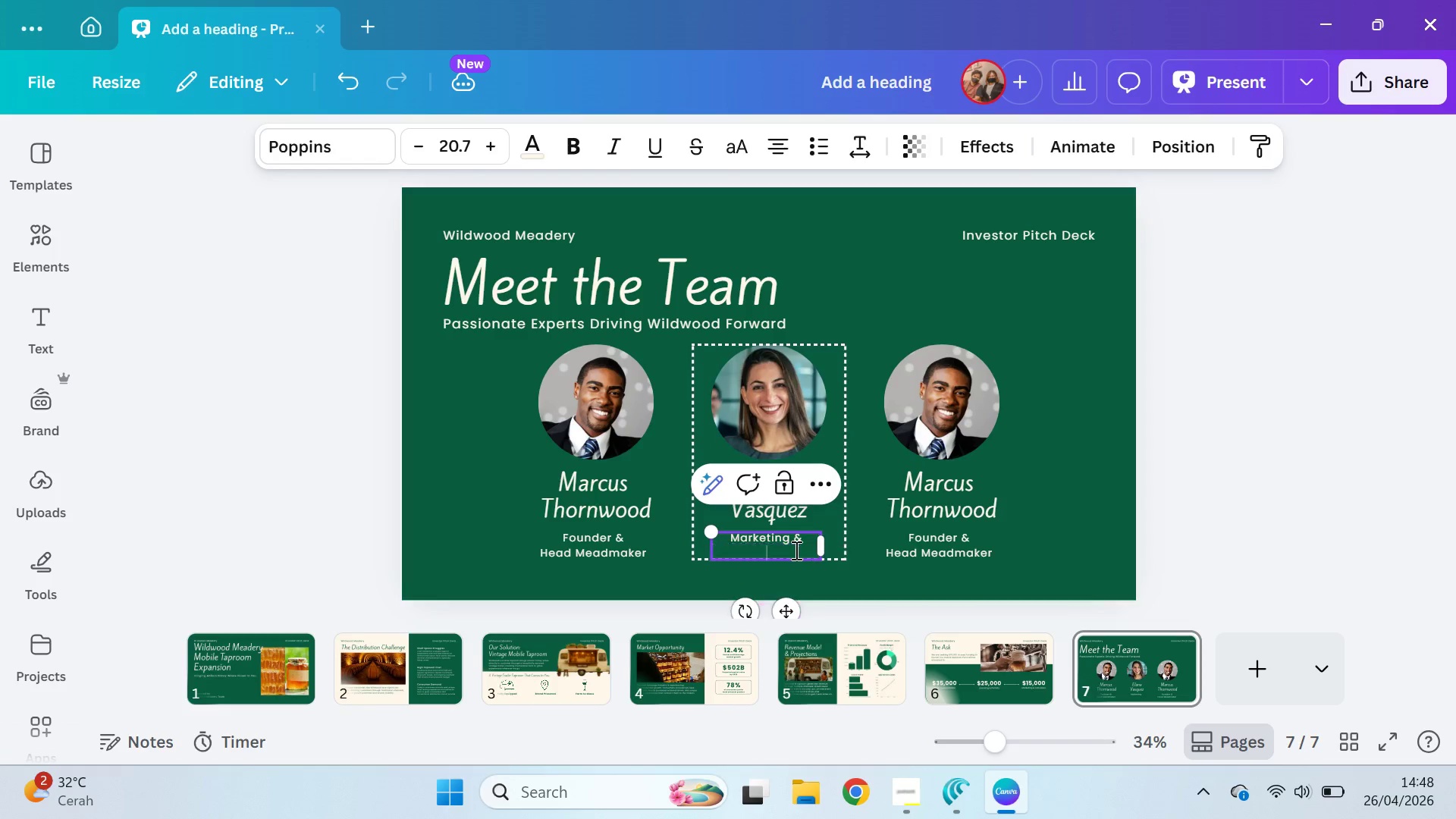 
key(Enter)
 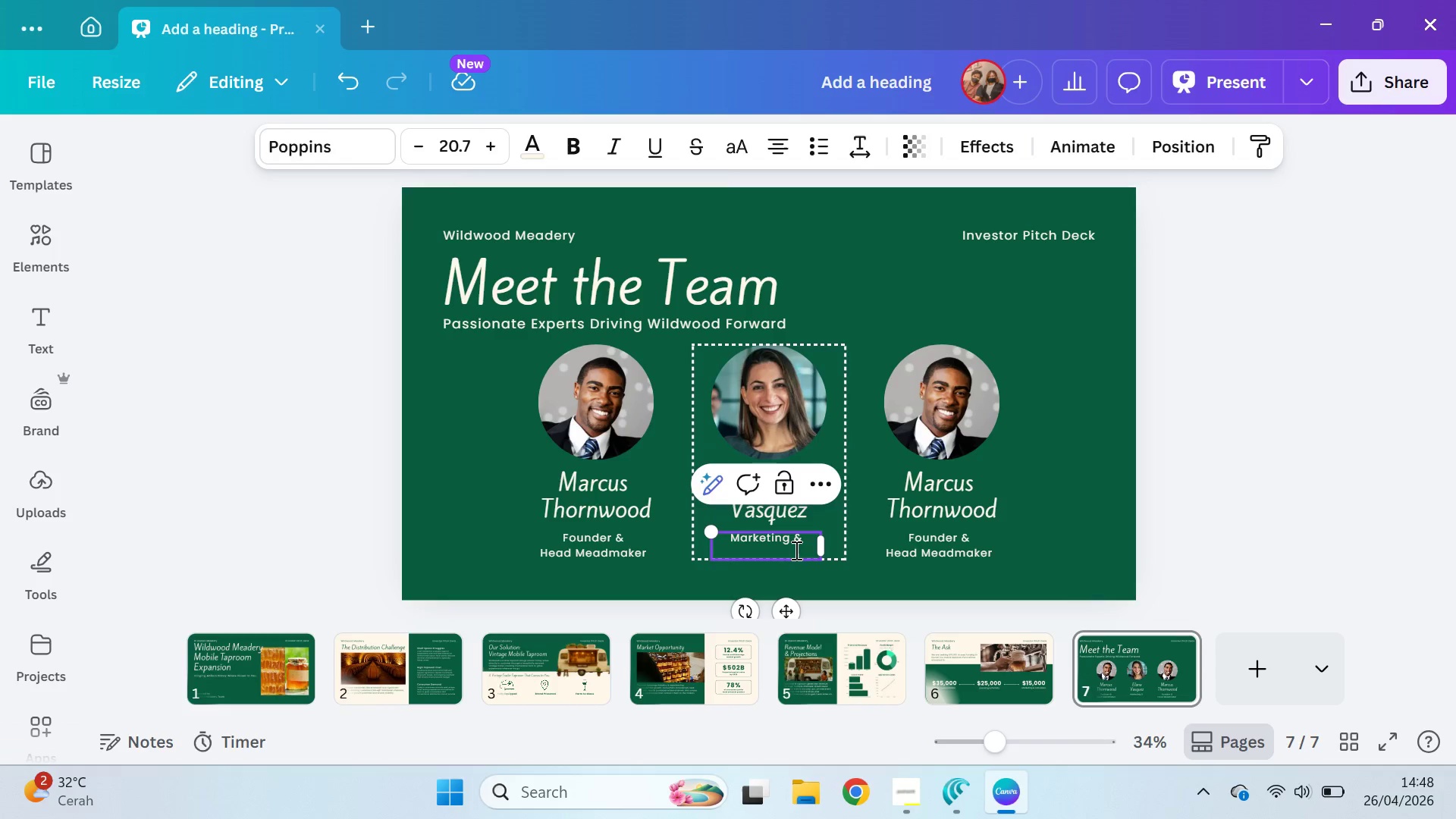 
type(Brand Director)
 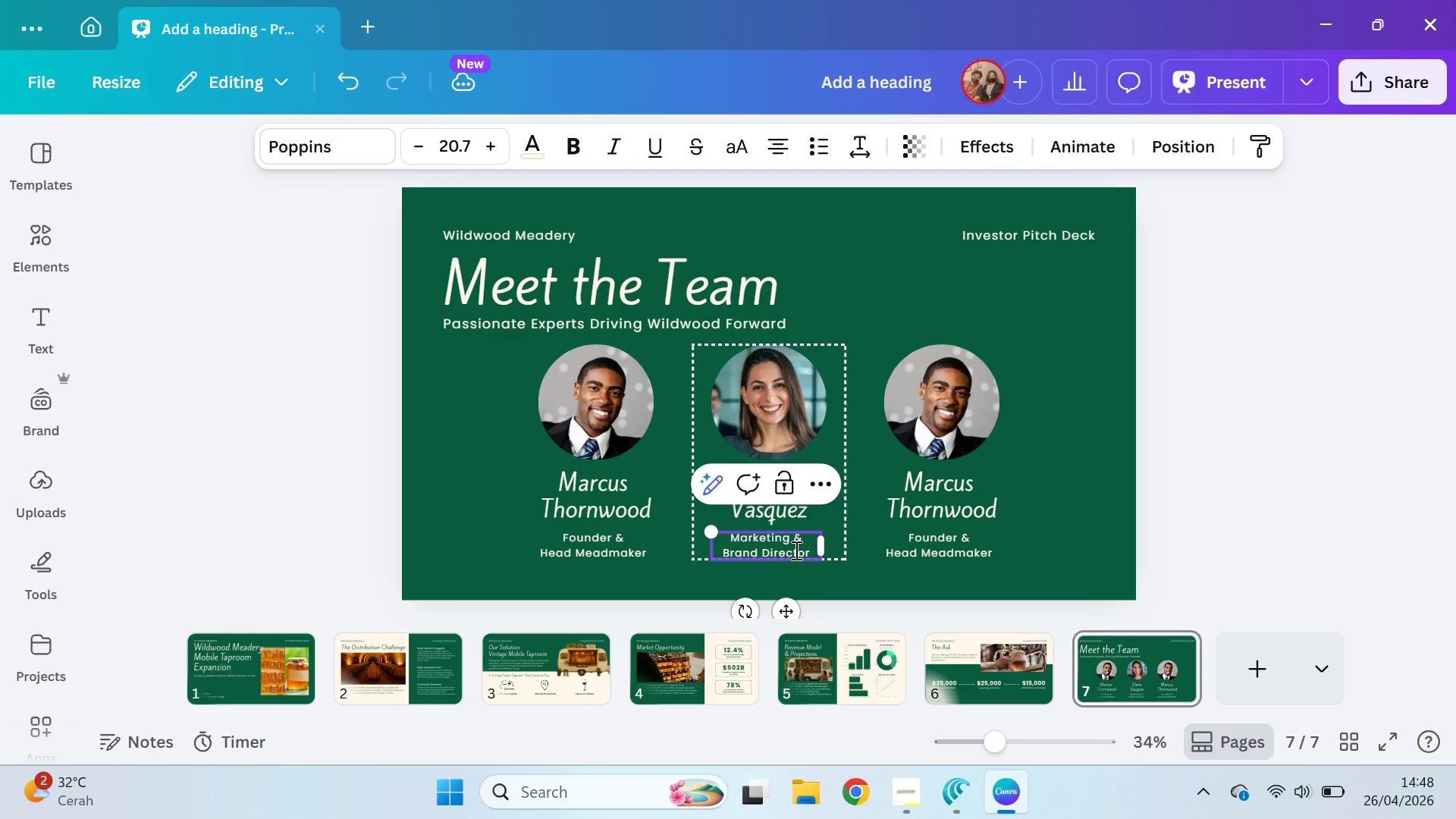 
wait(8.38)
 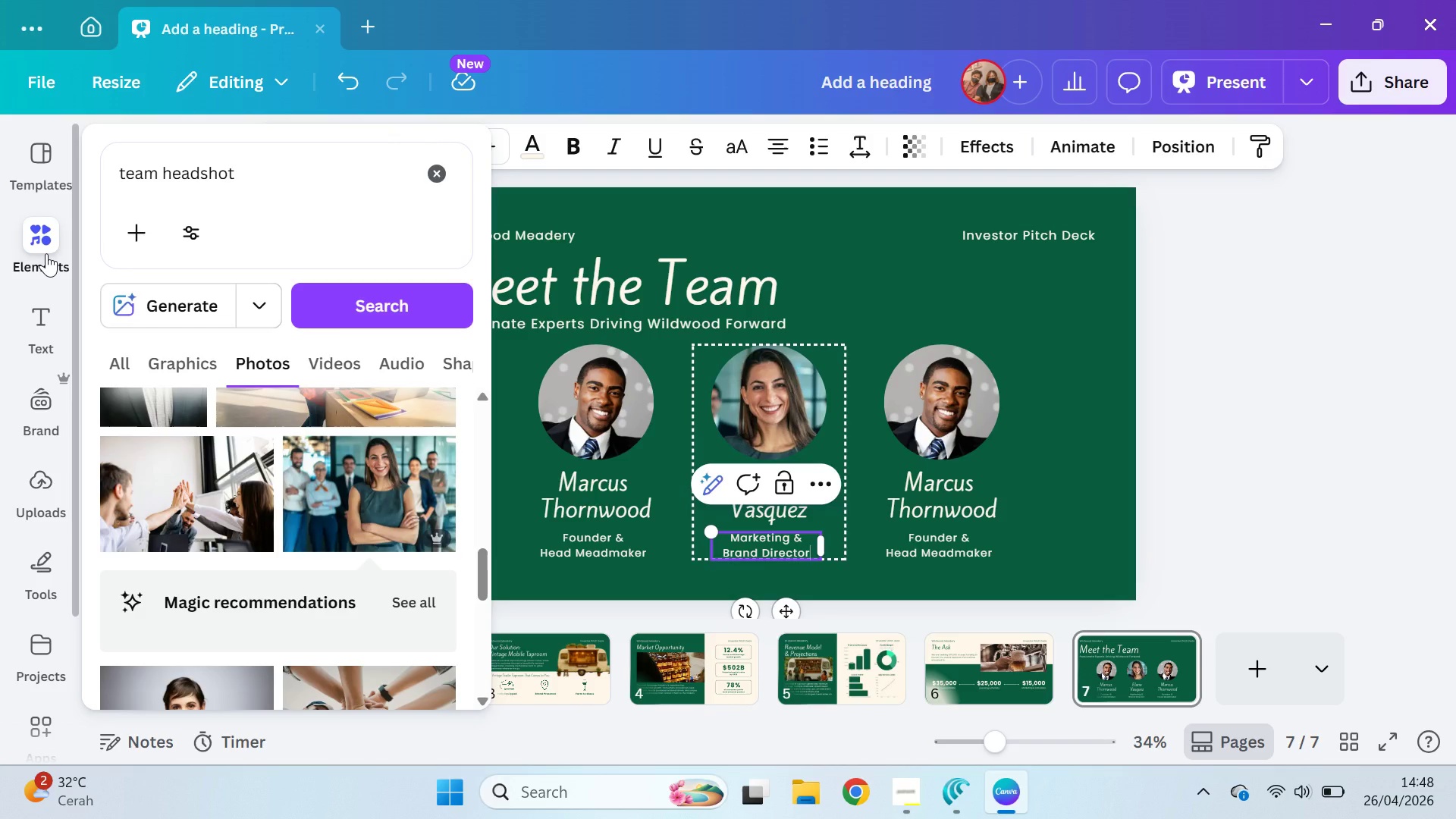 
left_click_drag(start_coordinate=[479, 556], to_coordinate=[500, 736])
 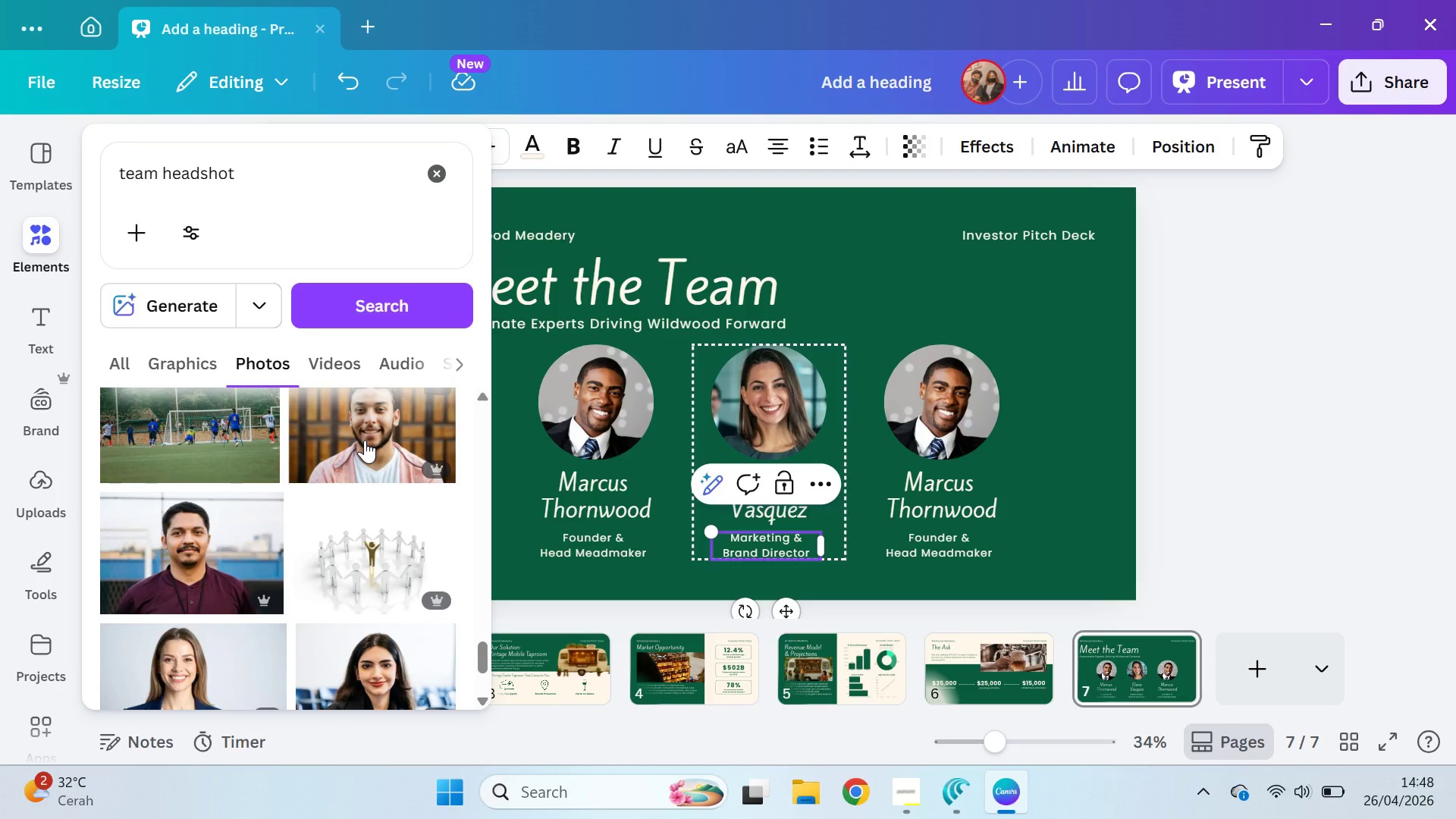 
left_click([365, 440])
 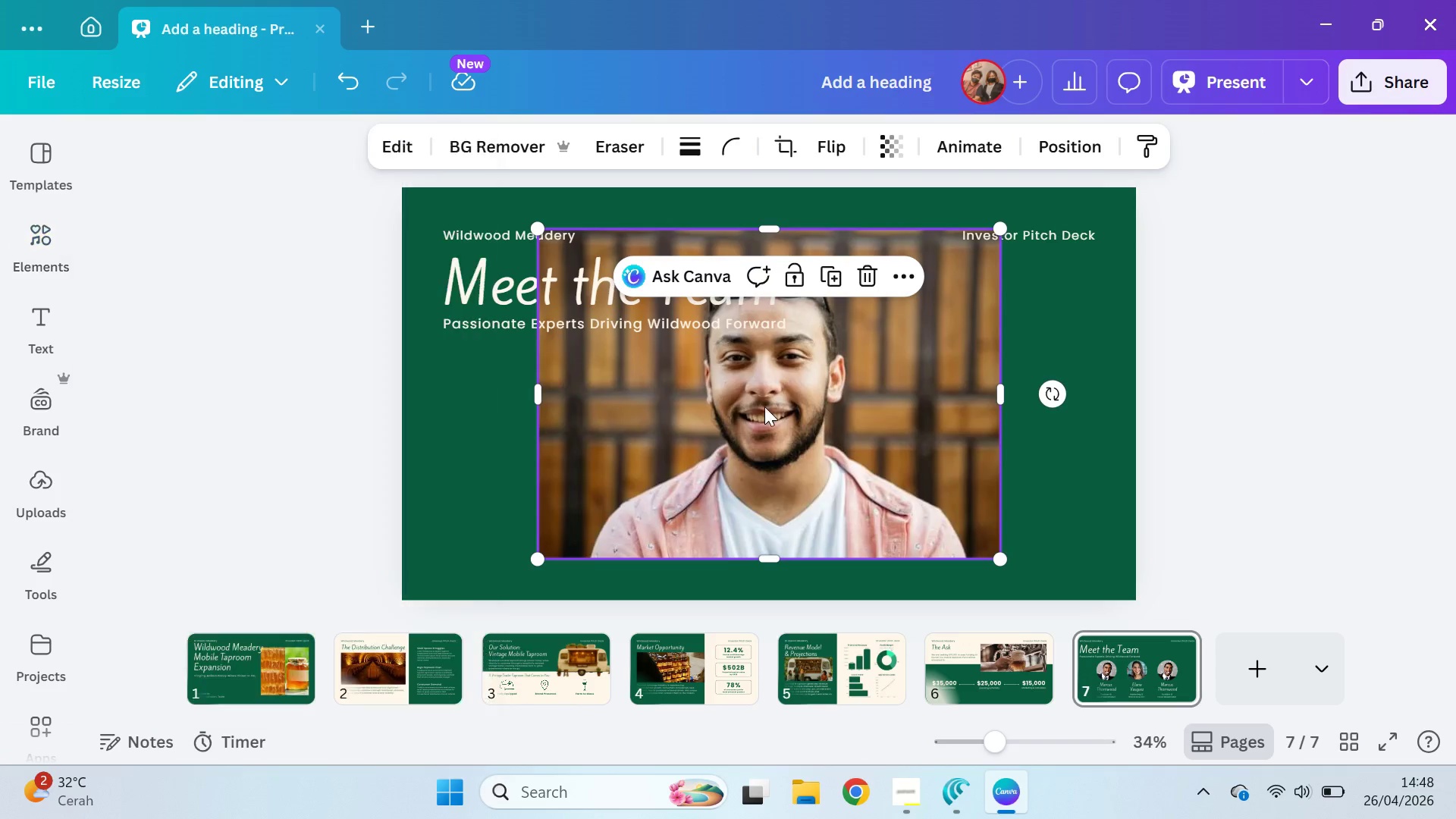 
left_click_drag(start_coordinate=[774, 400], to_coordinate=[849, 398])
 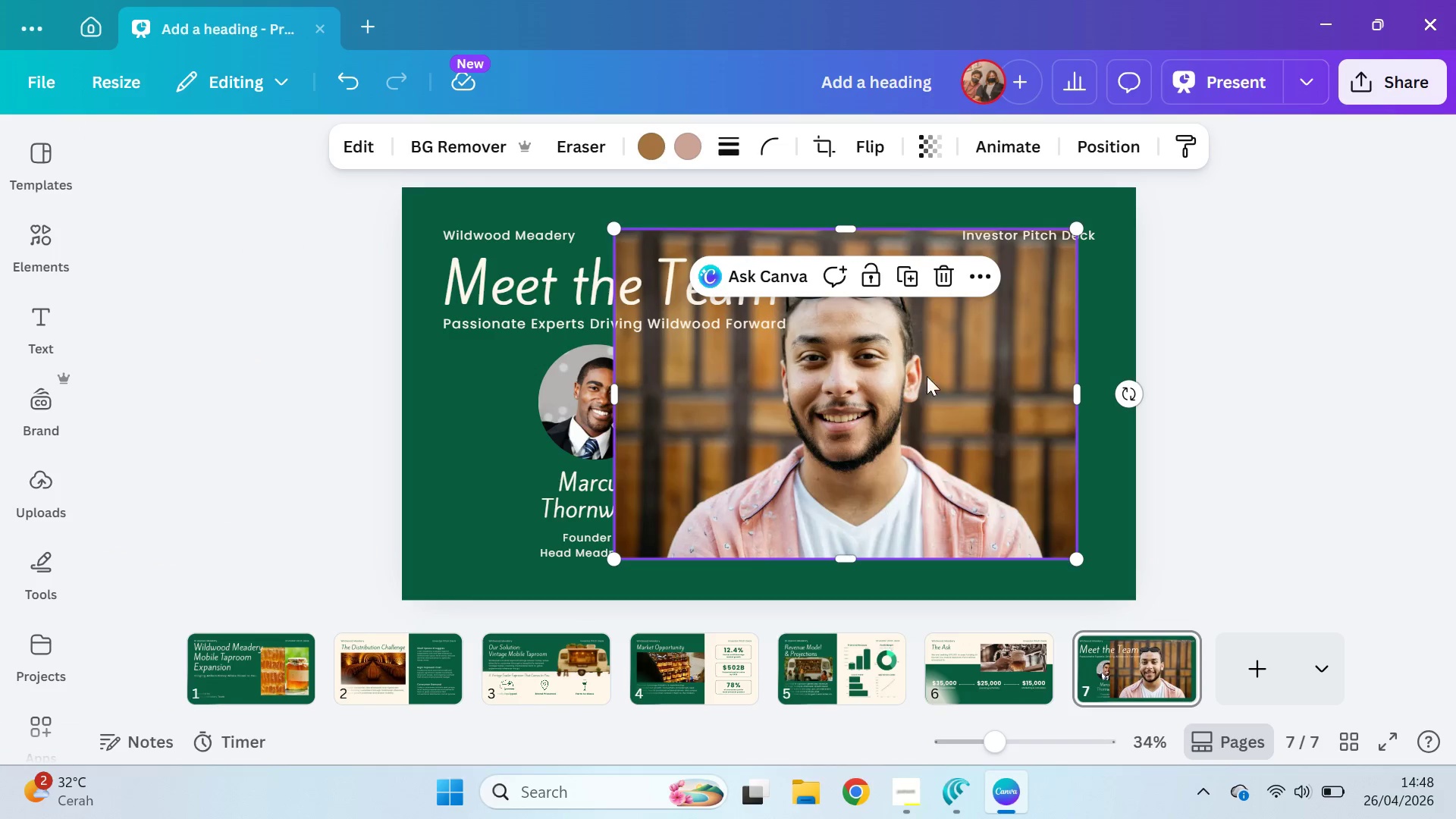 
left_click_drag(start_coordinate=[865, 377], to_coordinate=[942, 412])
 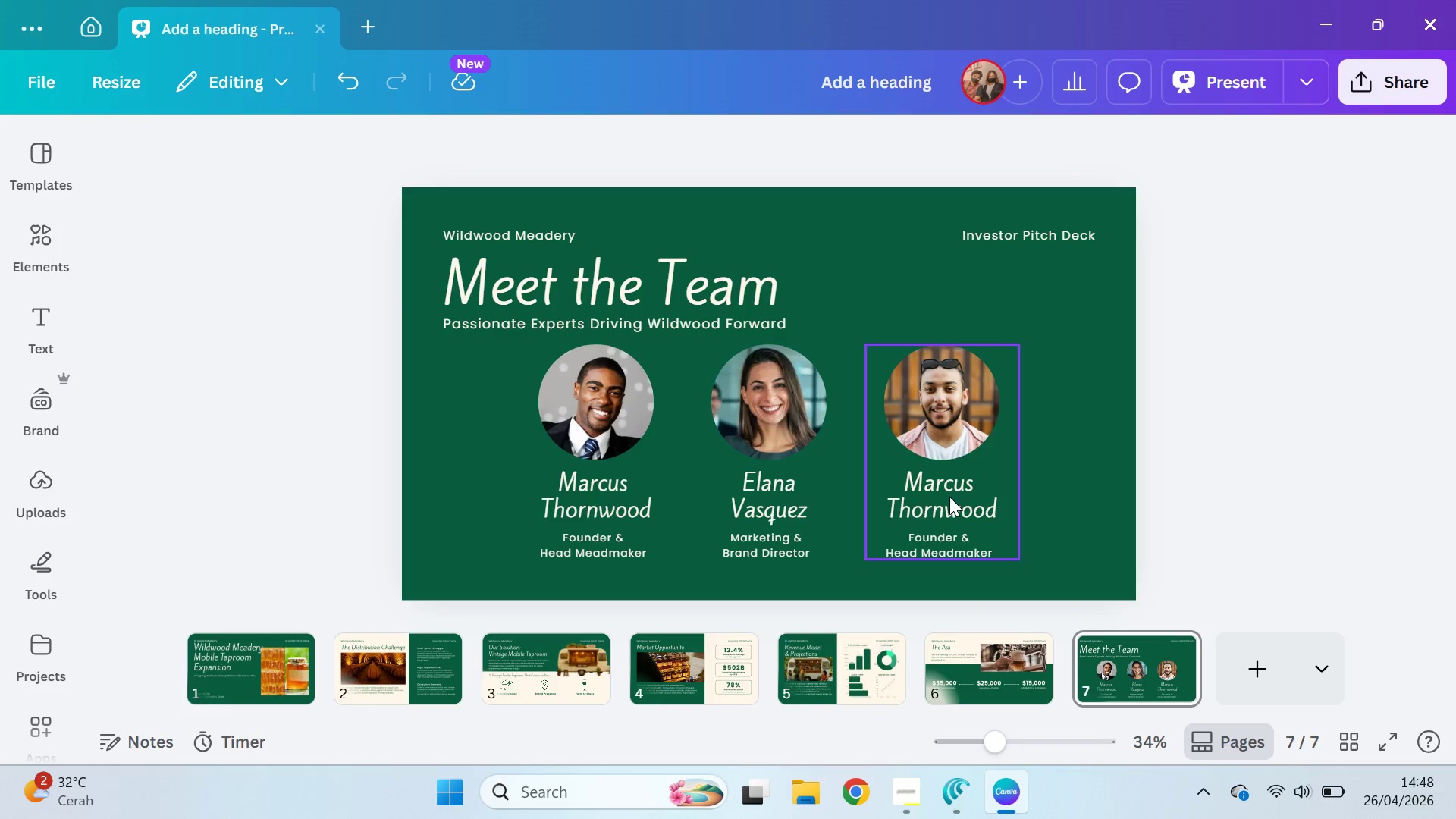 
double_click([955, 410])
 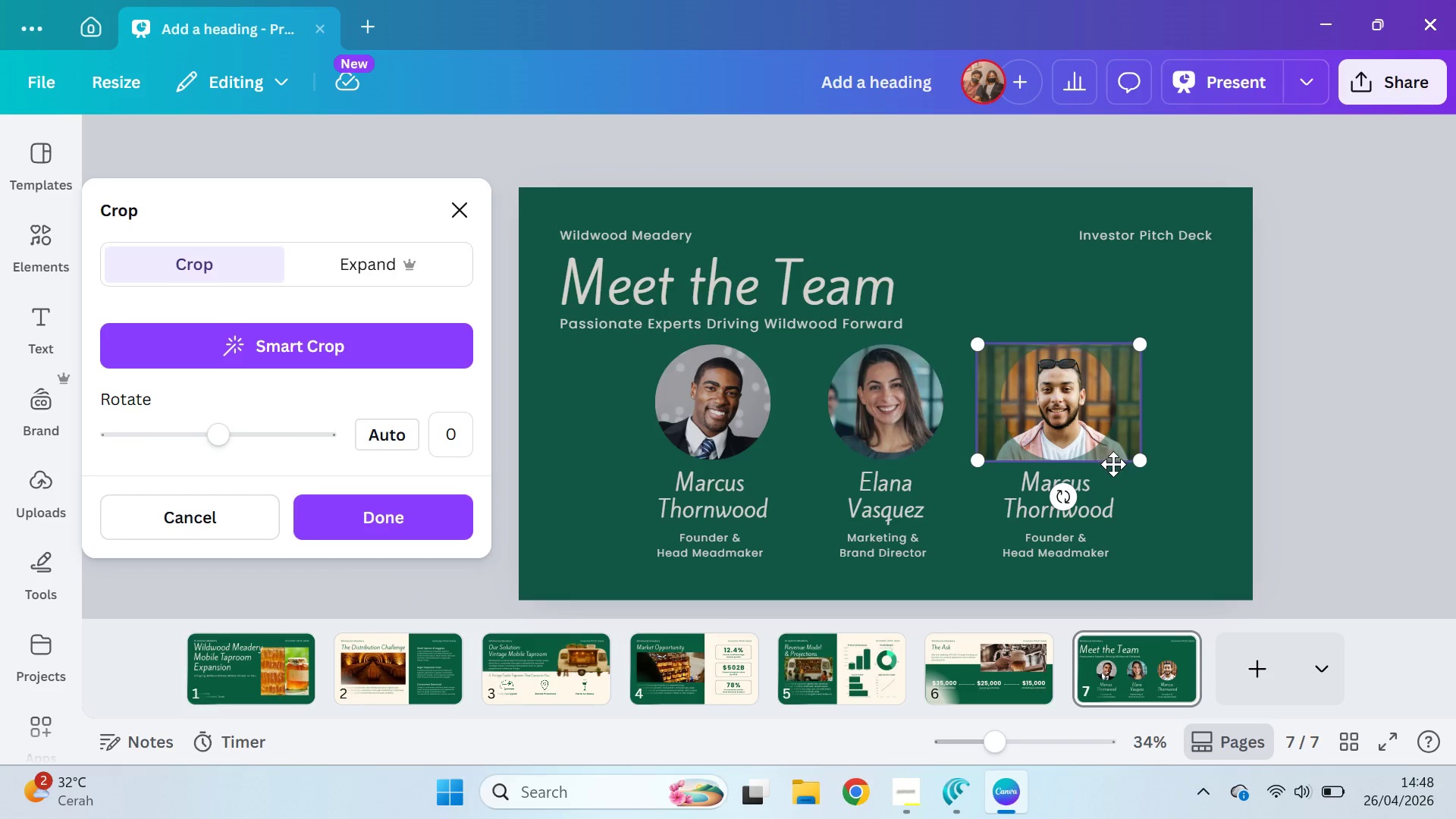 
left_click_drag(start_coordinate=[1135, 457], to_coordinate=[1185, 494])
 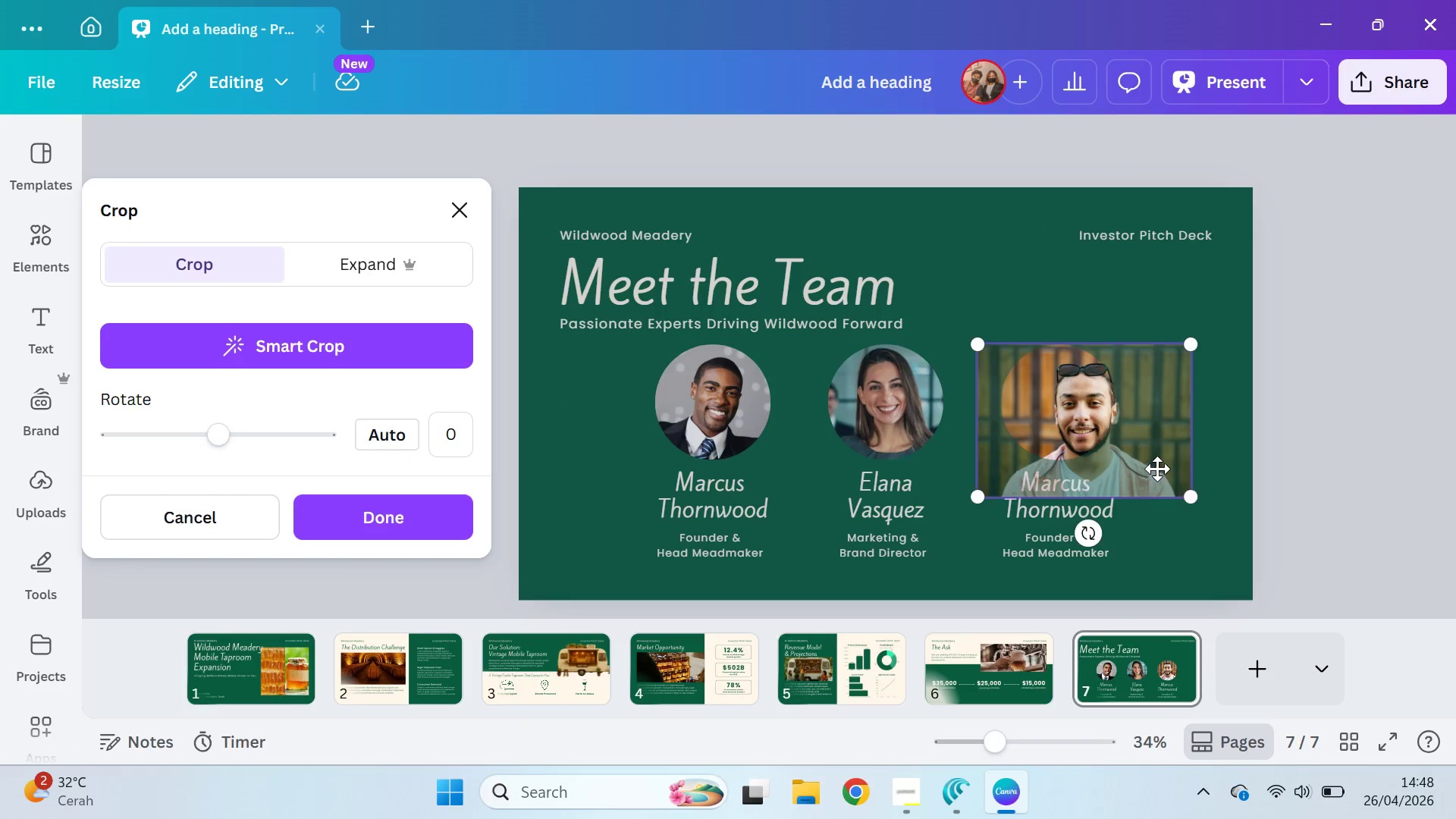 
left_click_drag(start_coordinate=[1158, 469], to_coordinate=[1122, 456])
 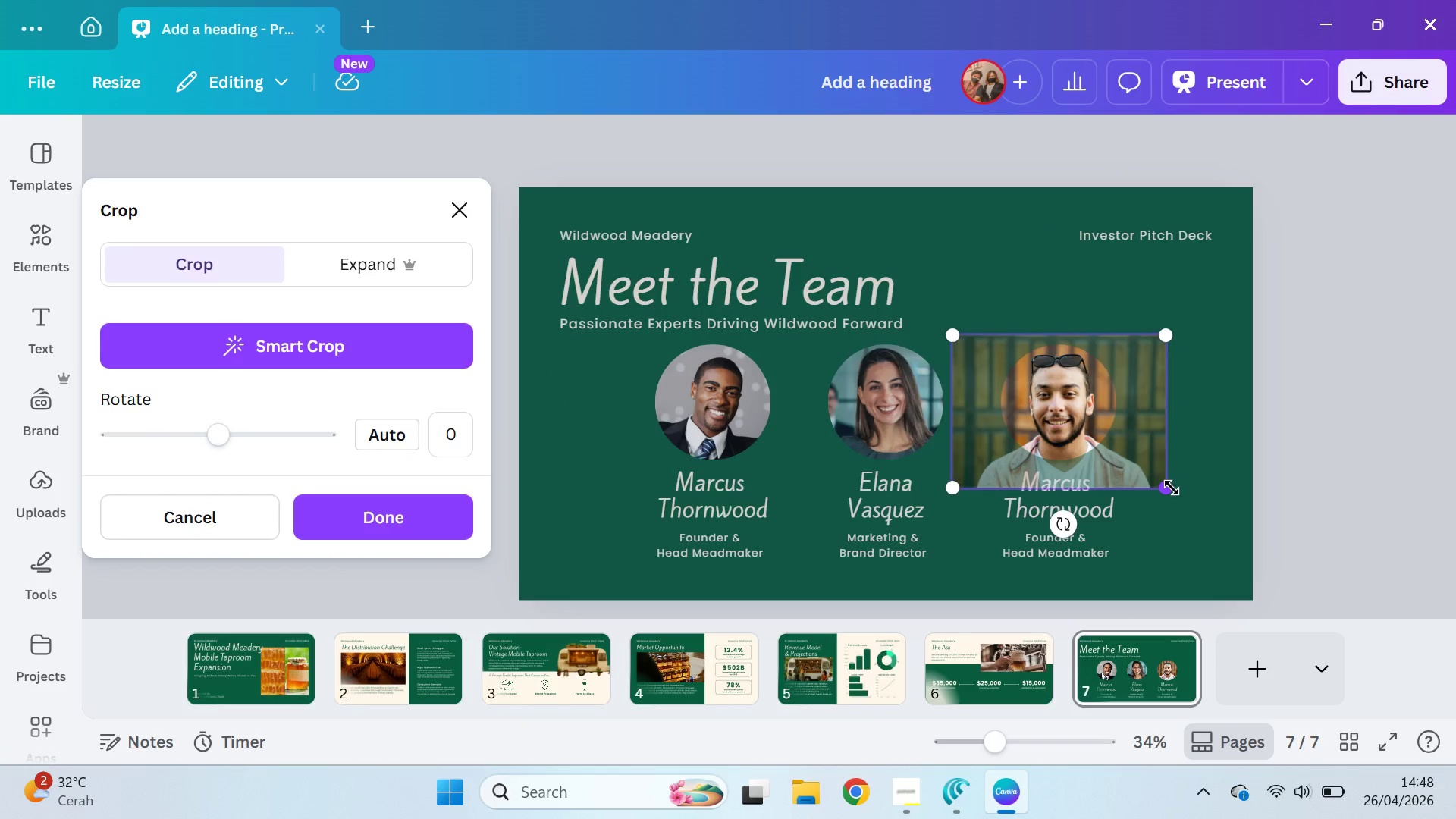 
left_click_drag(start_coordinate=[1172, 489], to_coordinate=[1146, 469])
 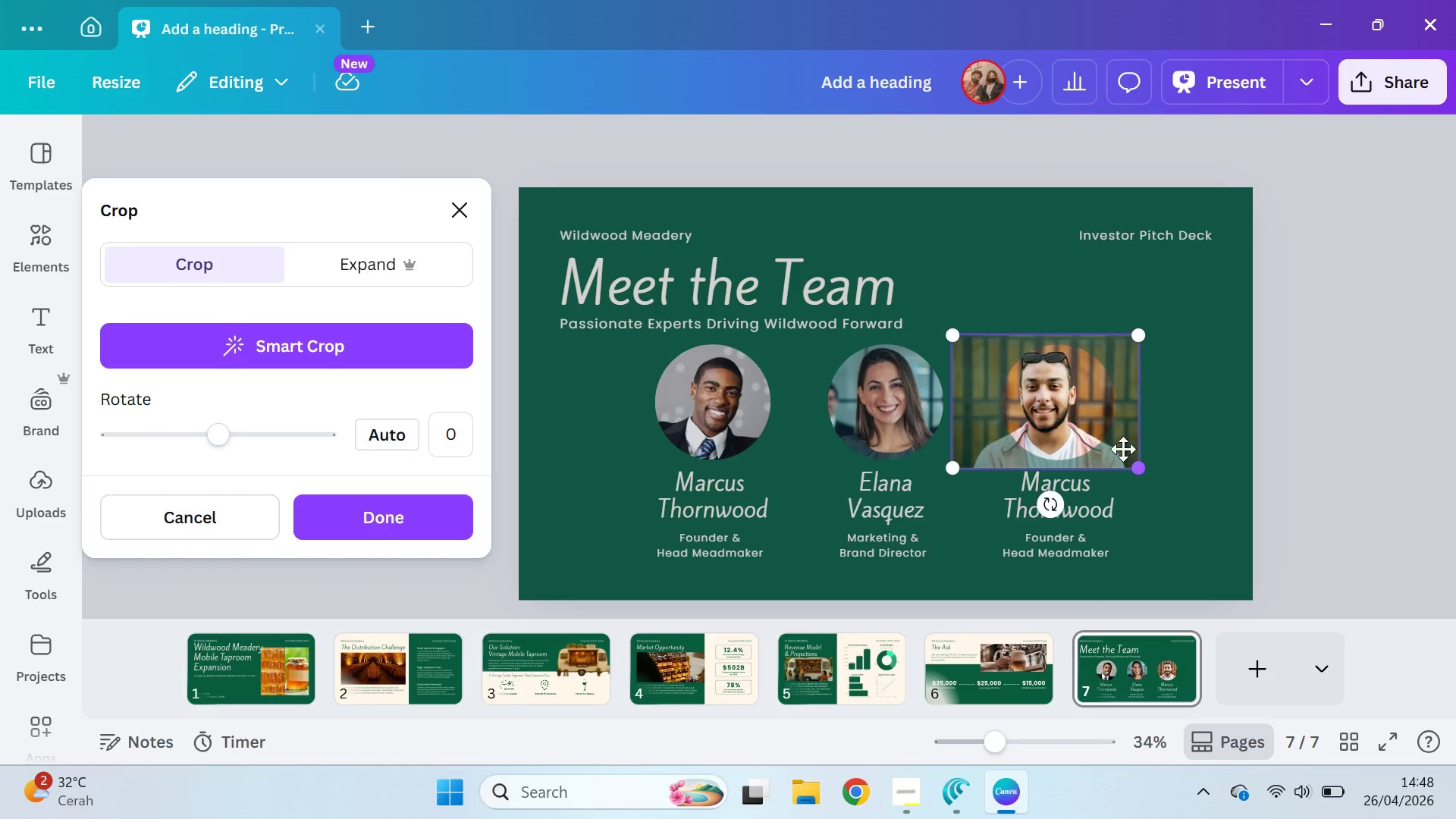 
left_click_drag(start_coordinate=[1123, 446], to_coordinate=[1144, 459])
 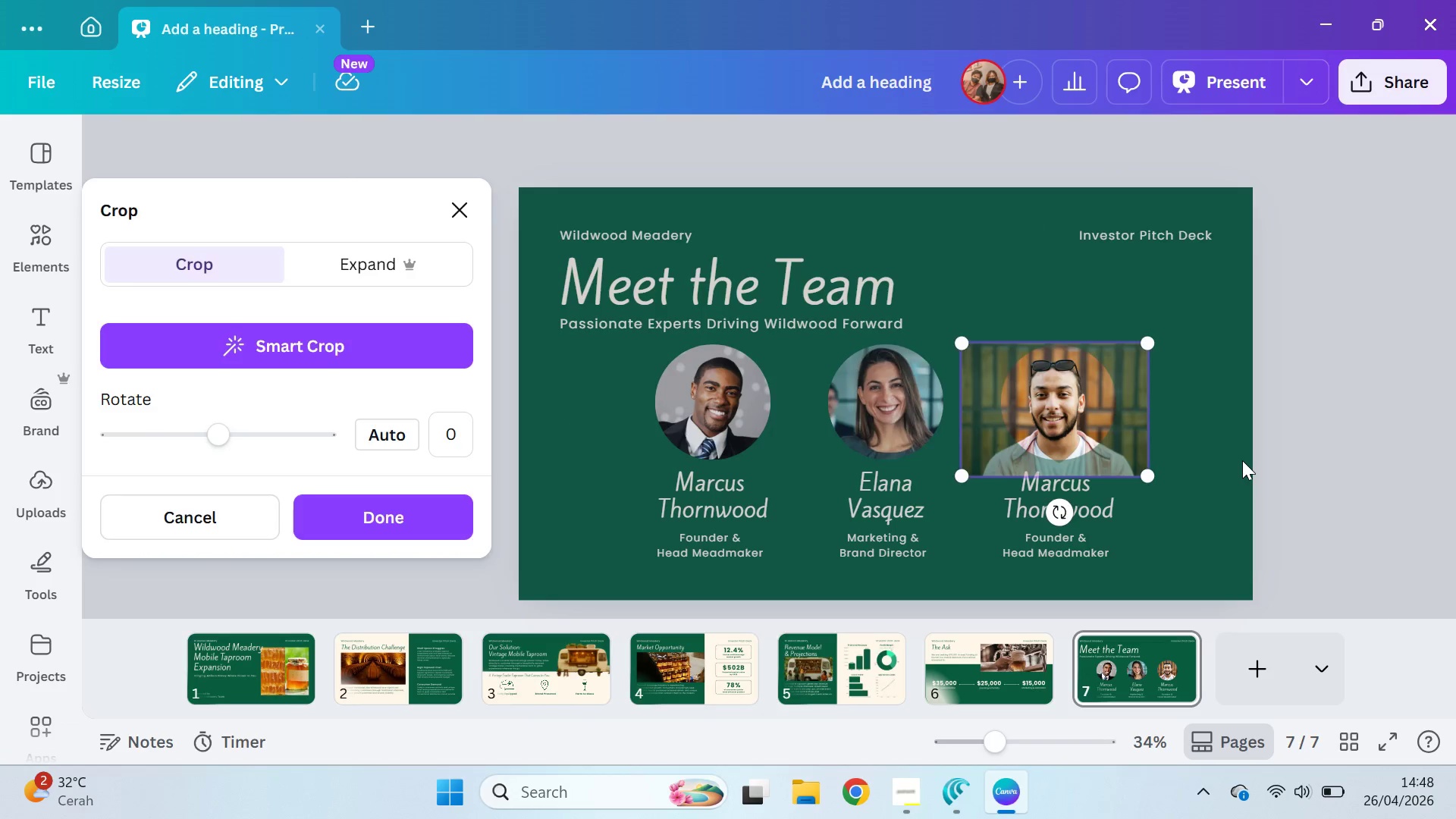 
left_click([1242, 460])
 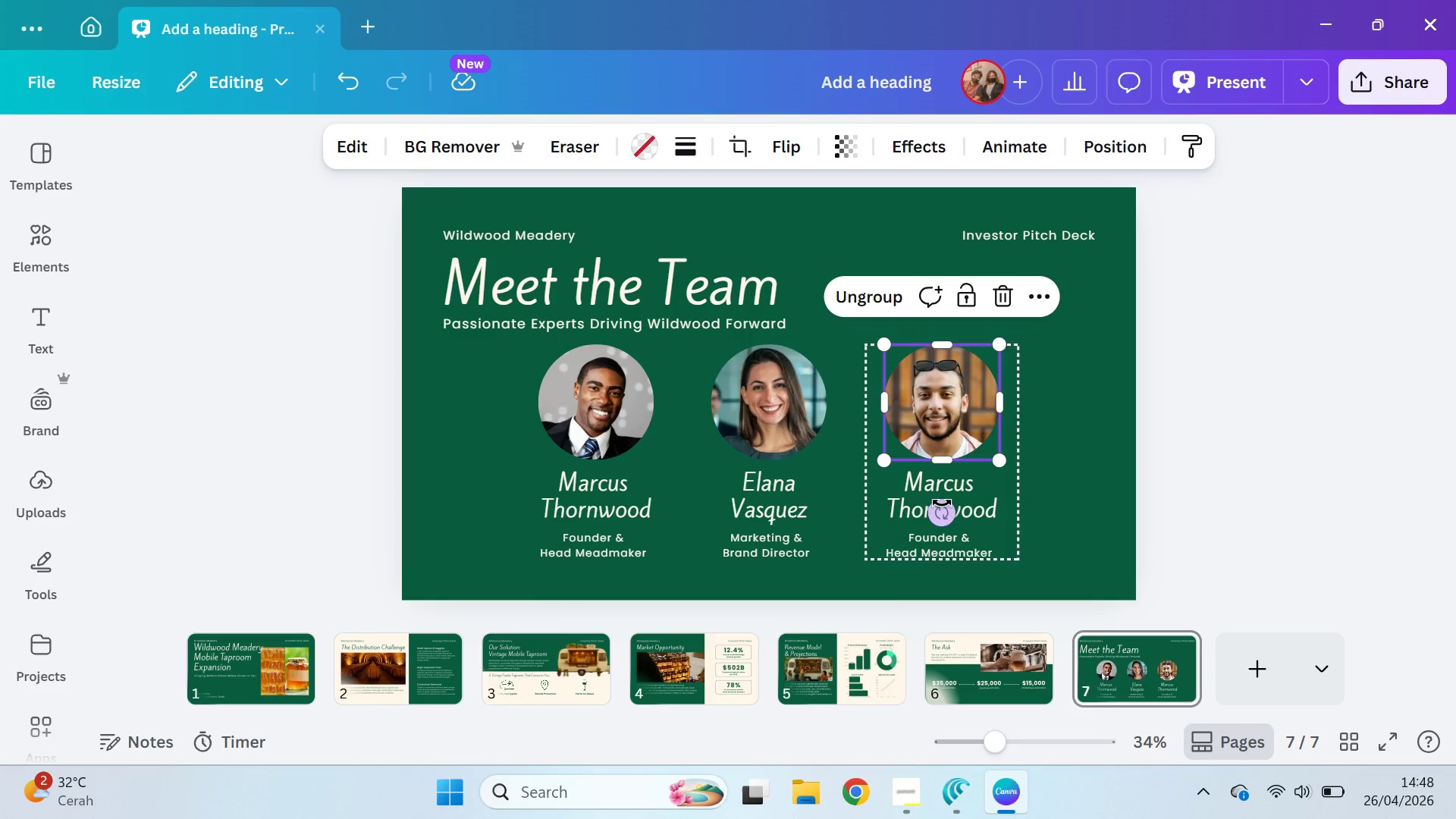 
left_click([942, 500])
 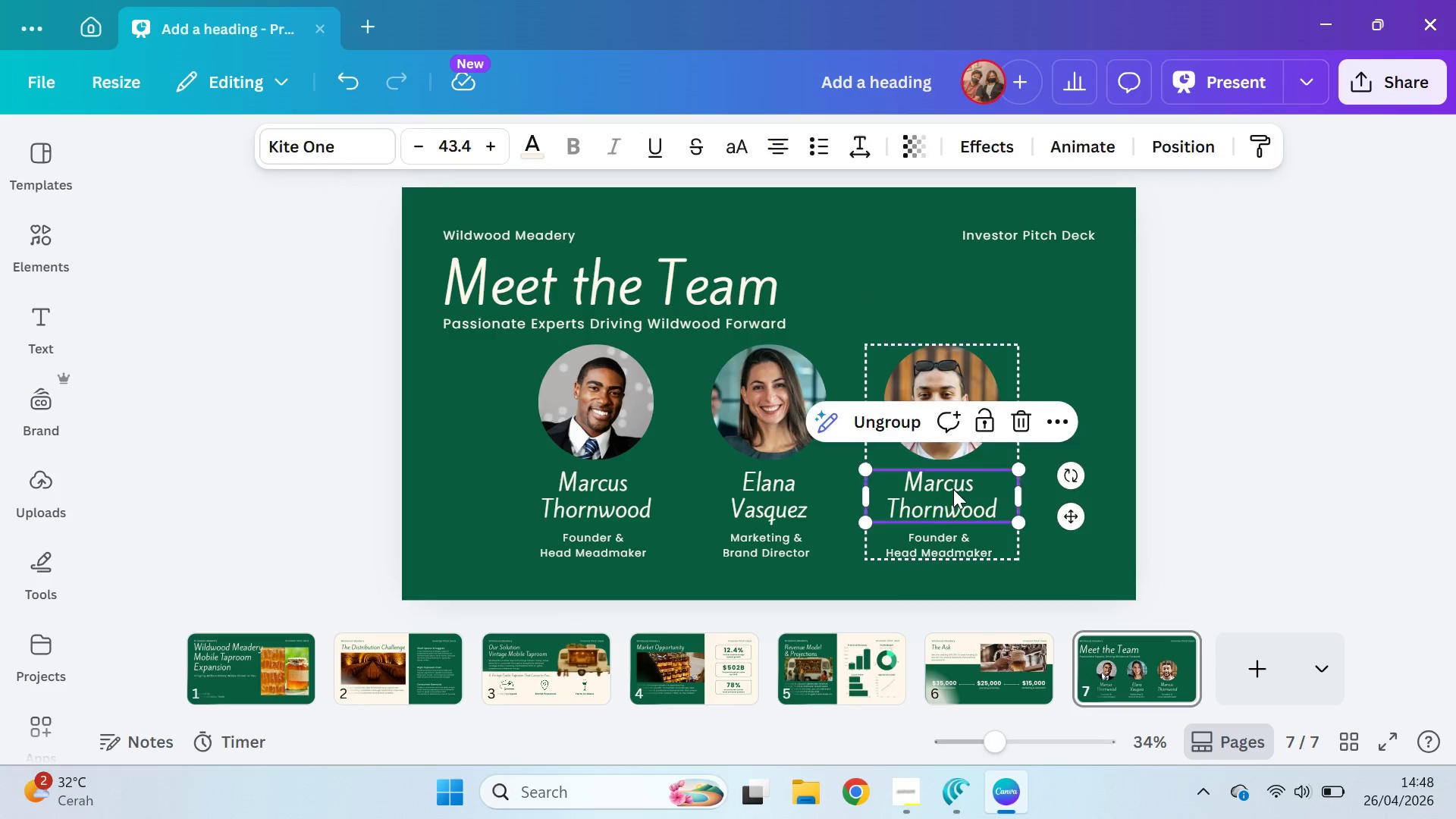 
double_click([953, 488])
 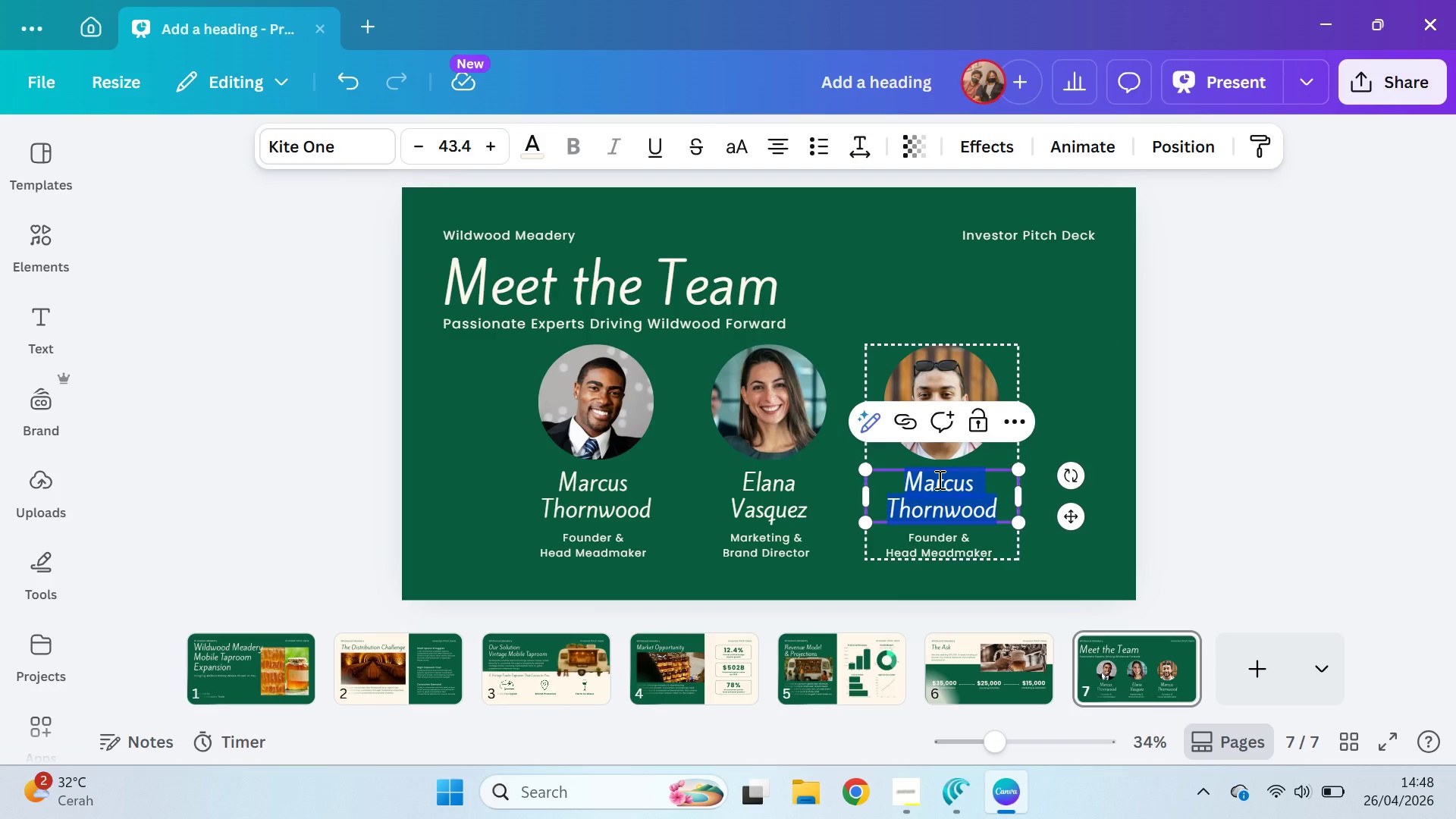 
key(Enter)
 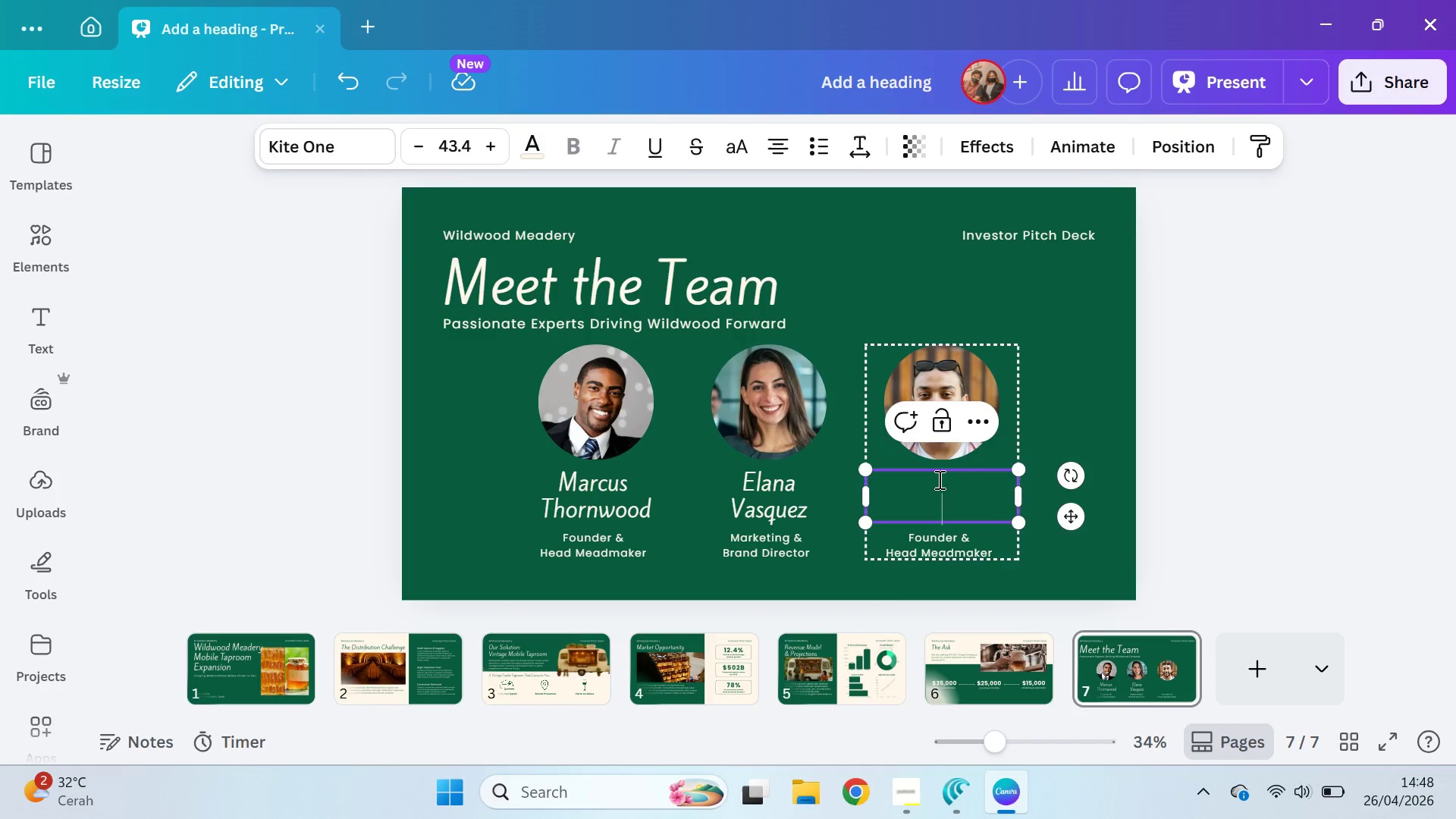 
key(Shift+ShiftRight)
 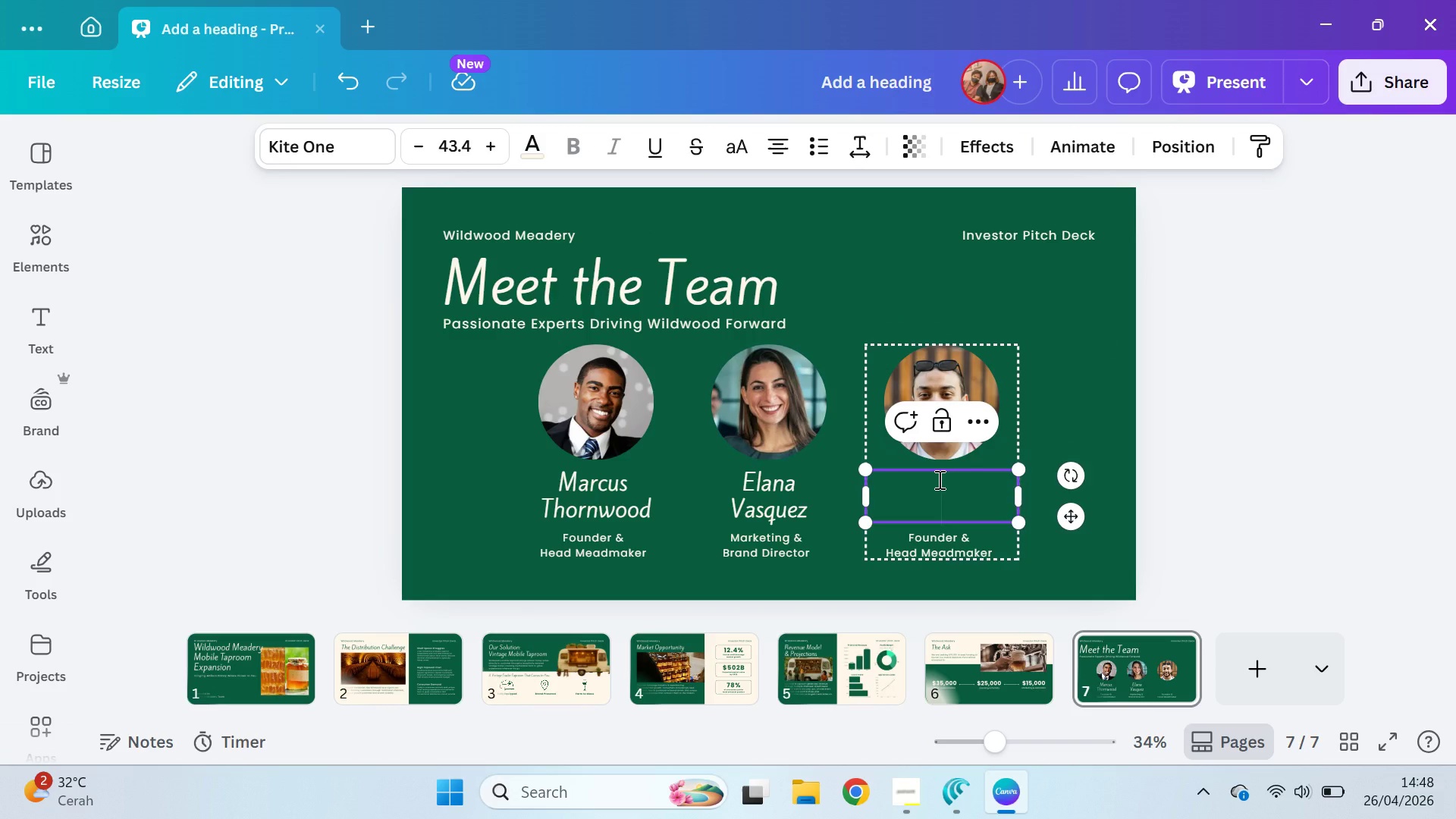 
key(Control+Z)
 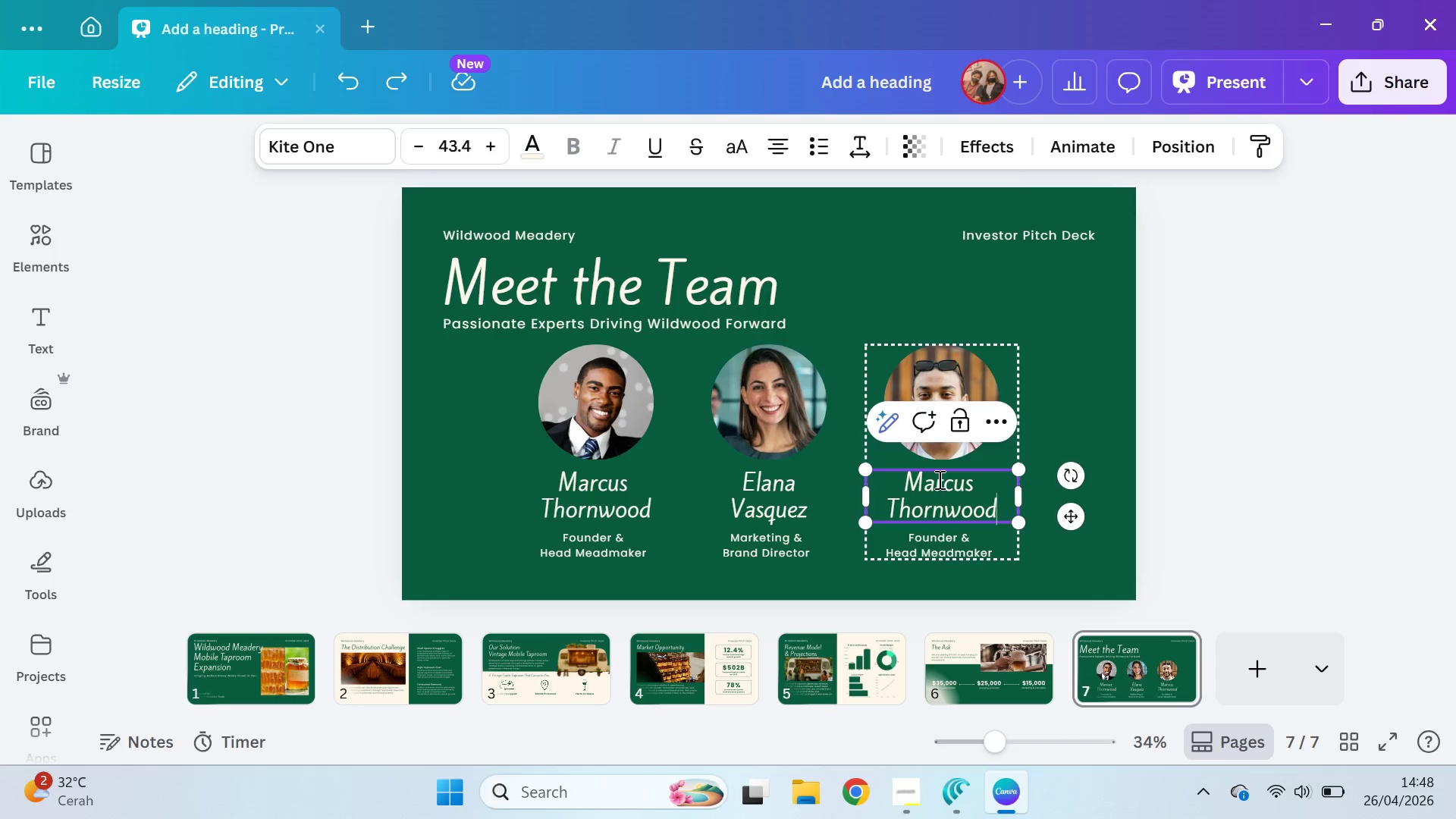 
key(Shift+ShiftRight)
 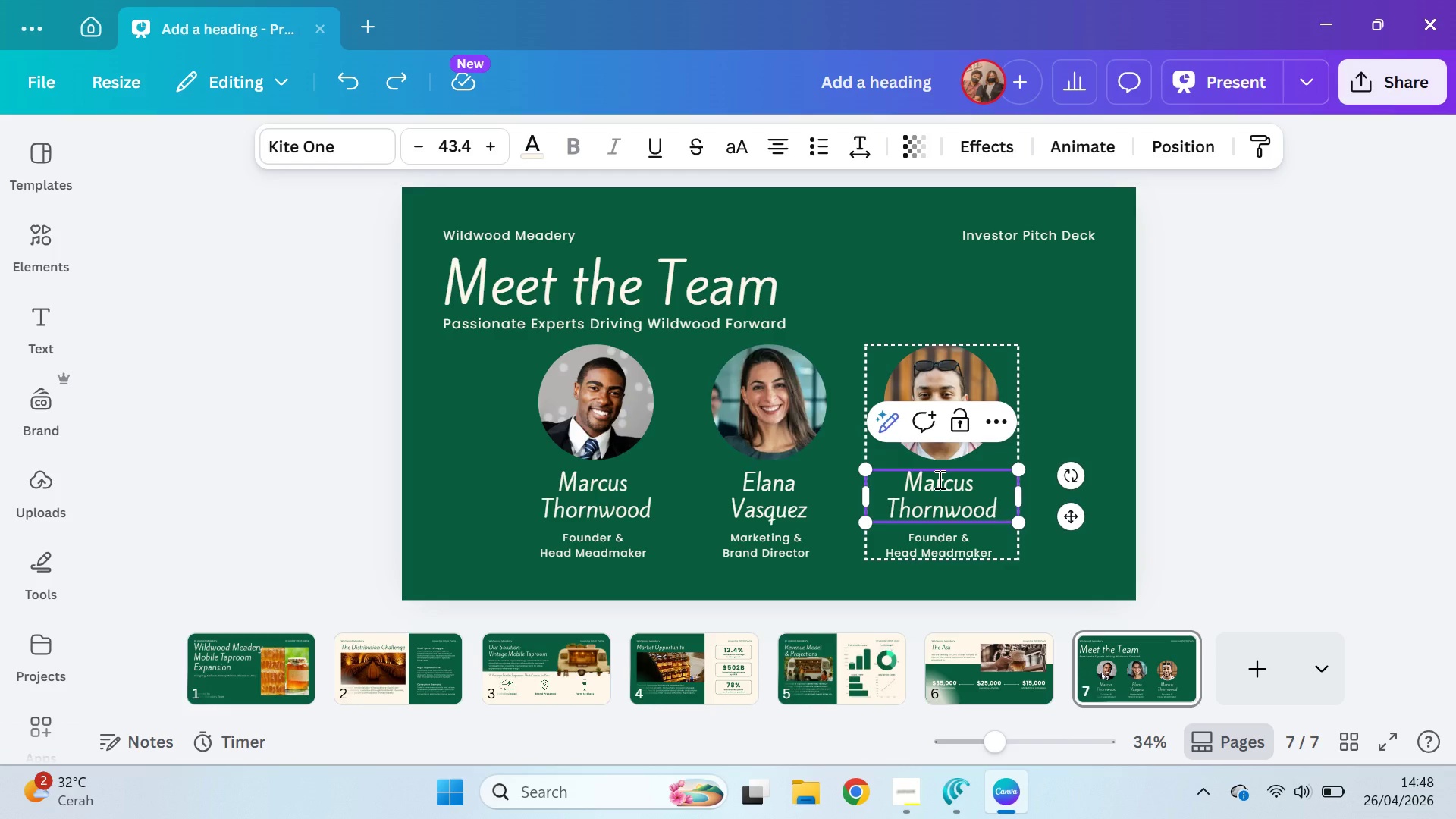 
key(Control+A)
 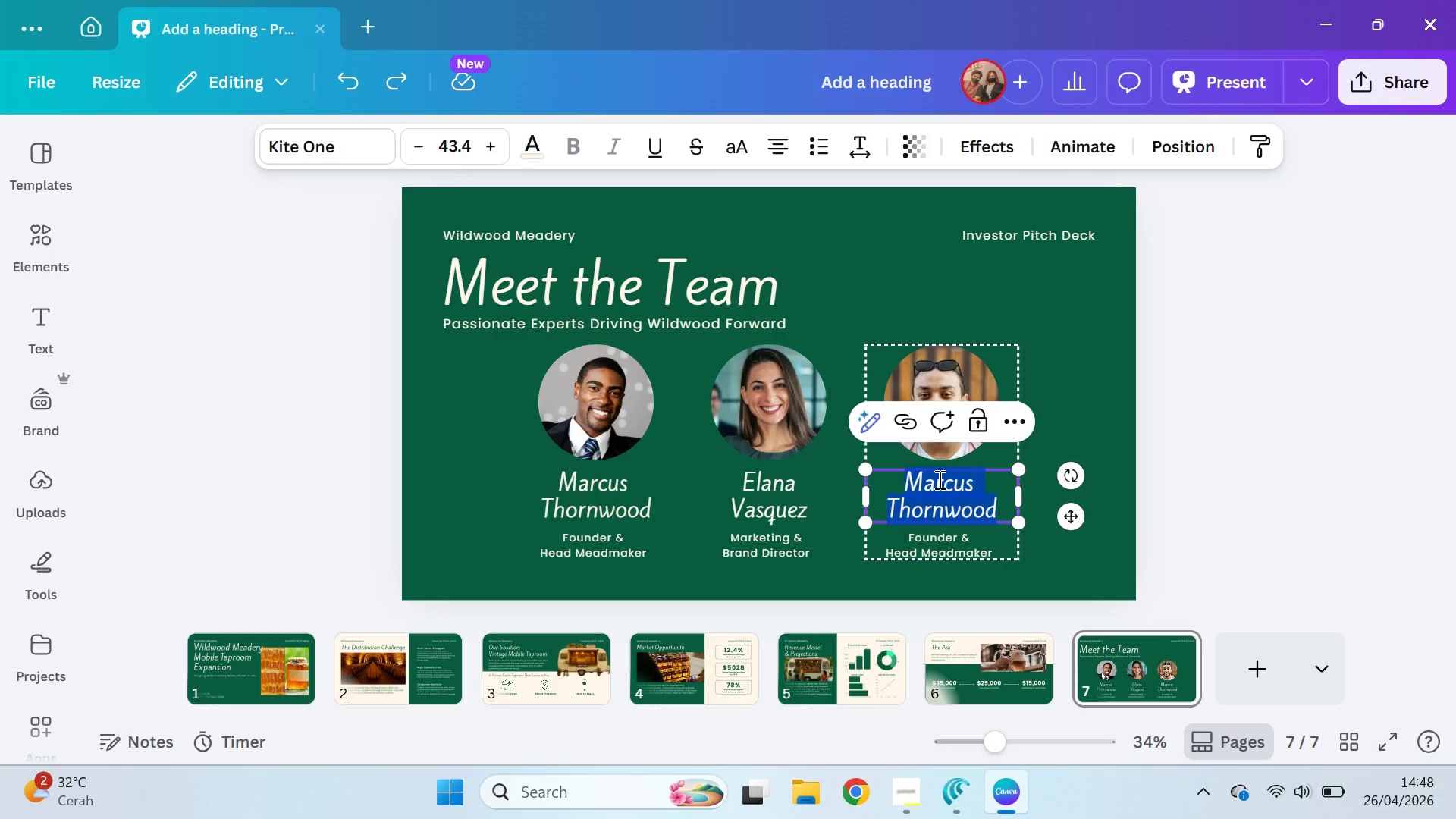 
type(James )
key(Backspace)
 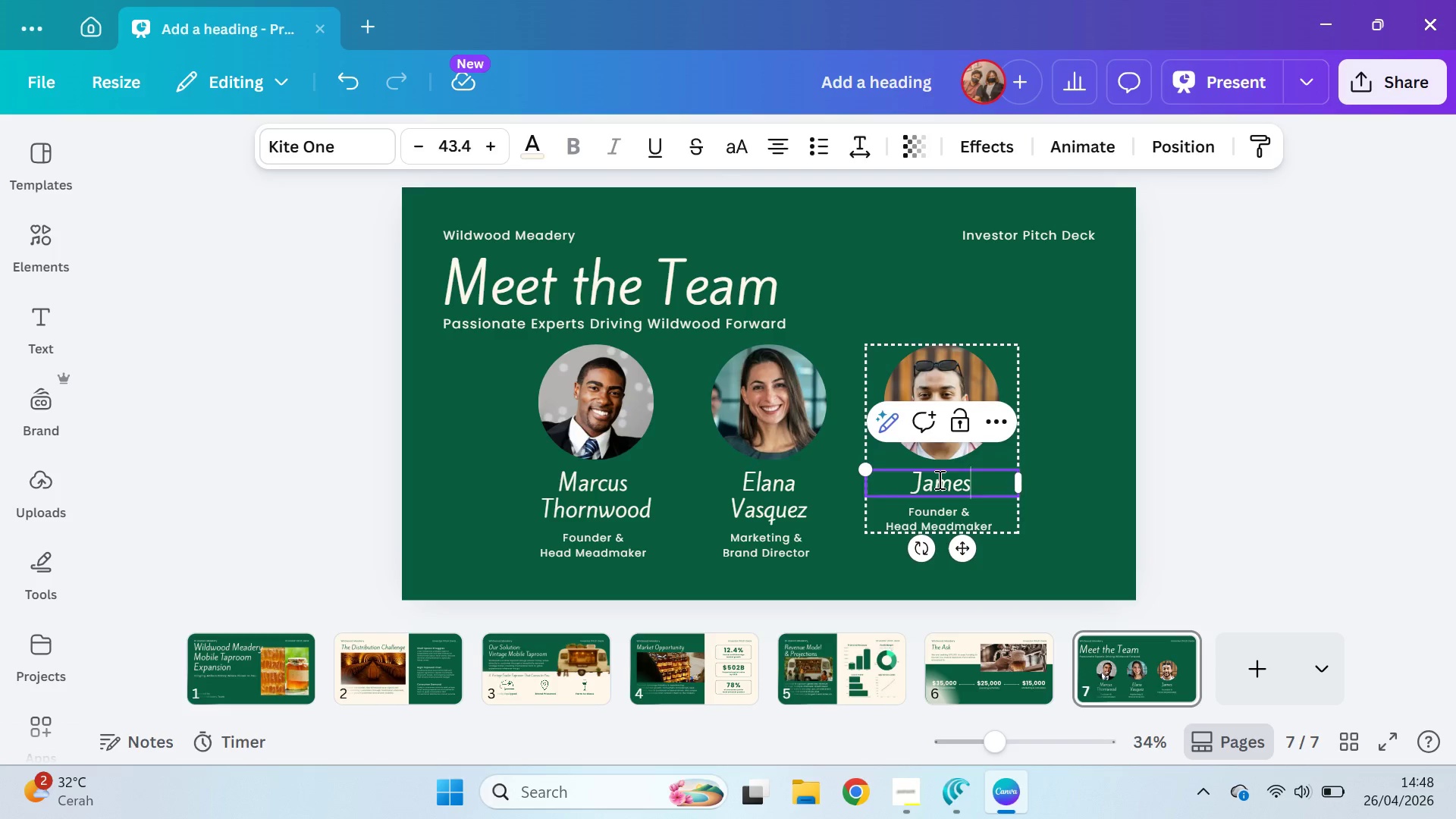 
key(Enter)
 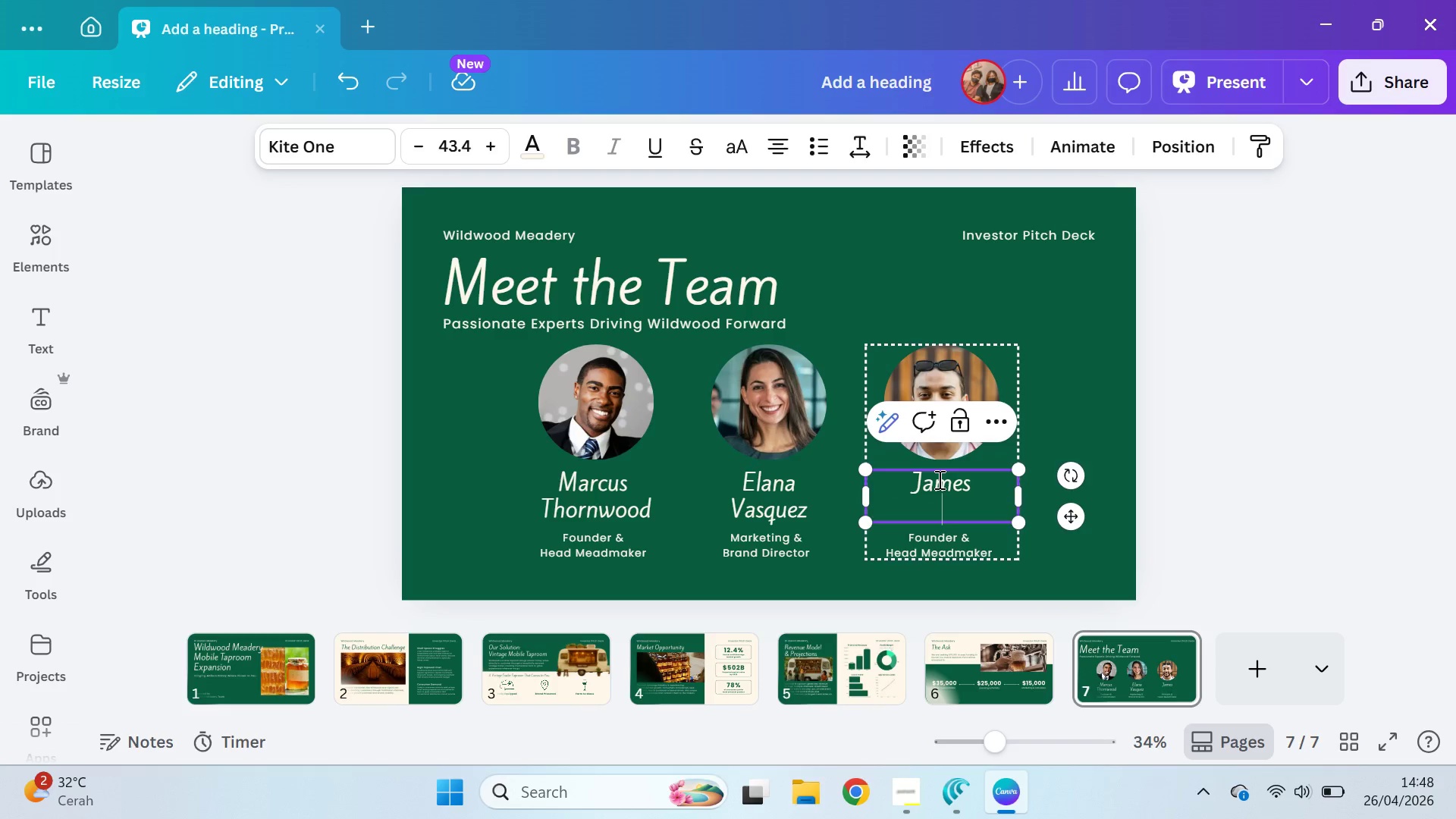 
type(Charlie)
key(Backspace)
type(sle )
key(Backspace)
 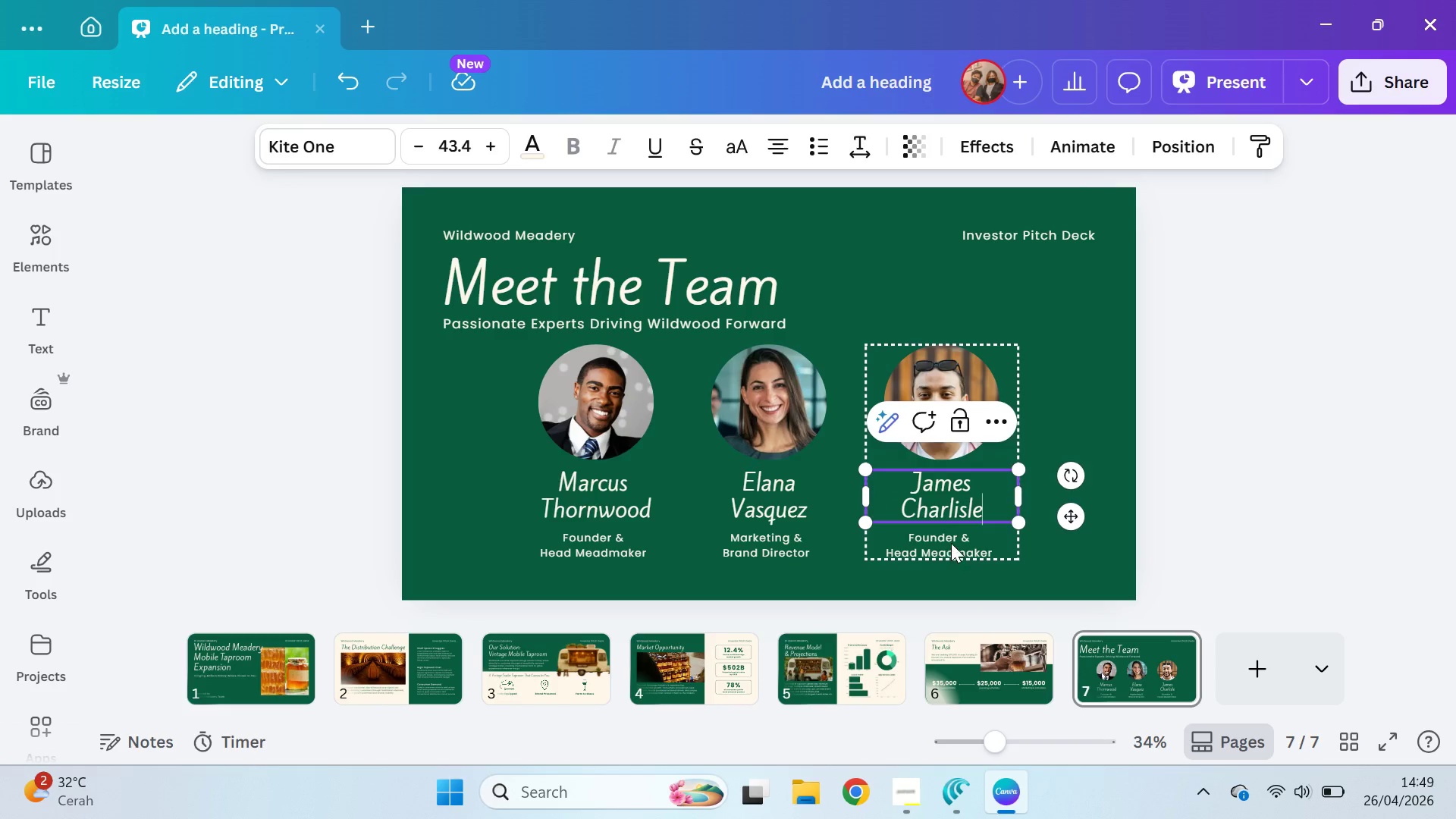 
double_click([951, 542])
 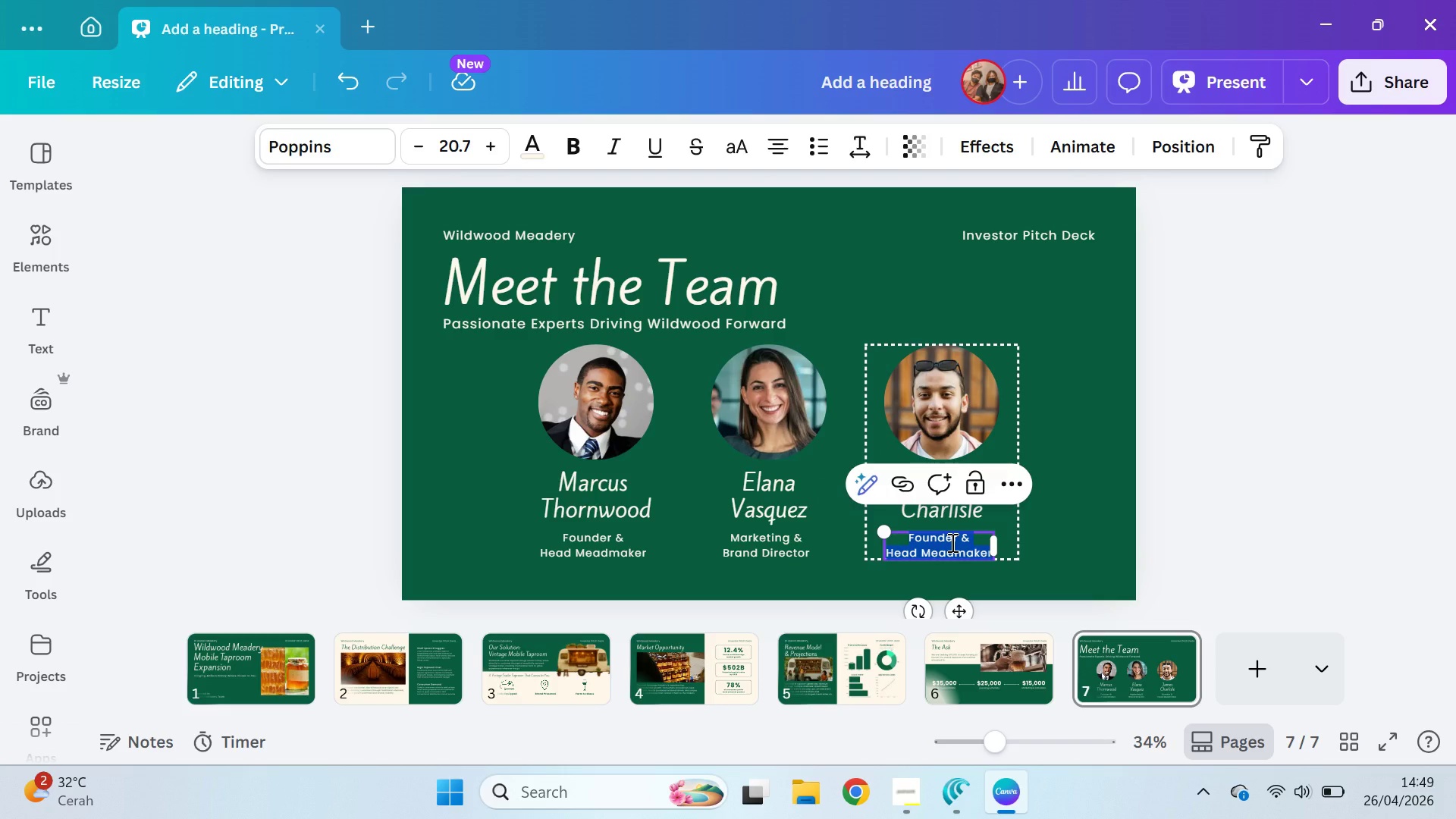 
type(Operations &)
 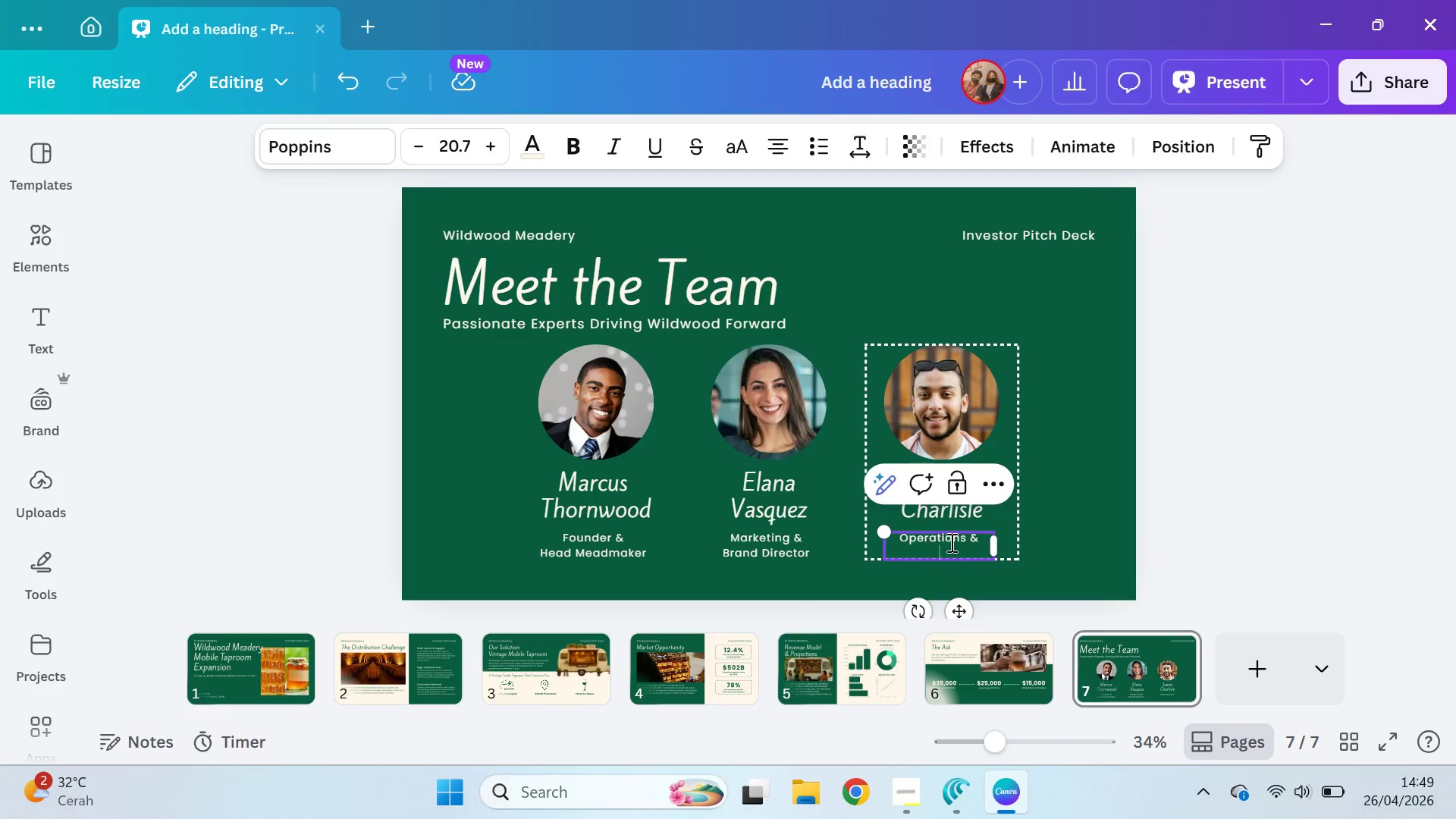 
 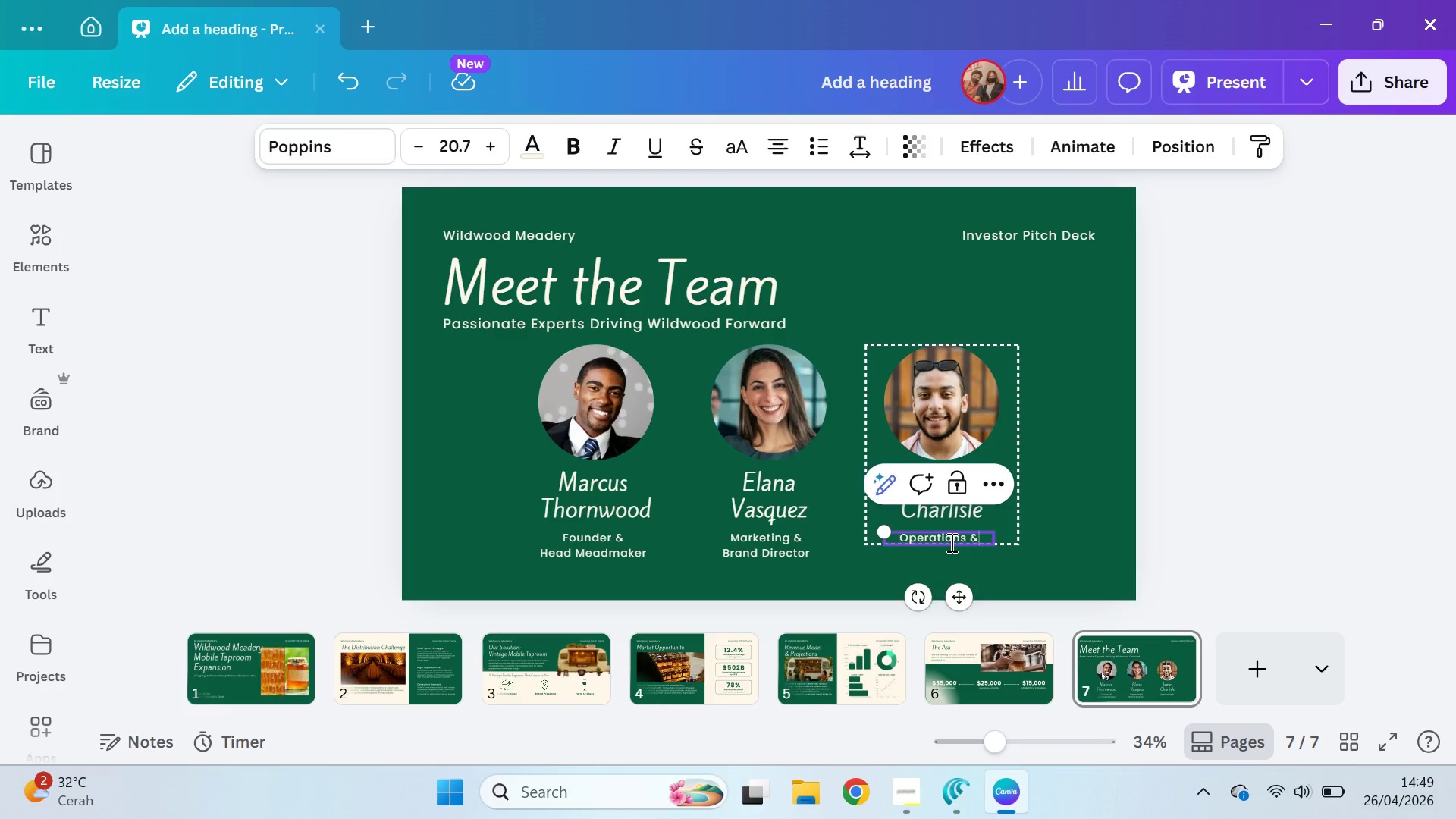 
key(Enter)
 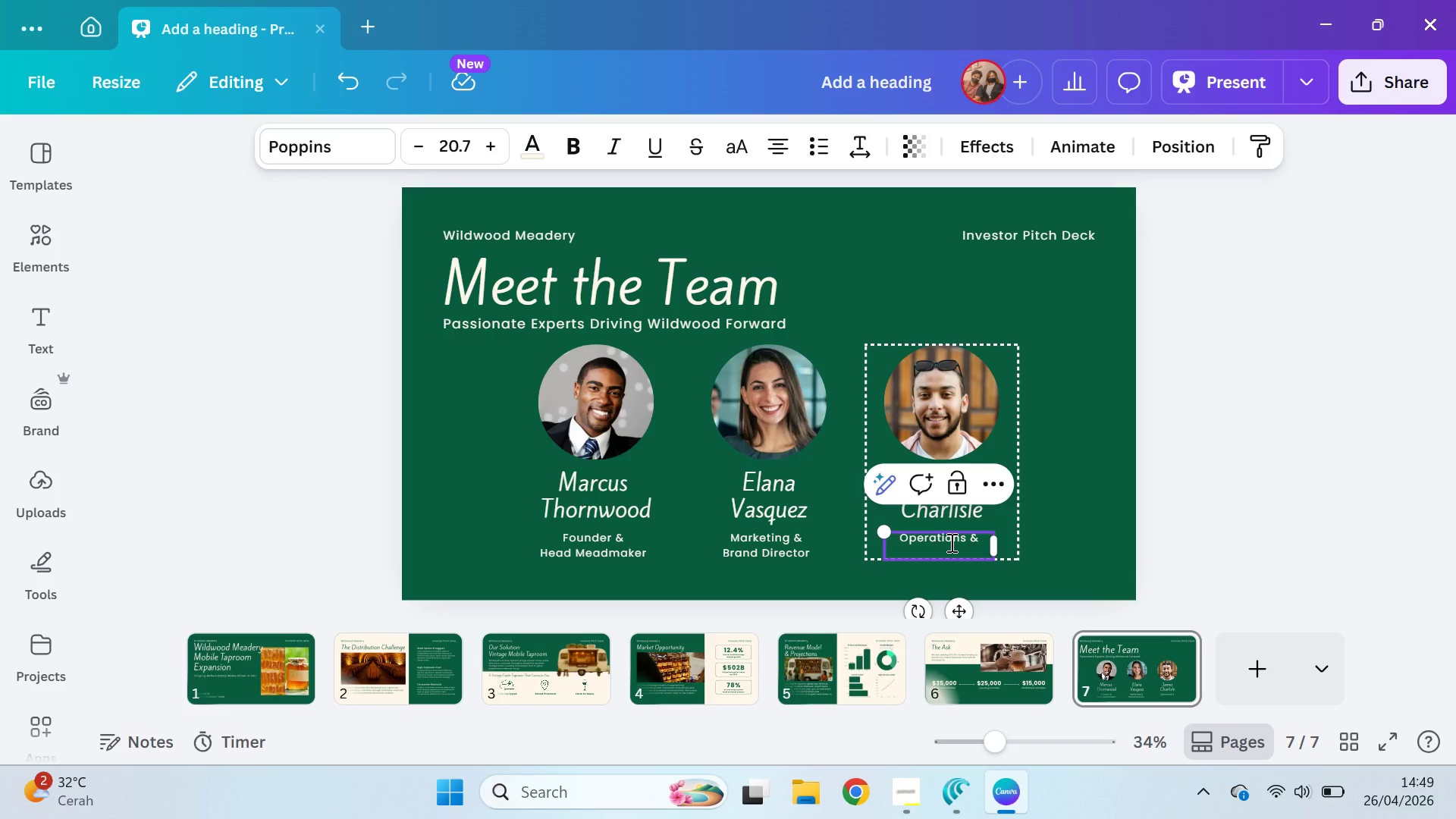 
type(Events Manager )
key(Backspace)
 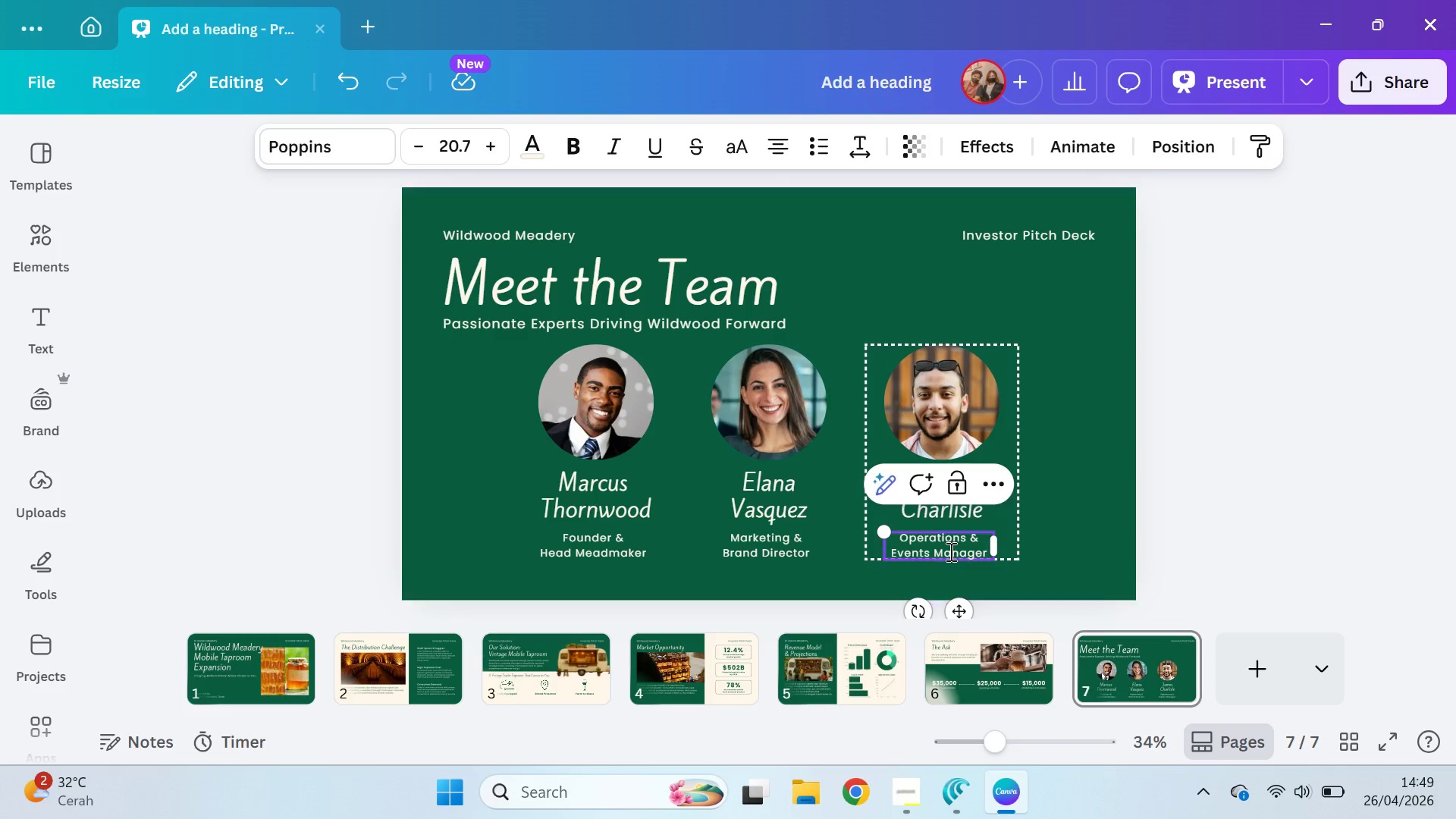 
left_click([1068, 476])
 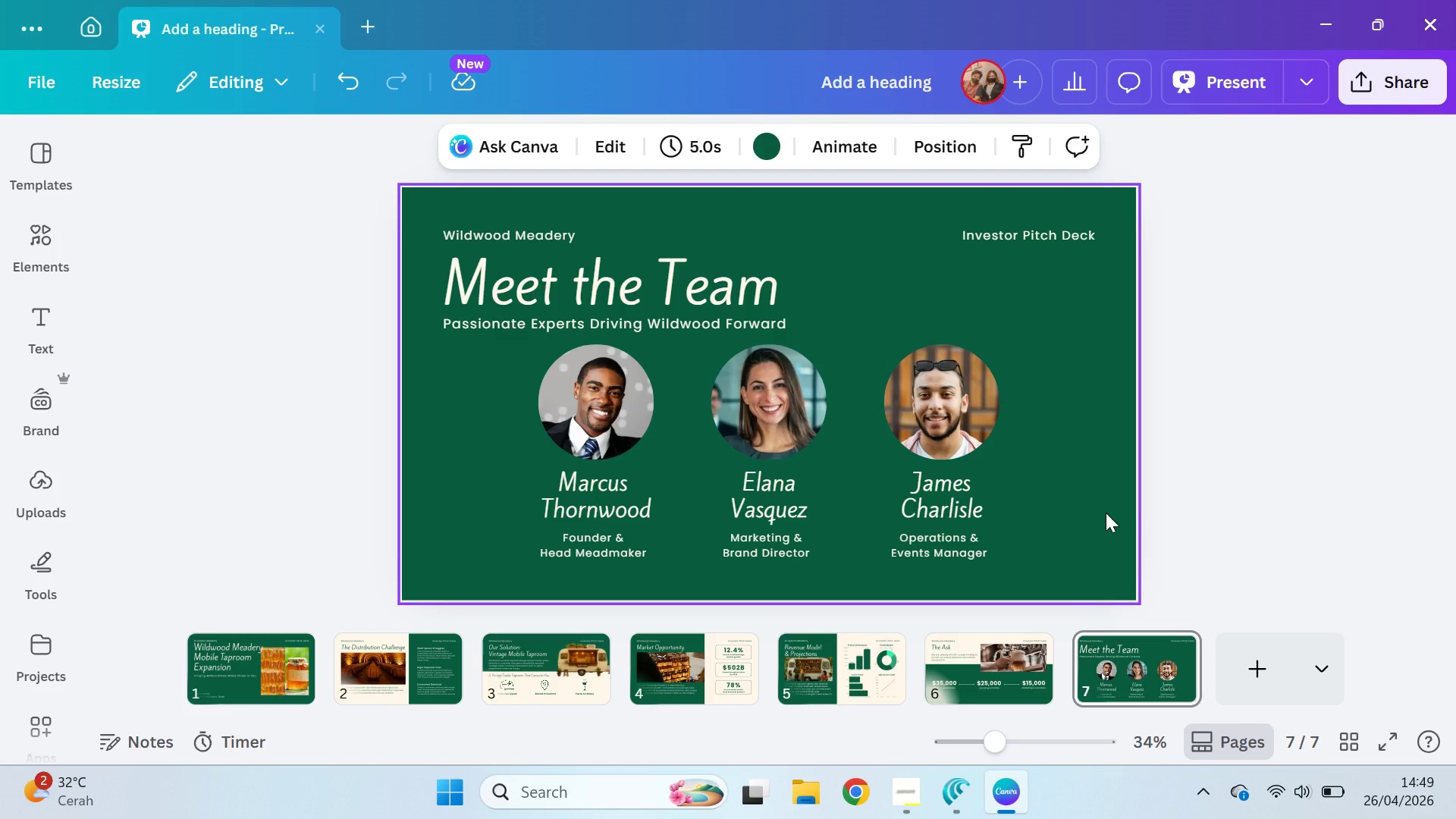 
wait(11.92)
 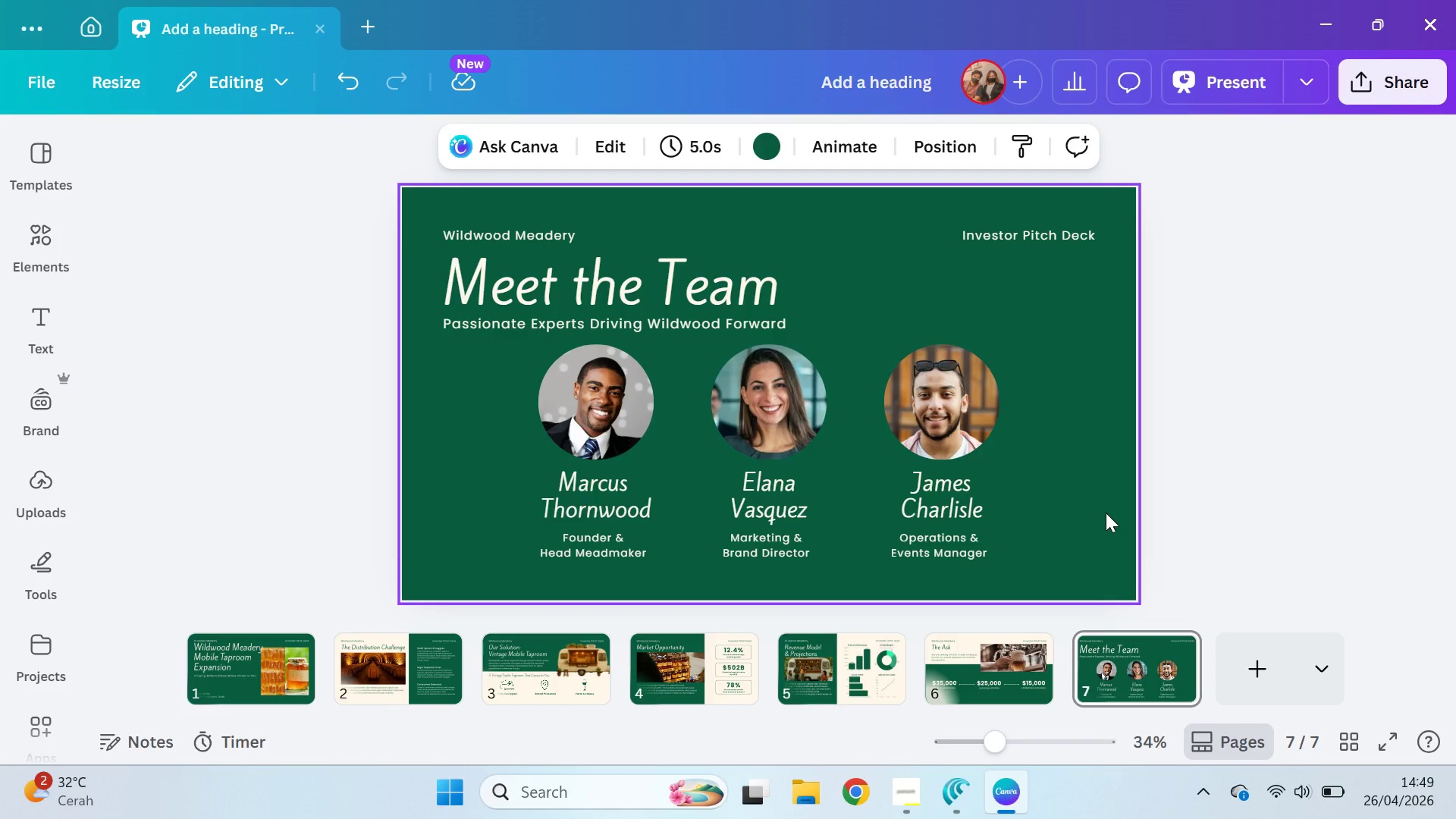 
left_click([777, 155])
 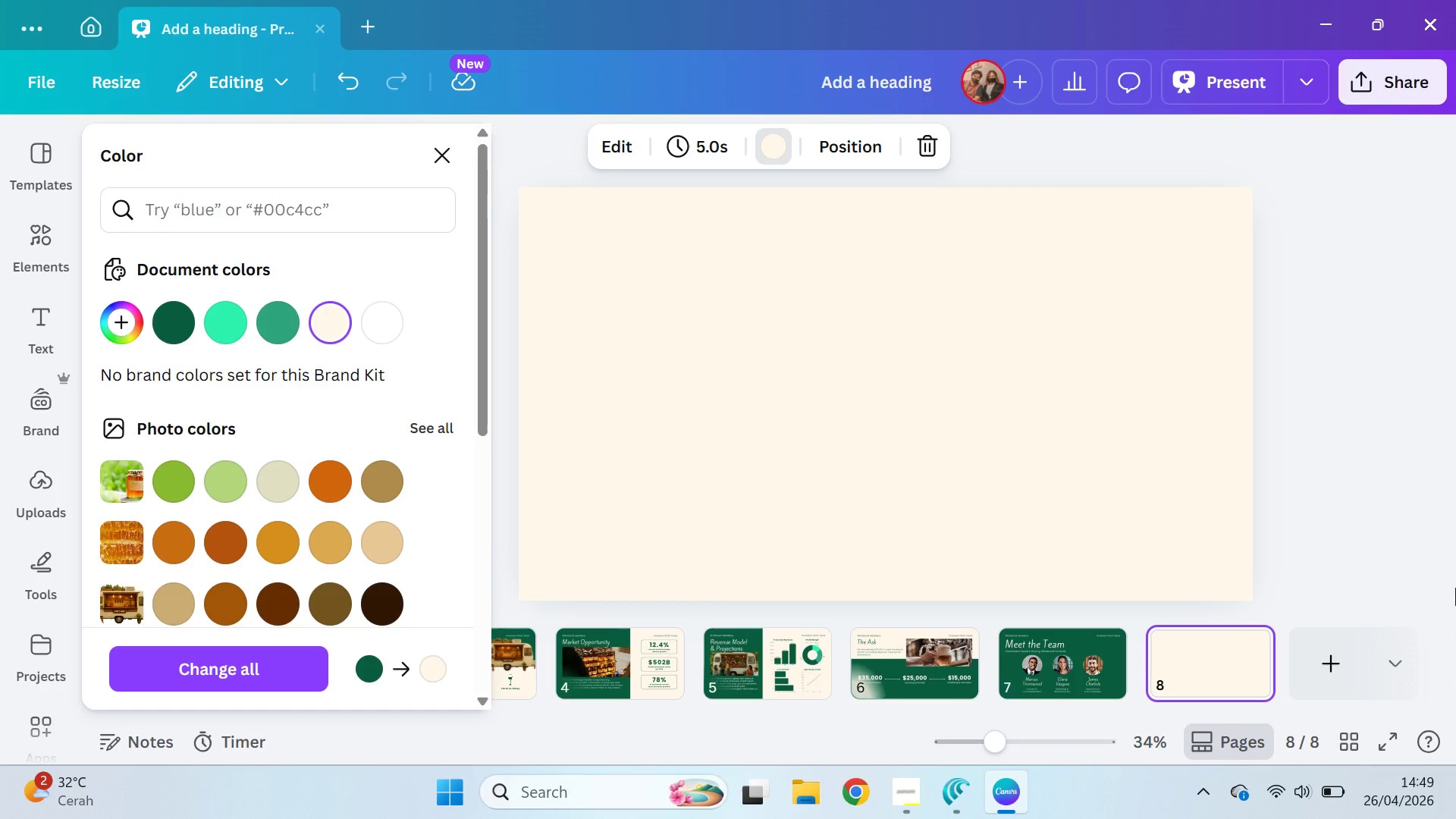 
wait(15.3)
 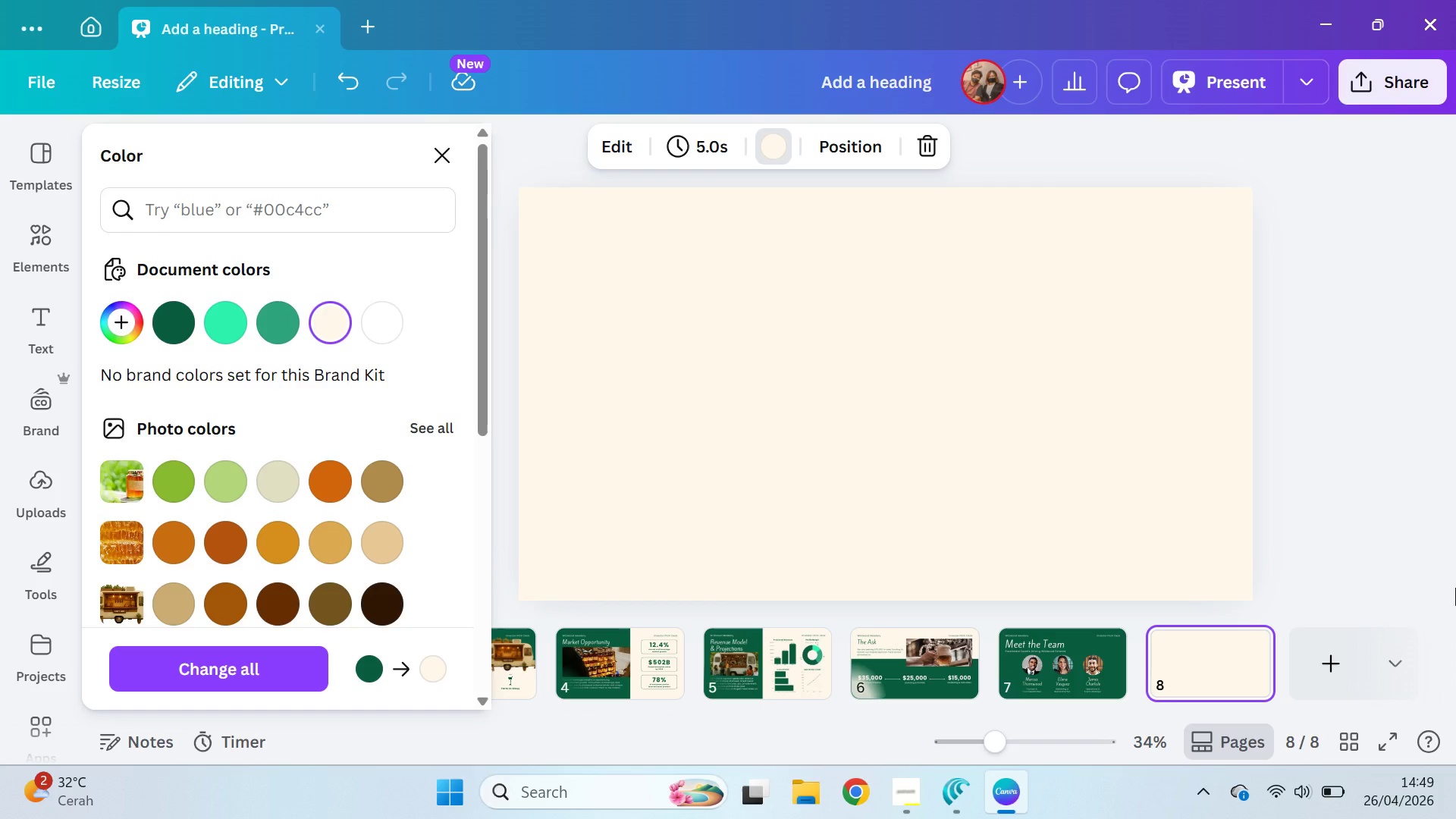 
mouse_move([1458, 15])
 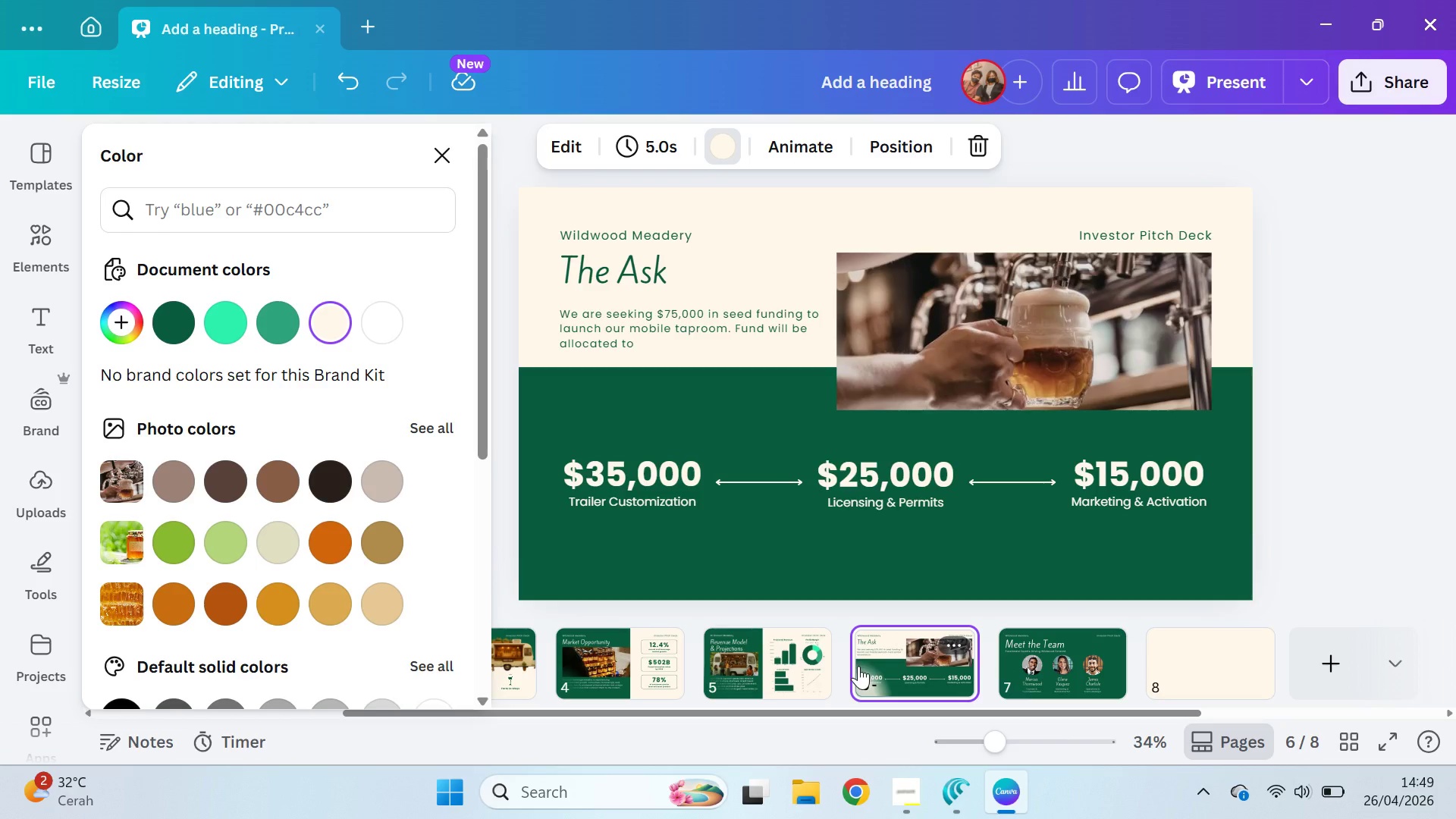 
left_click([610, 240])
 